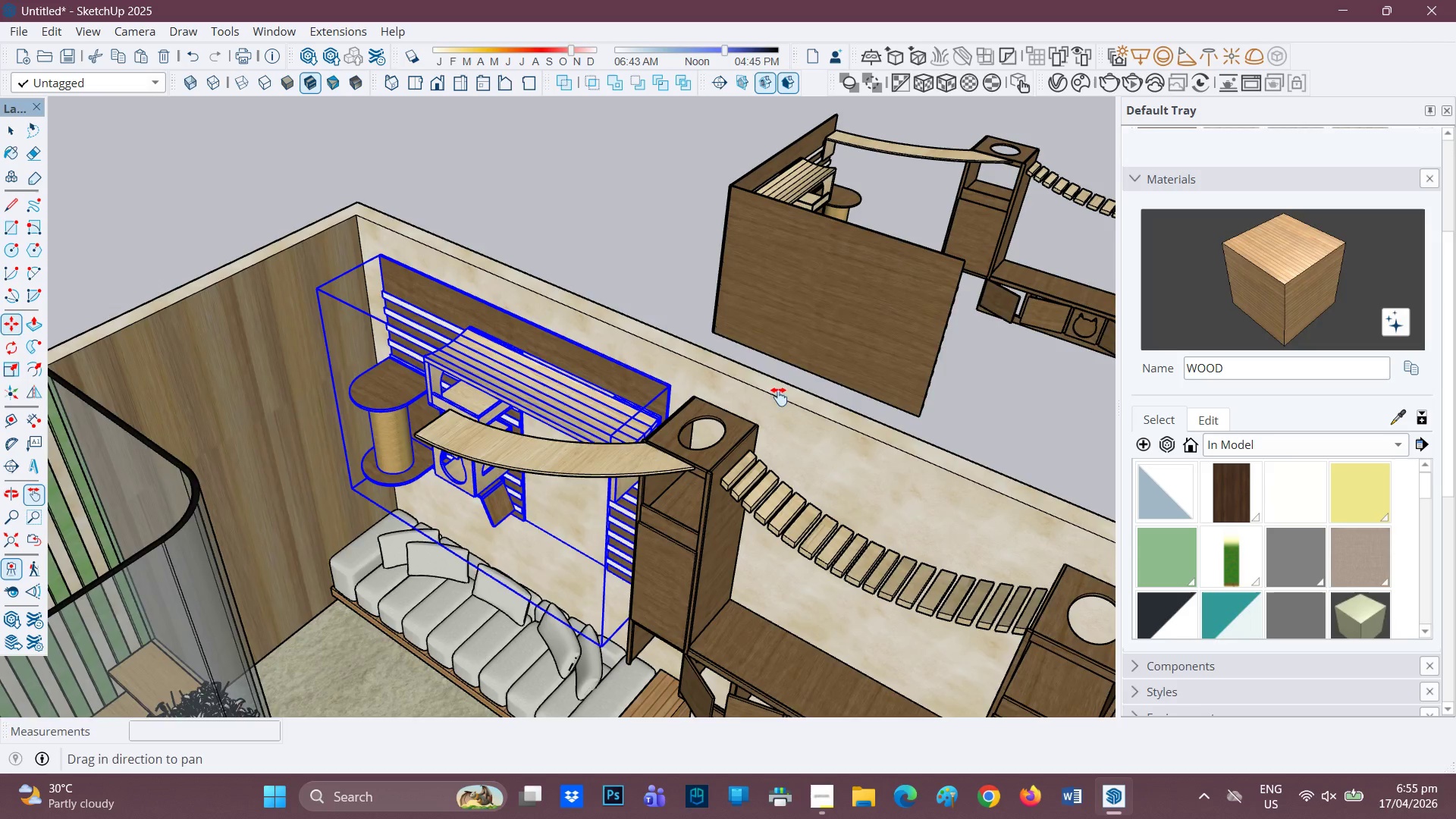 
left_click_drag(start_coordinate=[788, 391], to_coordinate=[891, 355])
 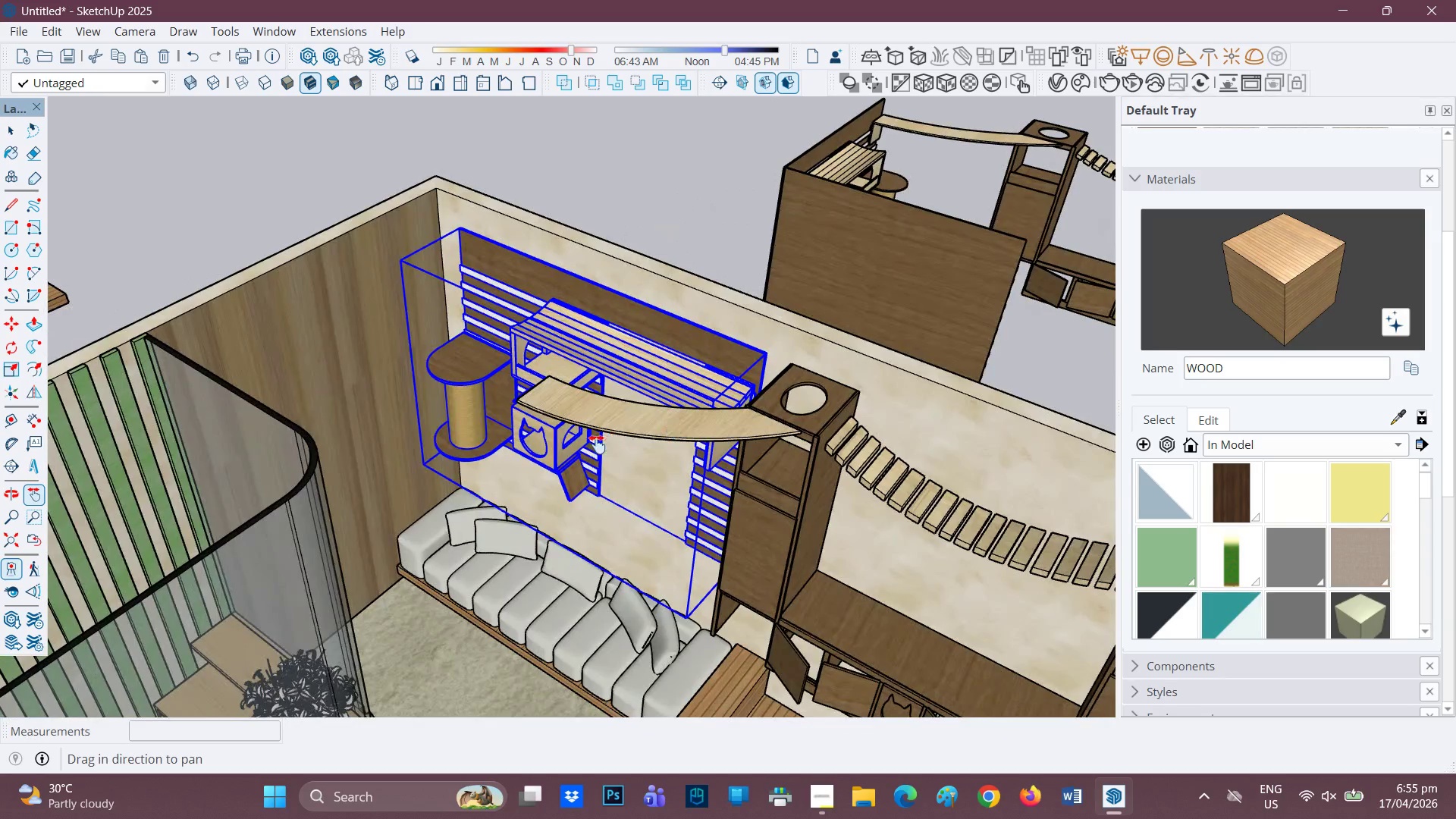 
scroll: coordinate [588, 444], scroll_direction: up, amount: 2.0
 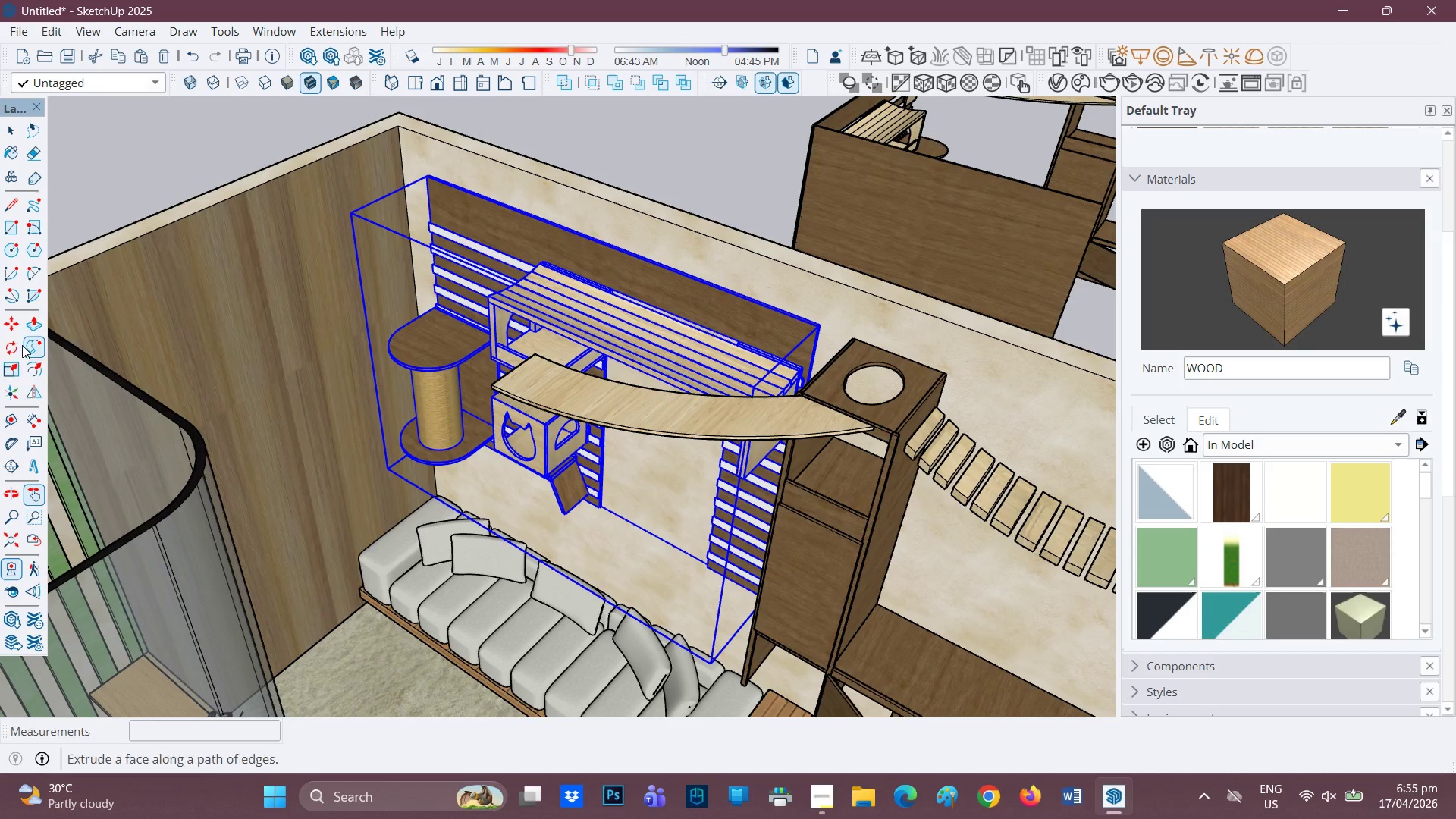 
left_click([34, 394])
 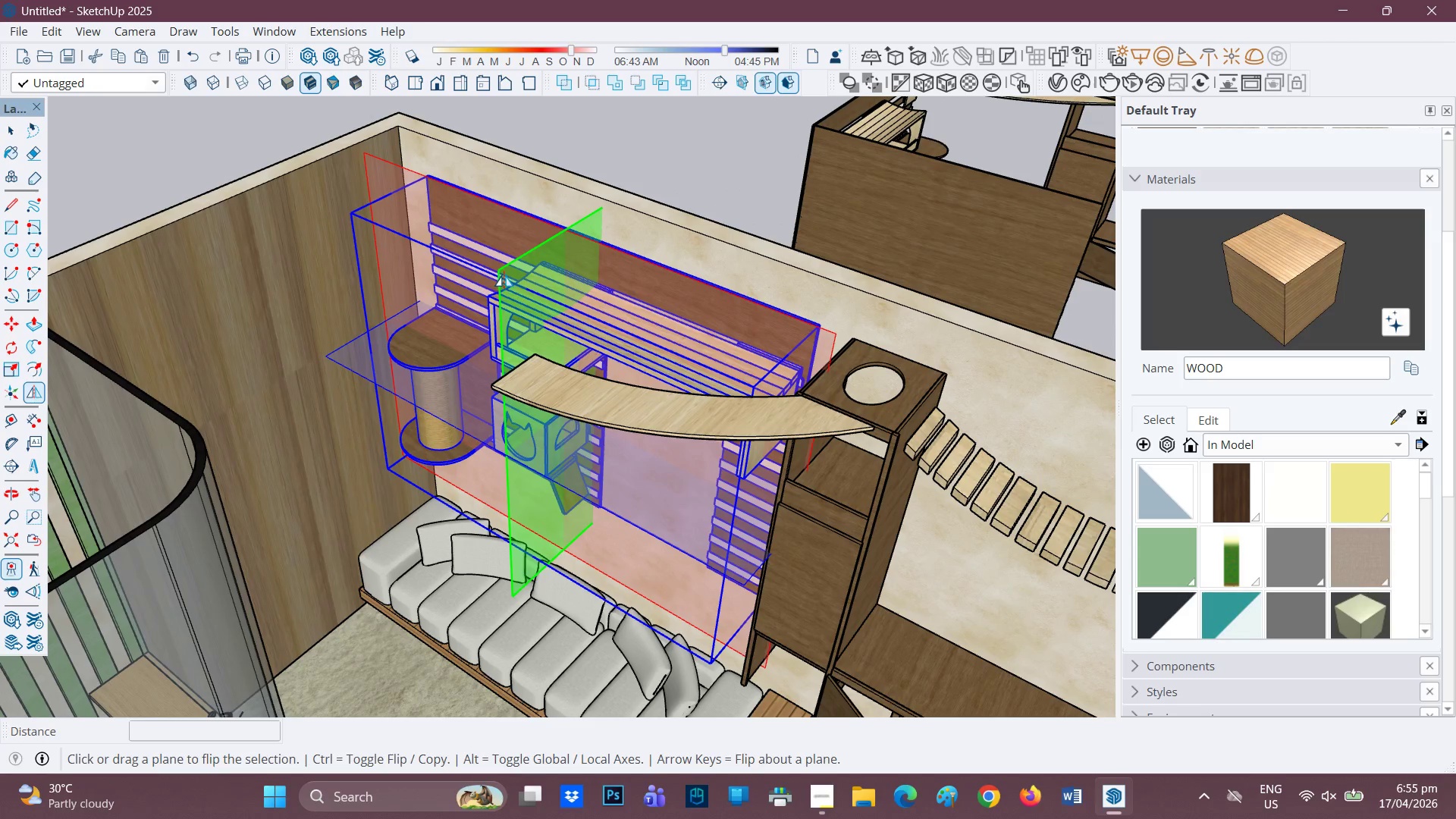 
left_click([508, 274])
 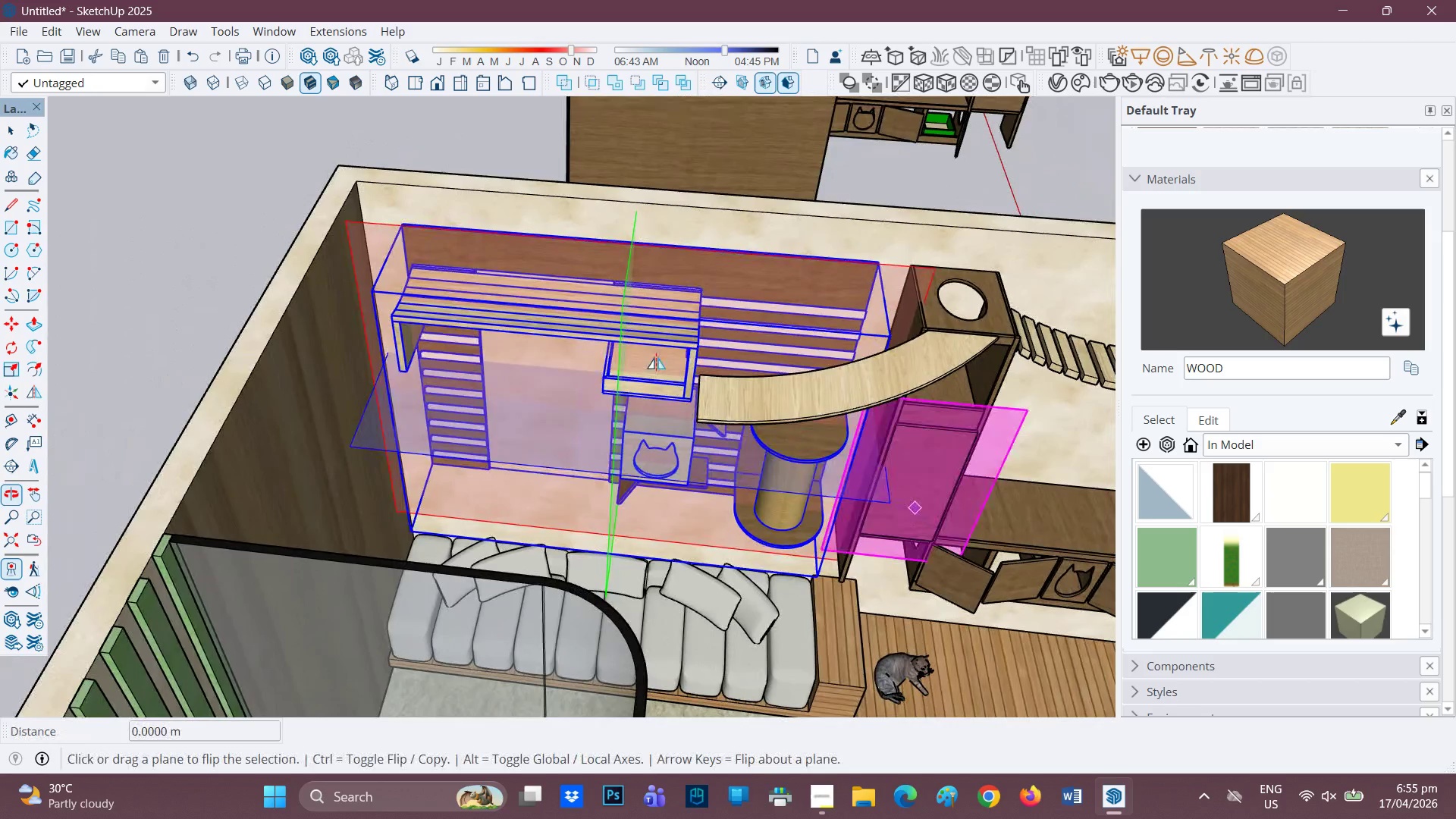 
wait(6.05)
 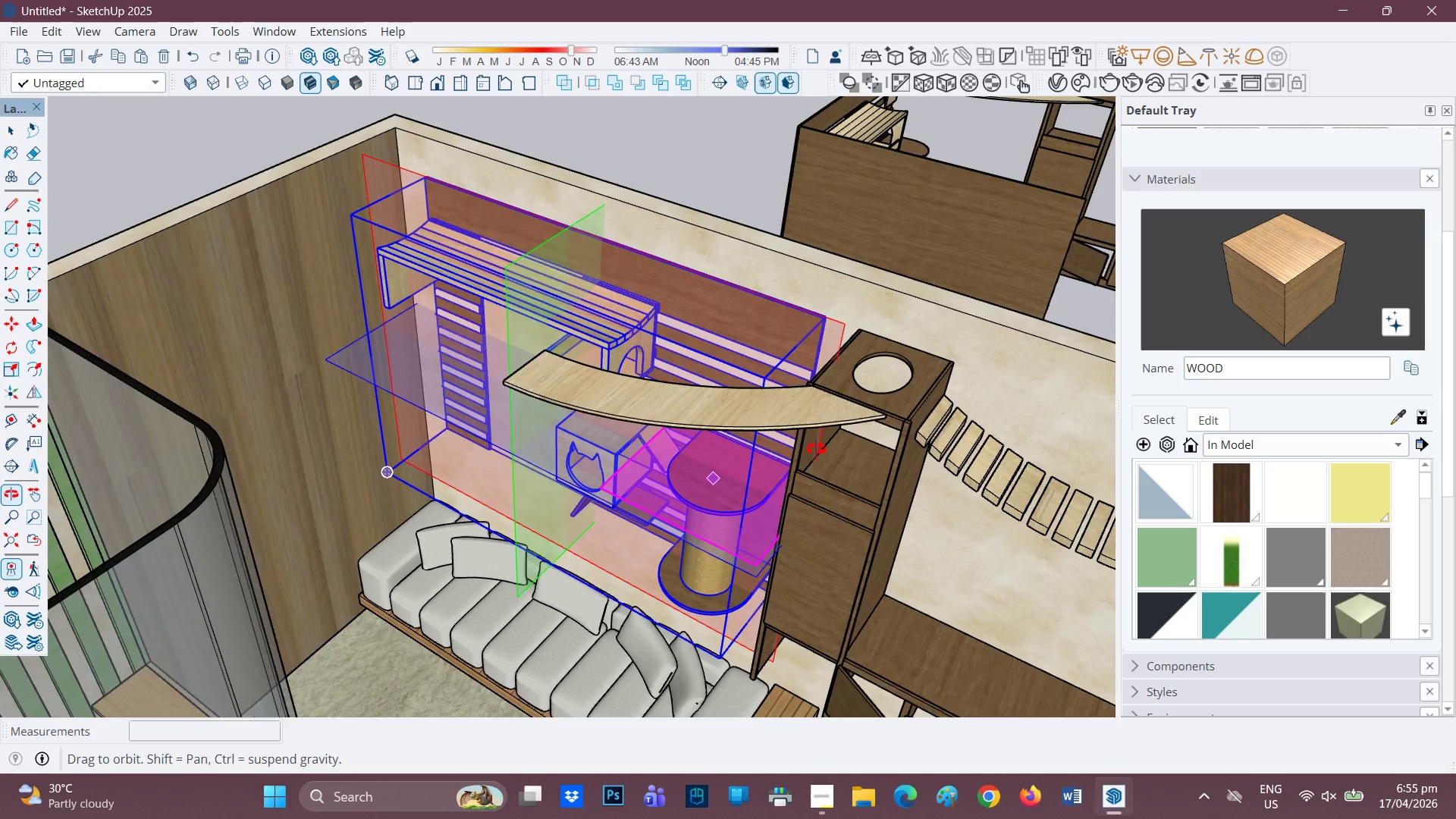 
key(Space)
 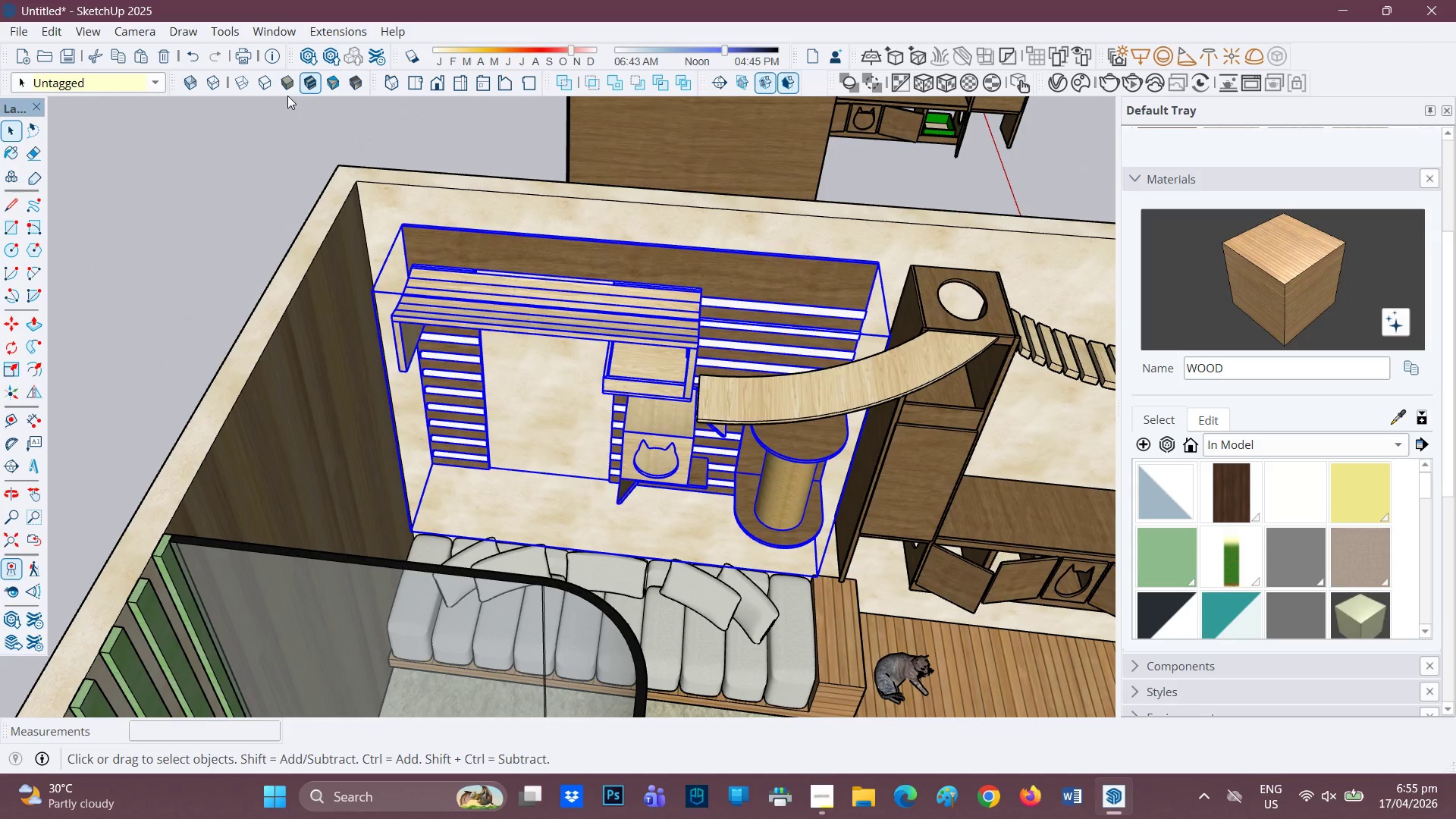 
left_click([287, 96])
 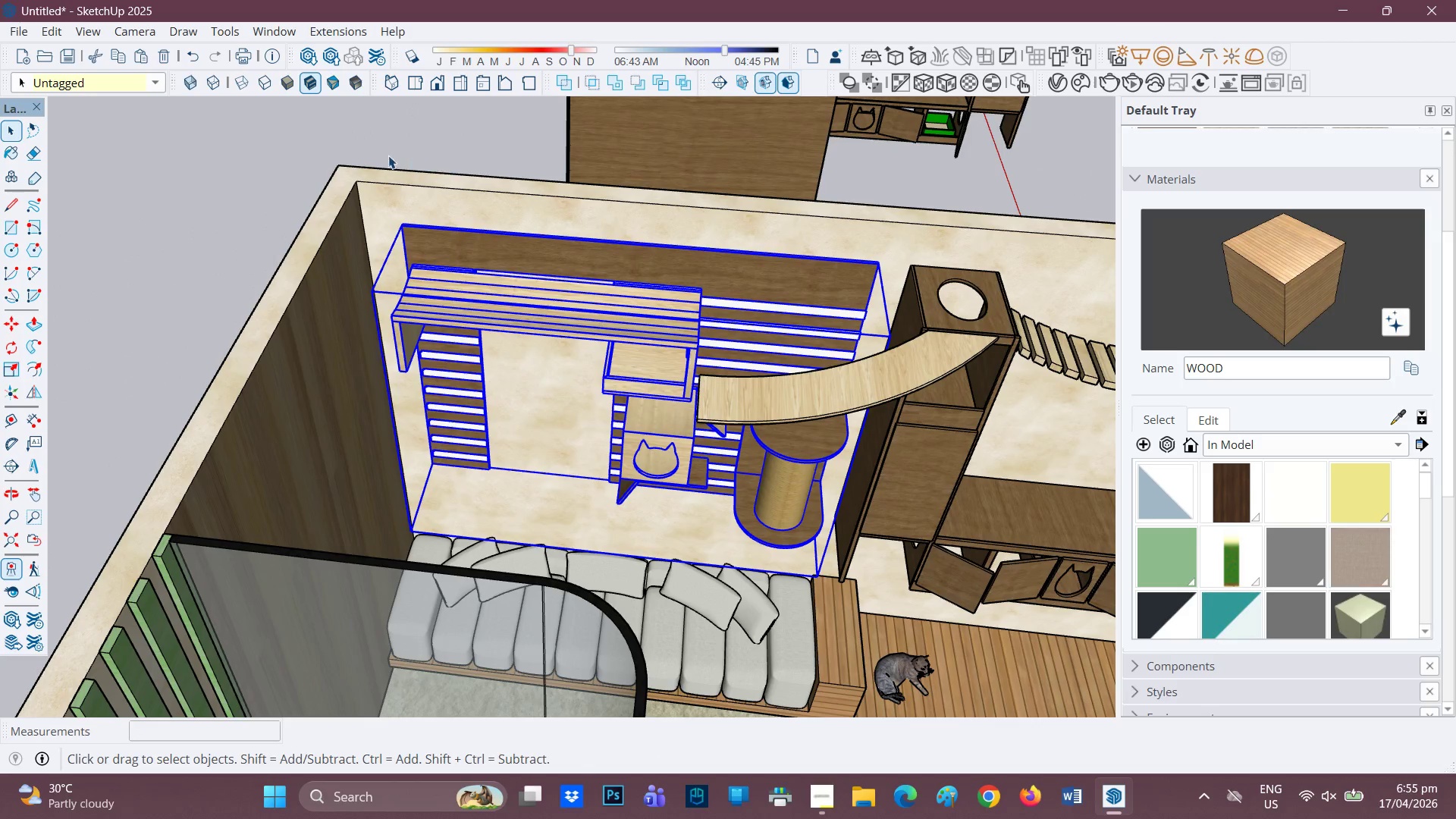 
left_click([347, 145])
 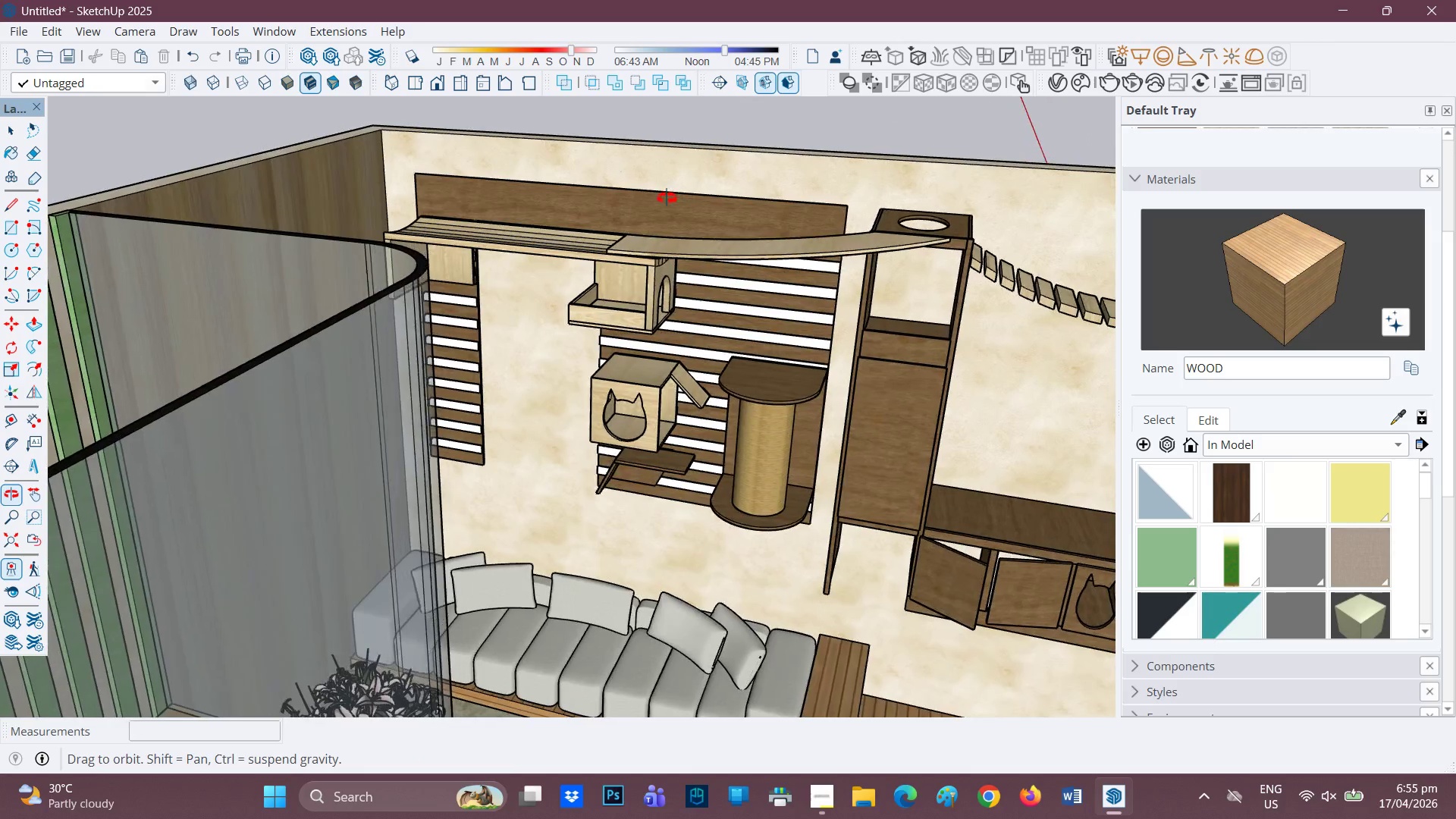 
key(Space)
 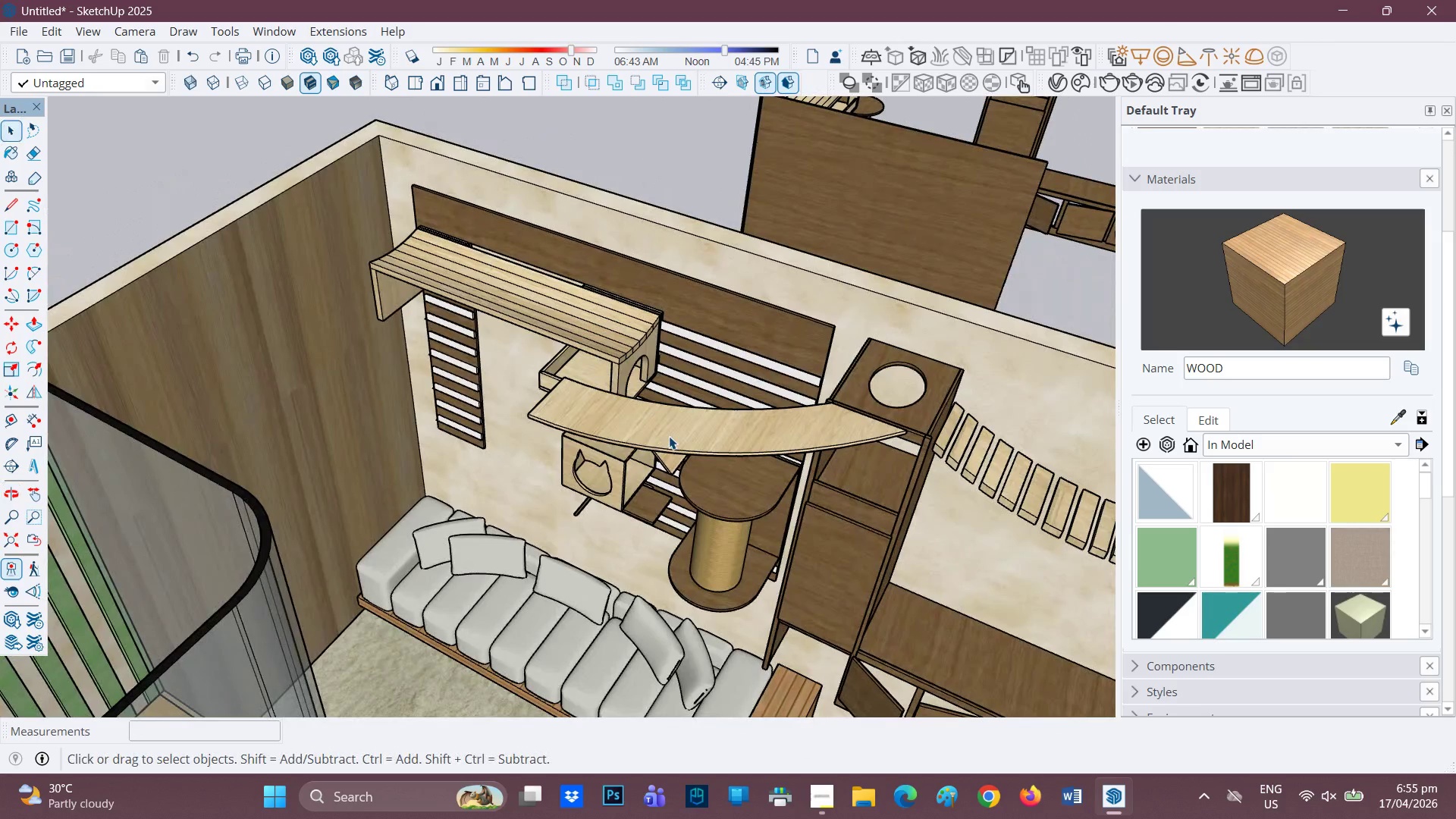 
left_click([669, 436])
 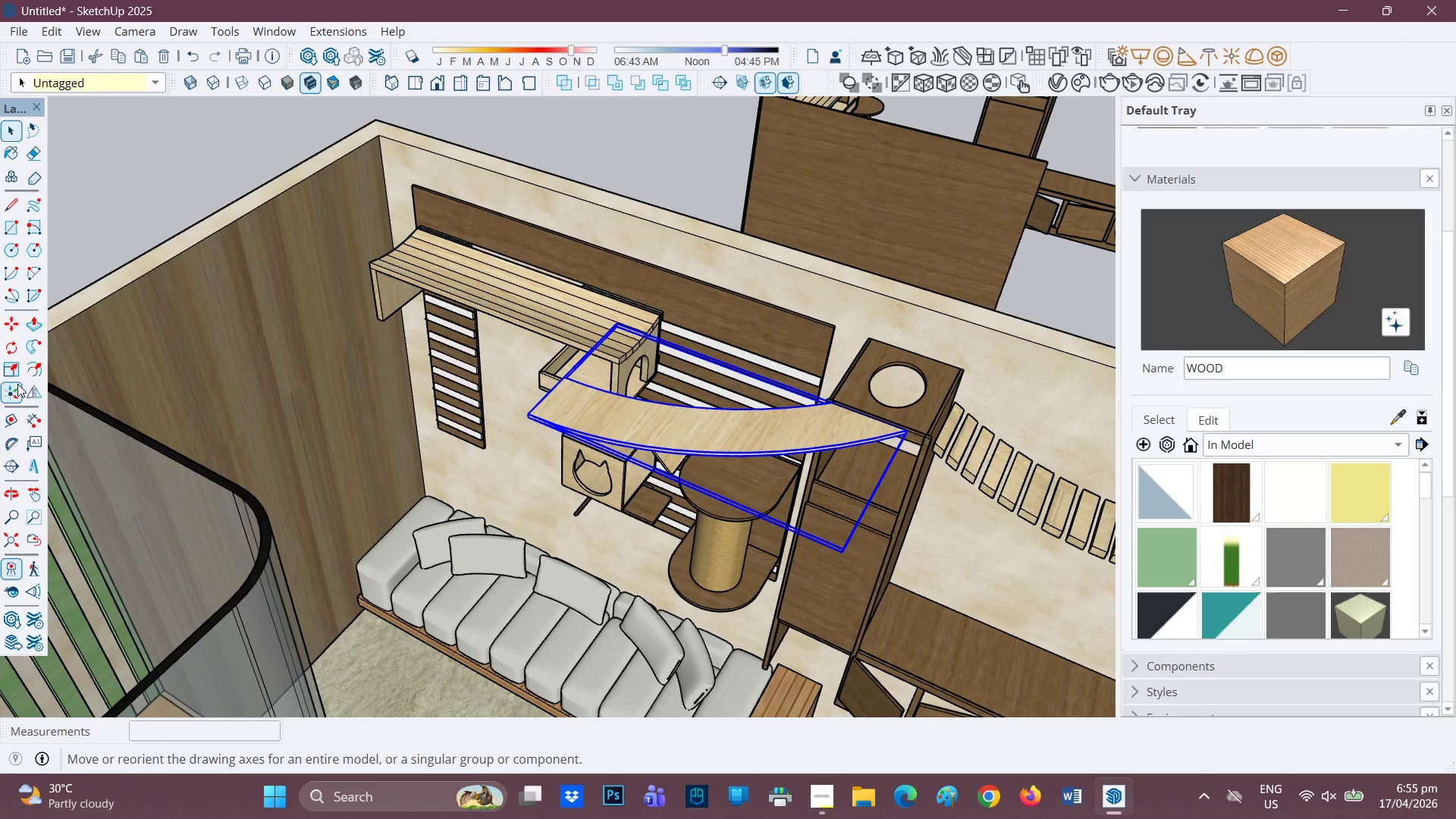 
left_click_drag(start_coordinate=[804, 446], to_coordinate=[781, 401])
 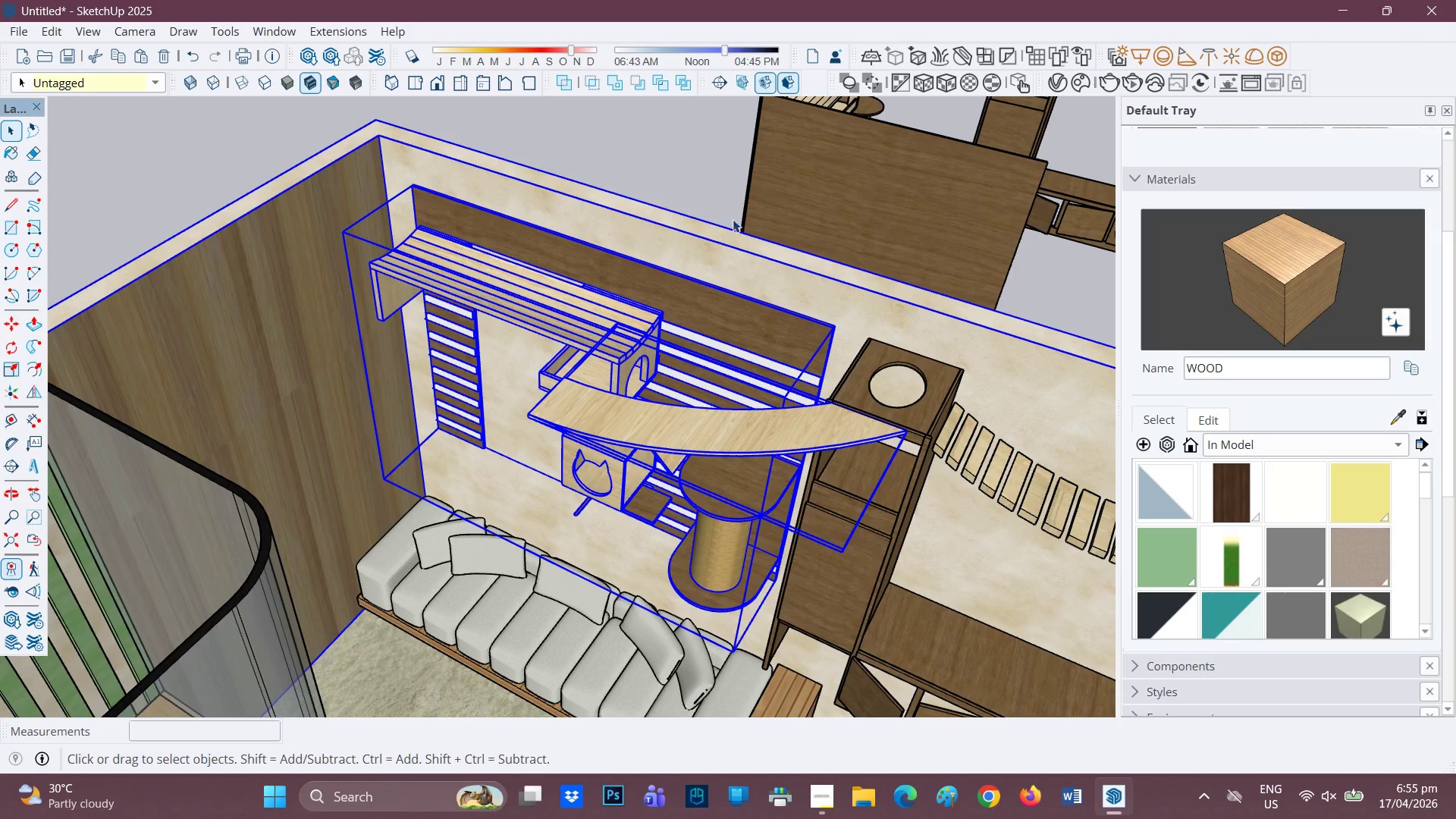 
left_click([665, 173])
 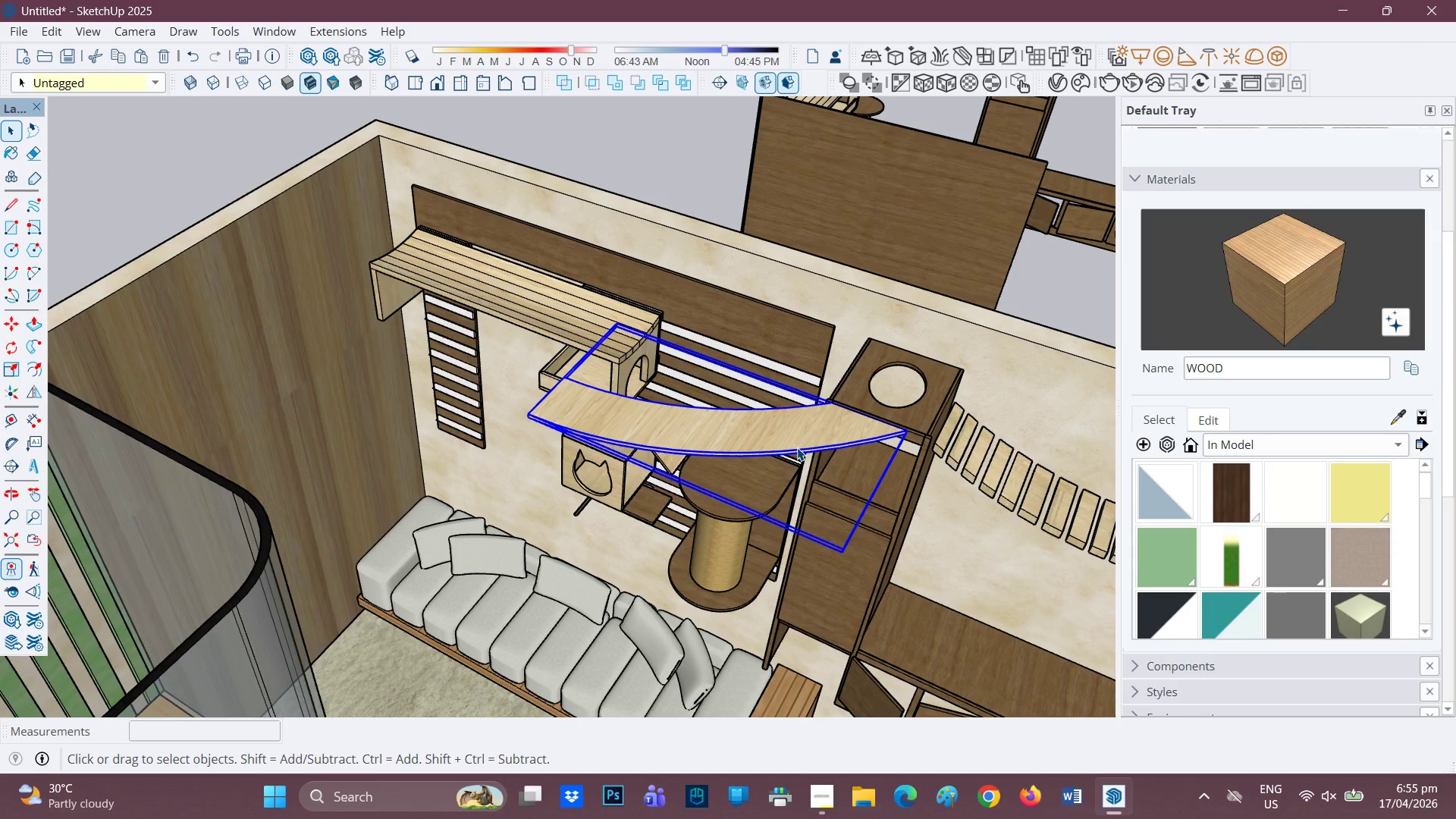 
key(M)
 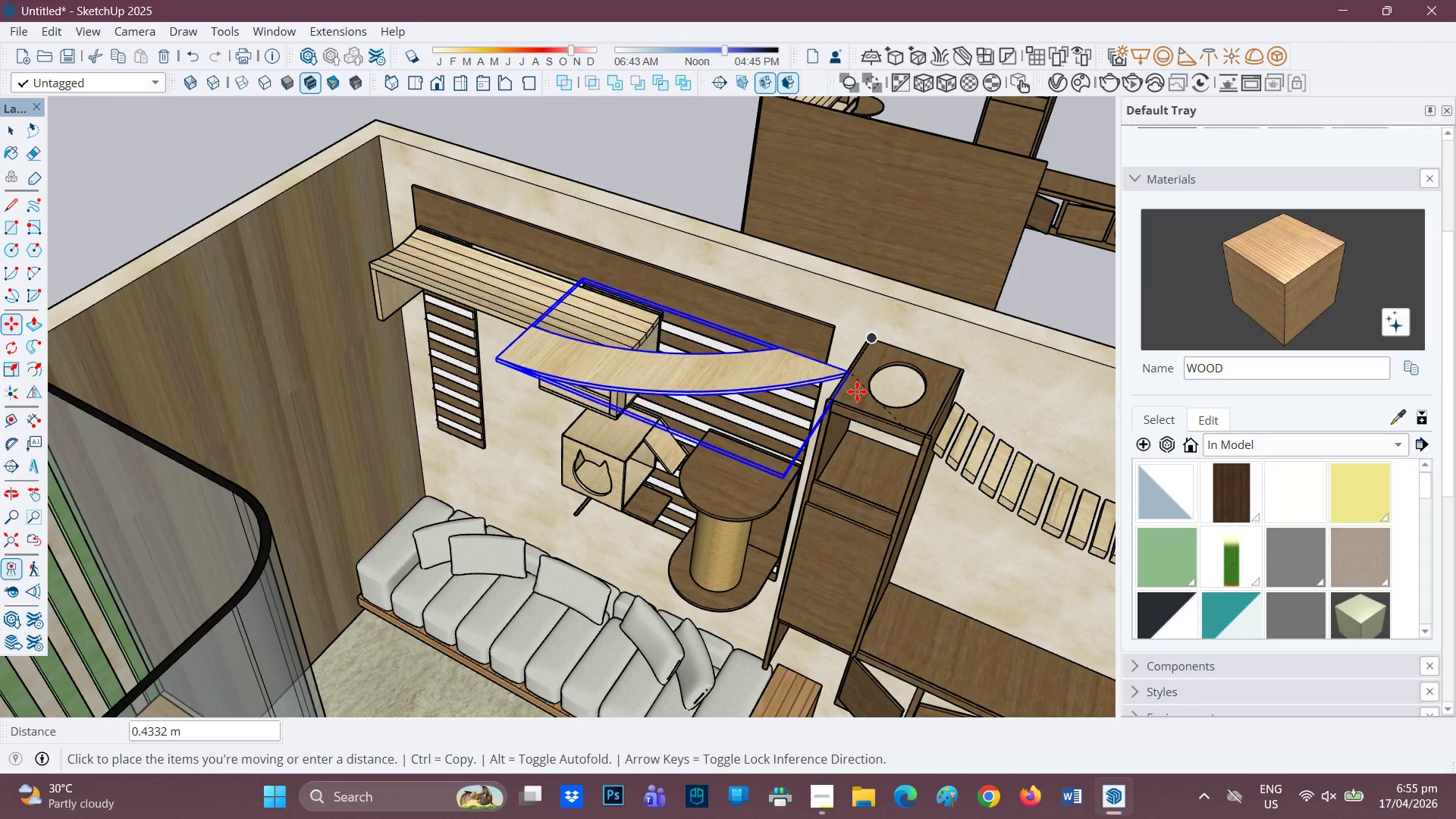 
wait(9.34)
 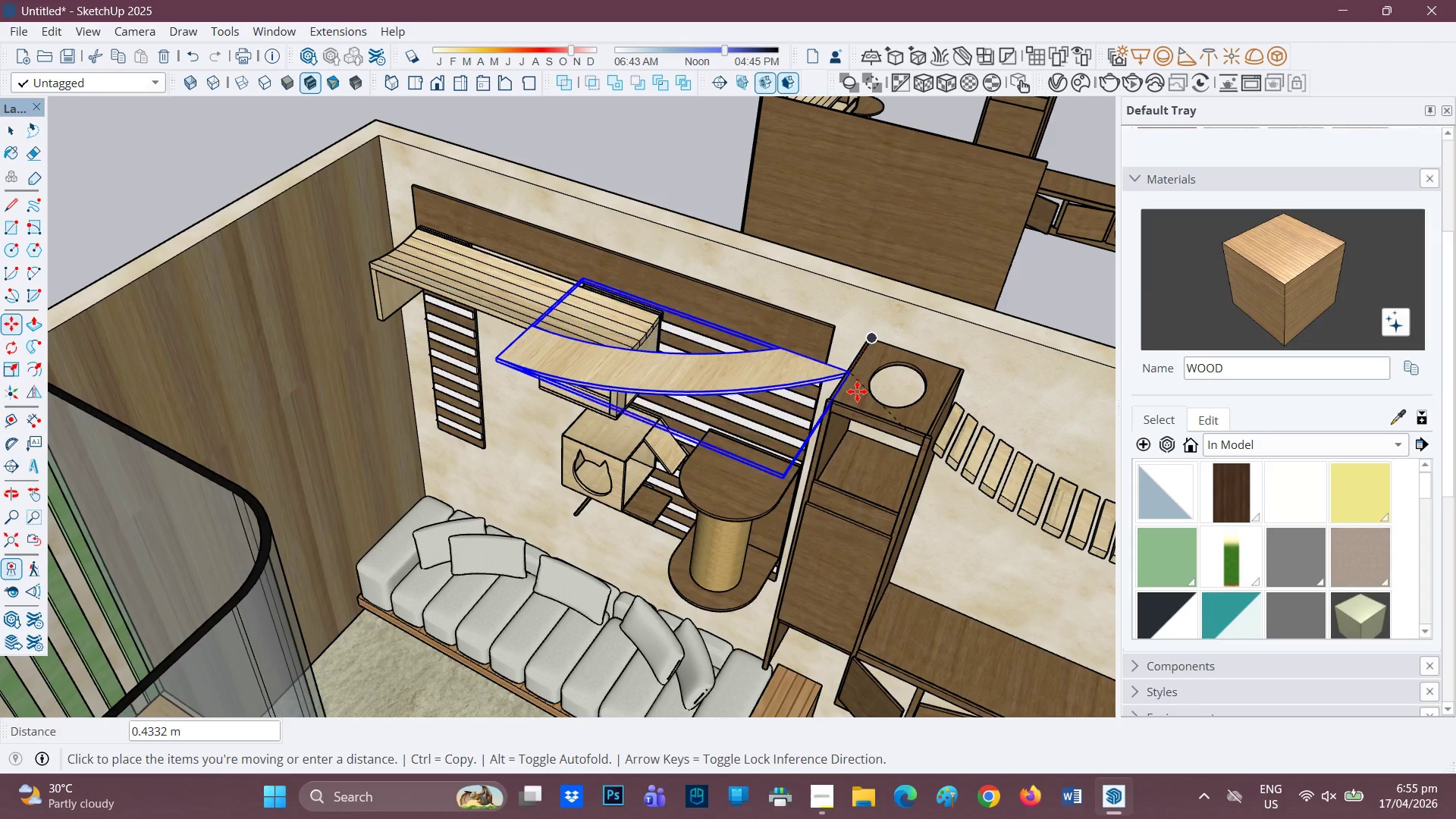 
left_click([792, 379])
 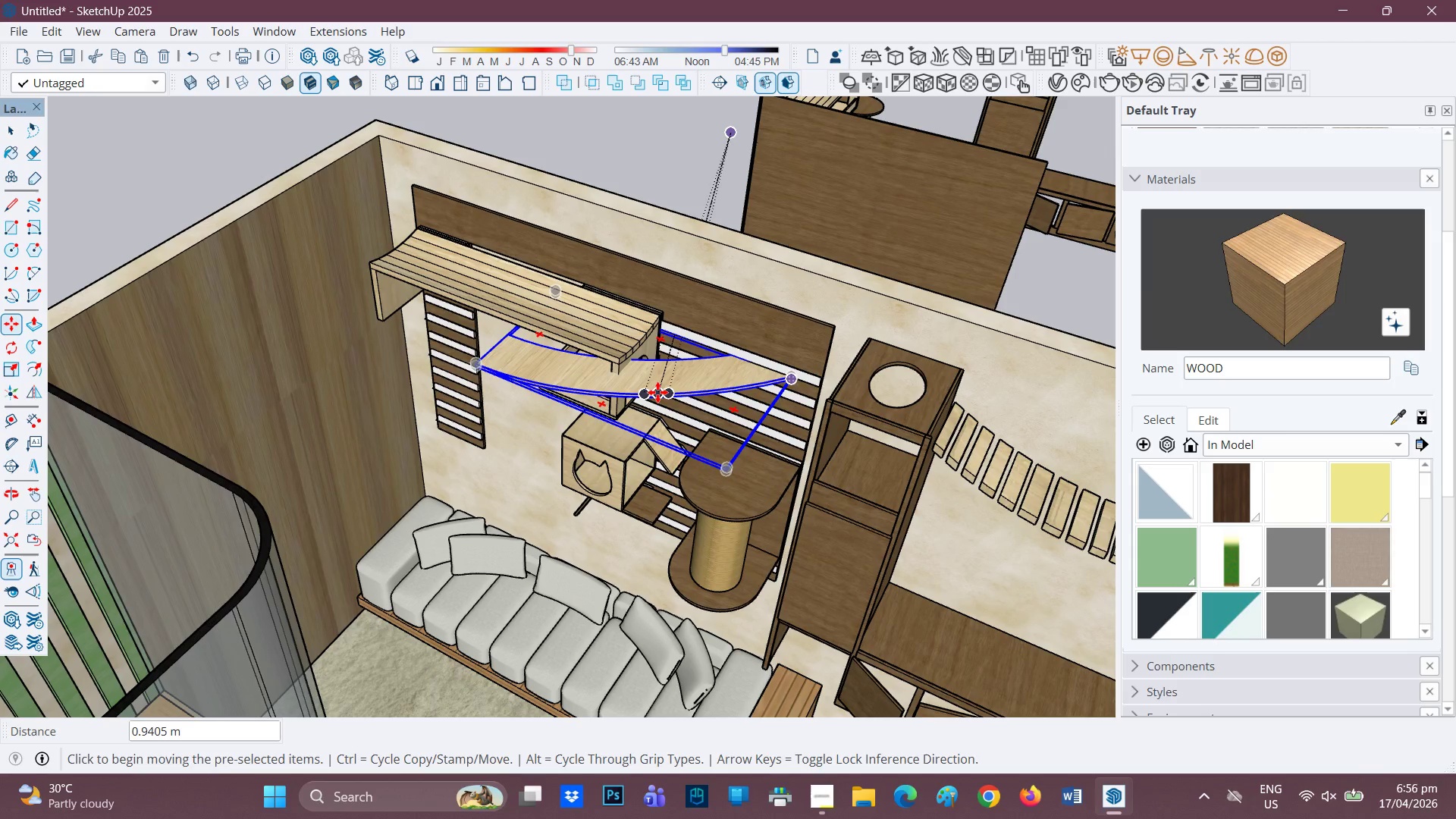 
key(Space)
 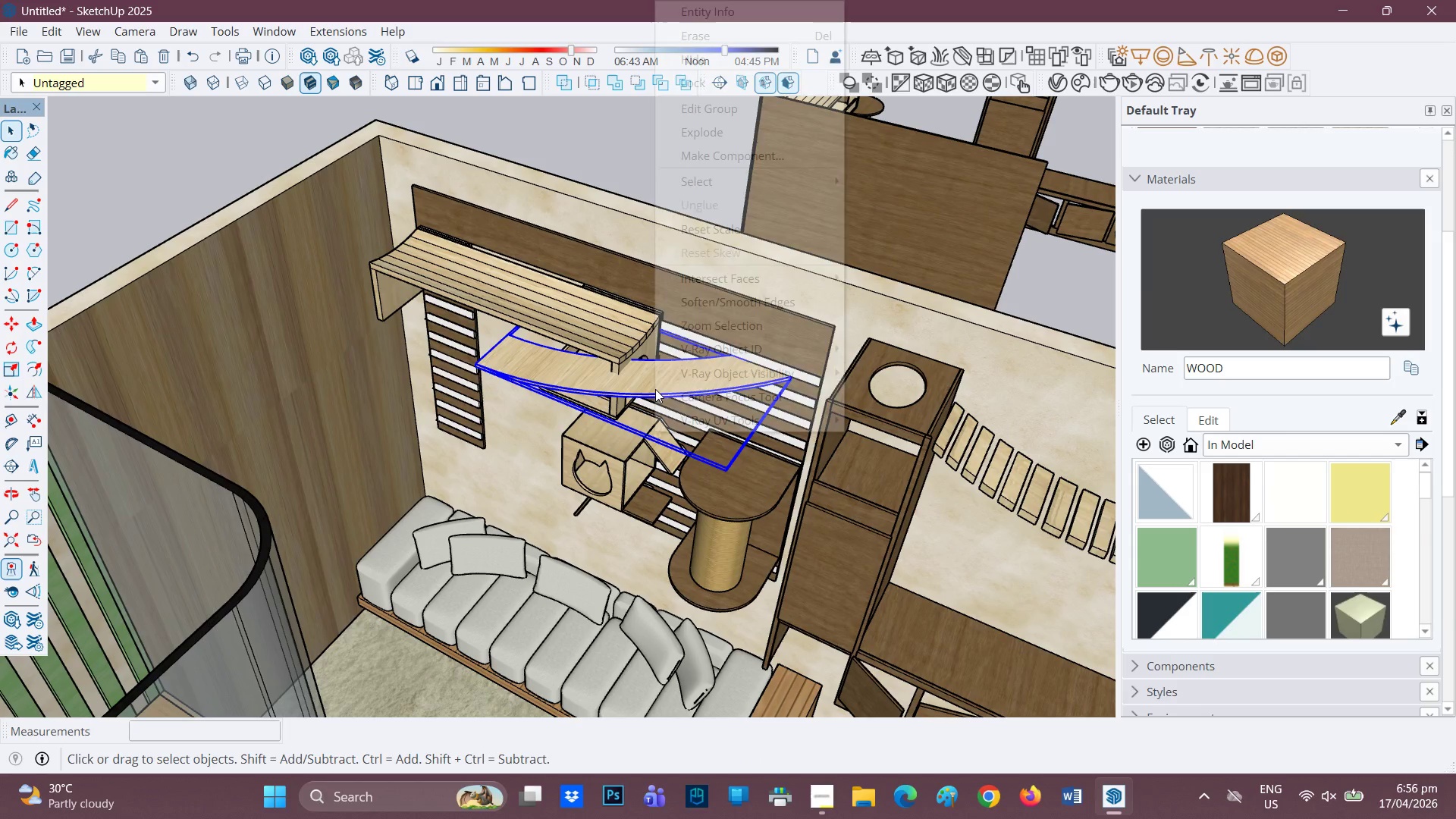 
right_click([655, 389])
 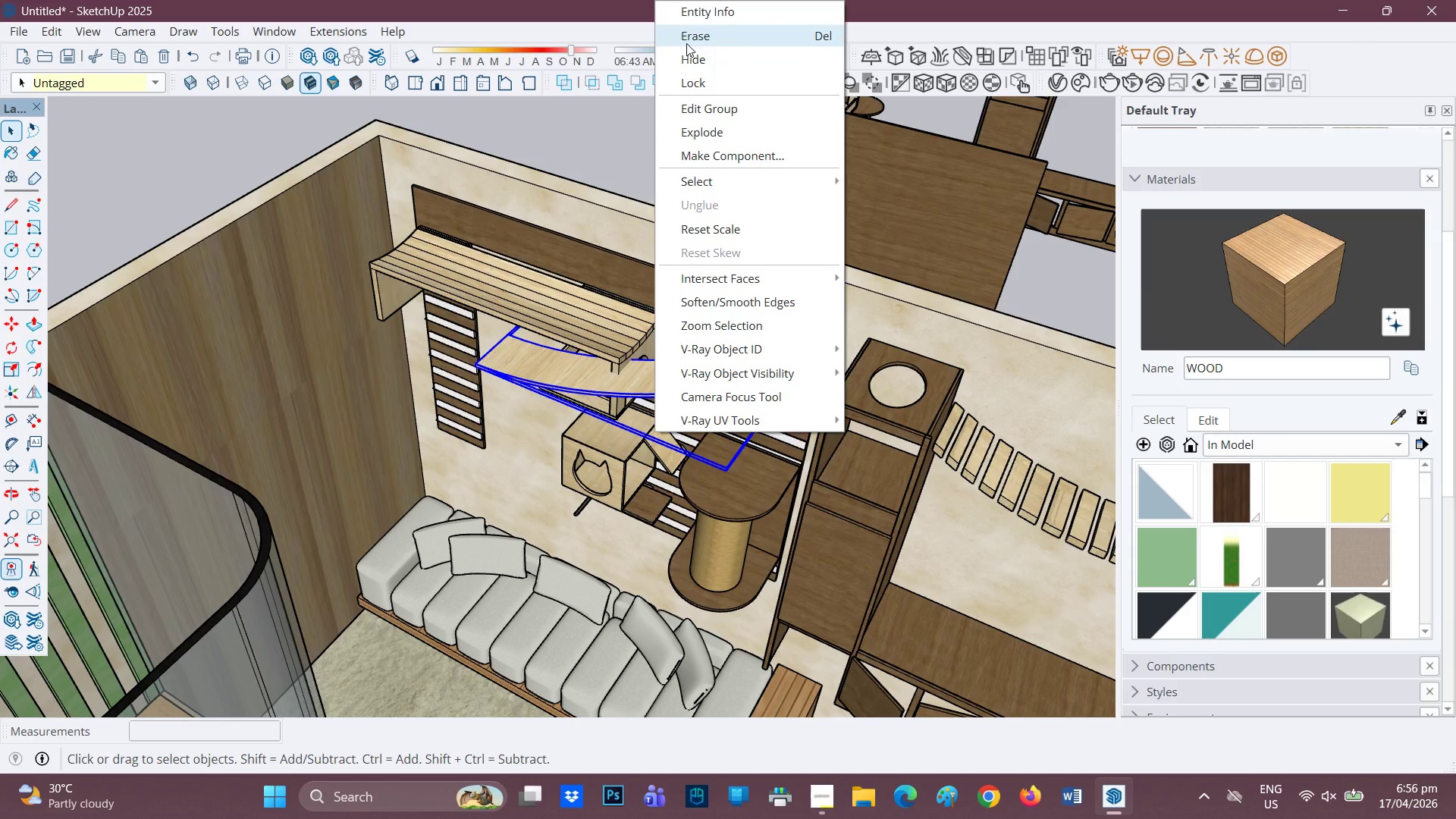 
left_click_drag(start_coordinate=[686, 43], to_coordinate=[688, 48])
 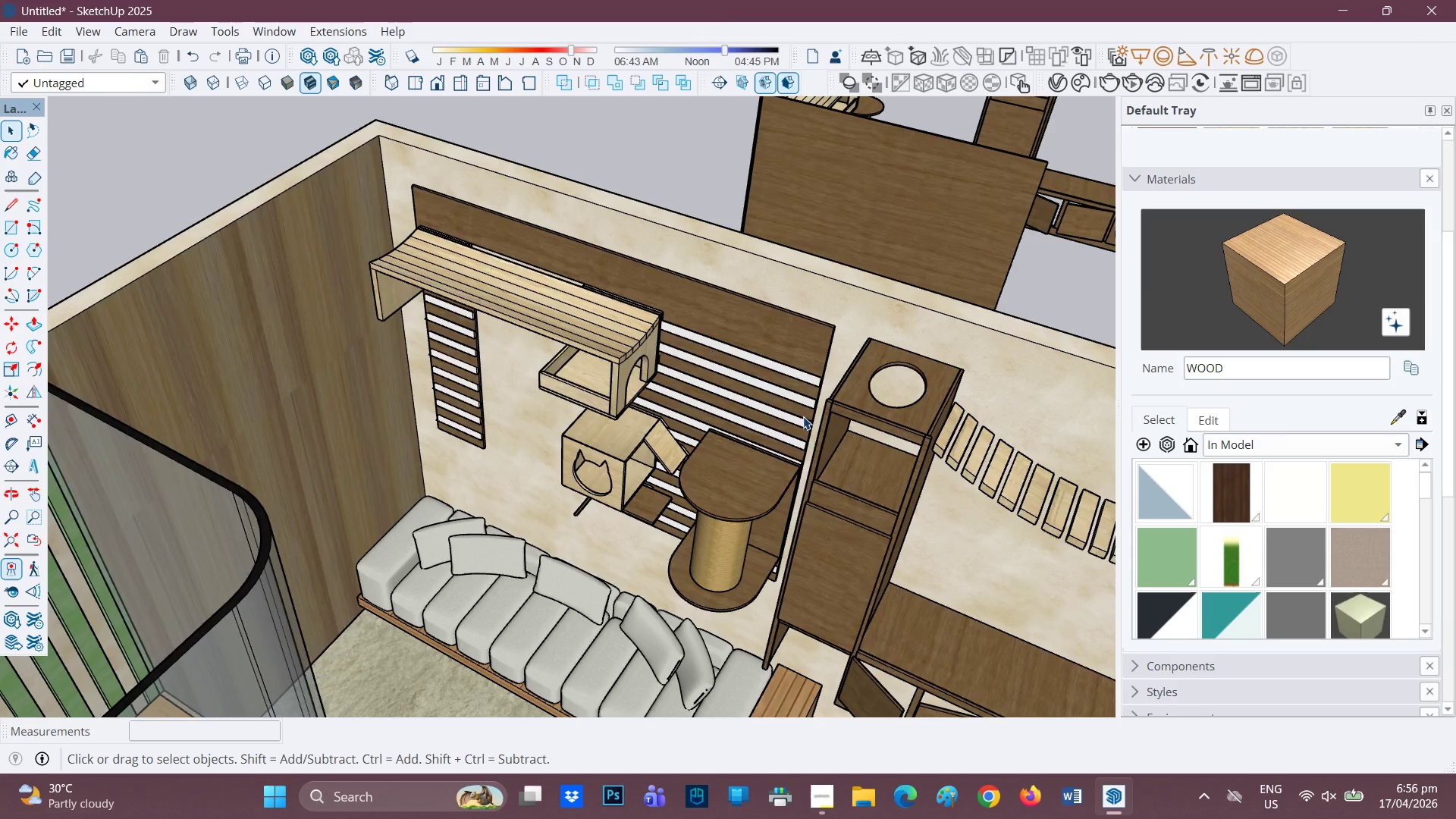 
scroll: coordinate [837, 470], scroll_direction: down, amount: 7.0
 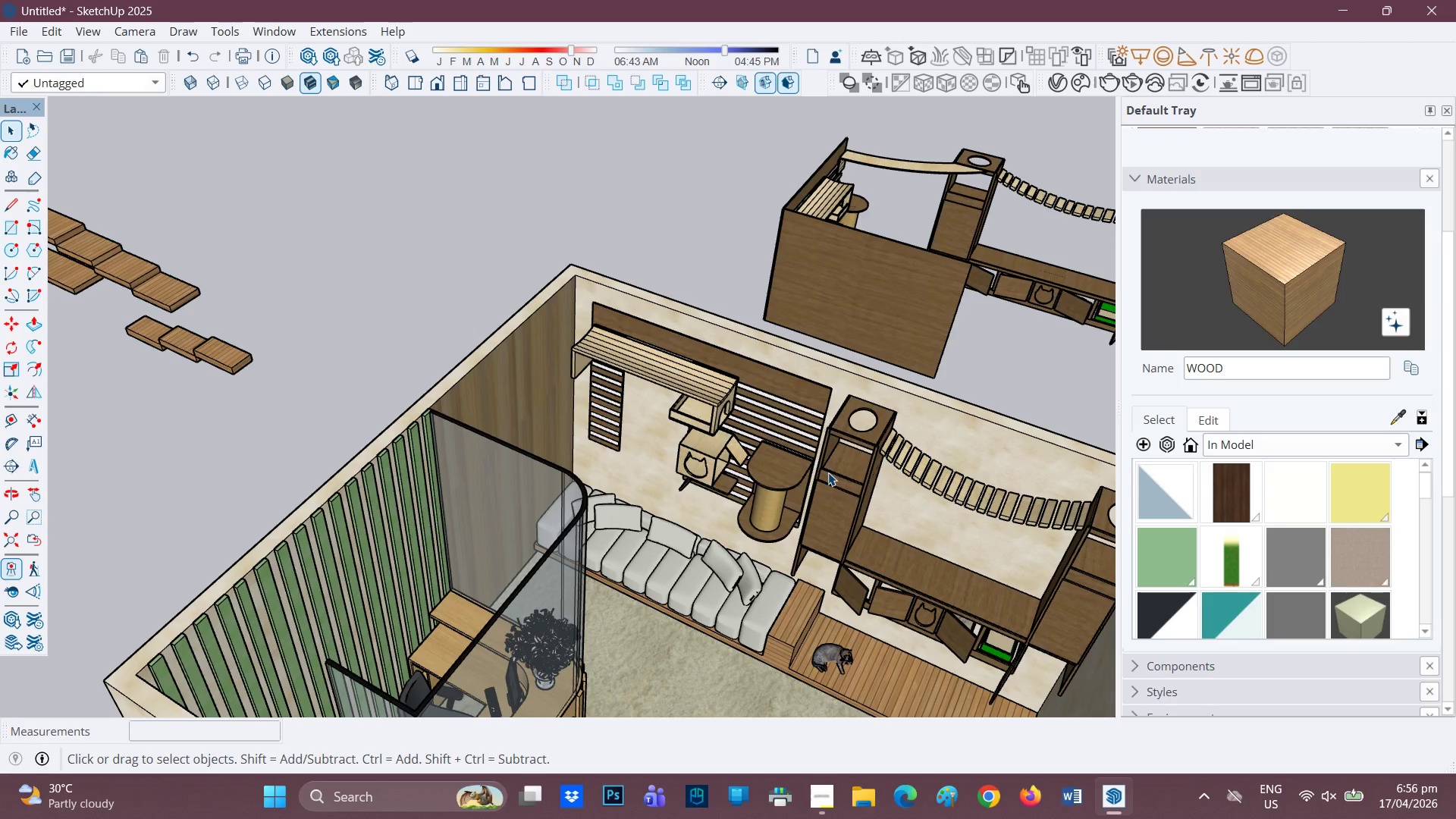 
key(H)
 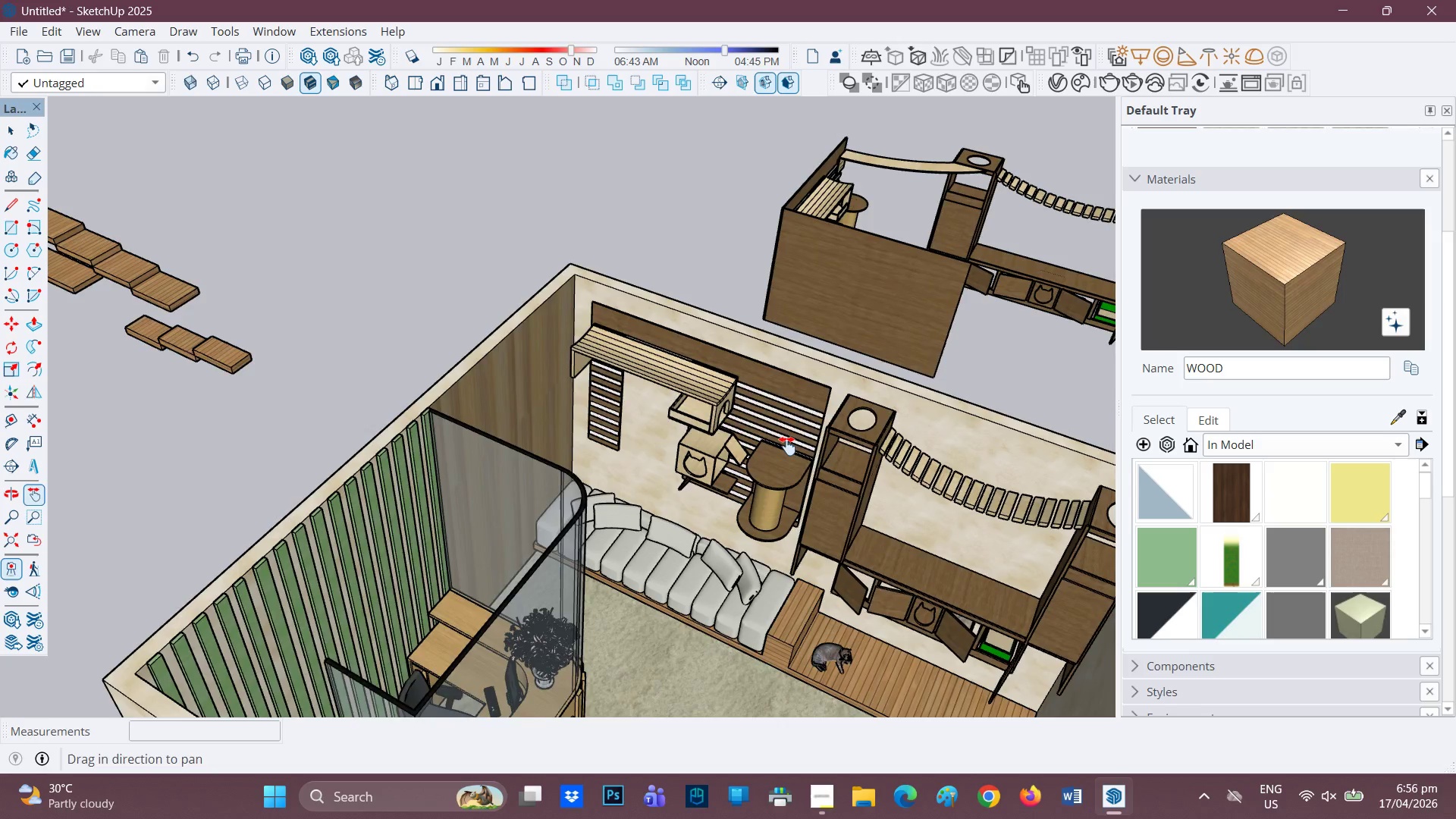 
left_click_drag(start_coordinate=[821, 466], to_coordinate=[704, 406])
 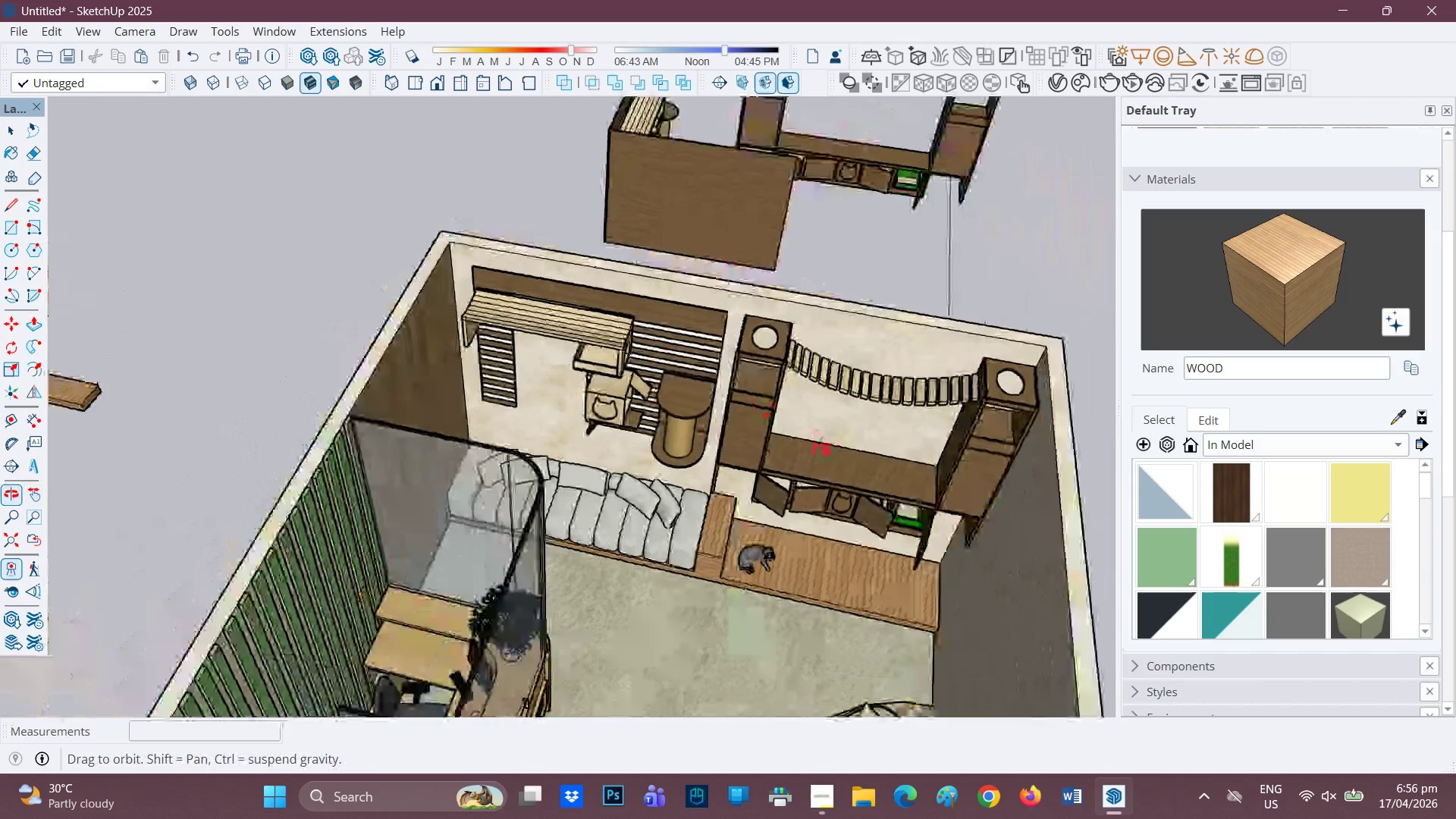 
scroll: coordinate [602, 328], scroll_direction: up, amount: 5.0
 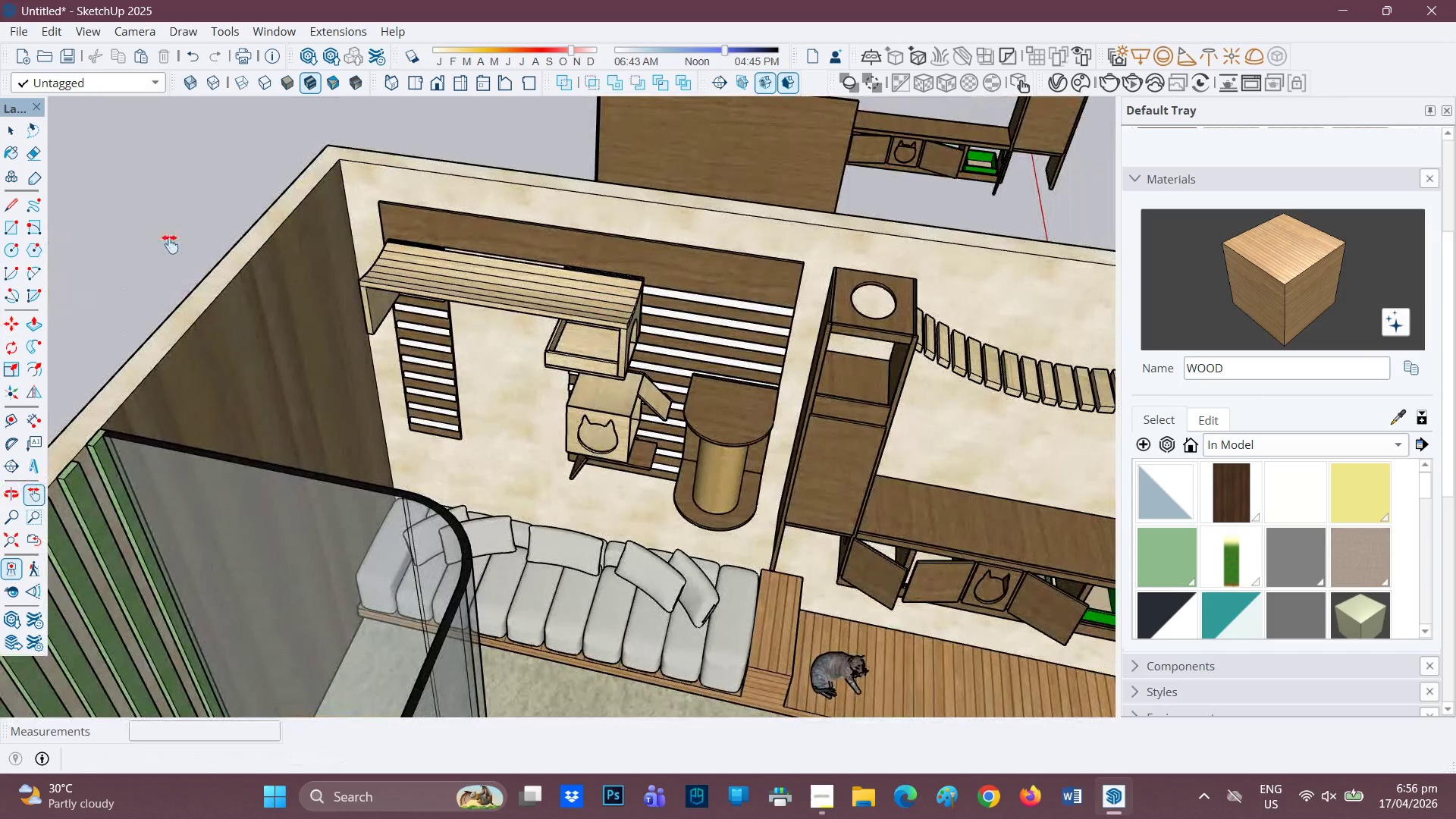 
key(Space)
 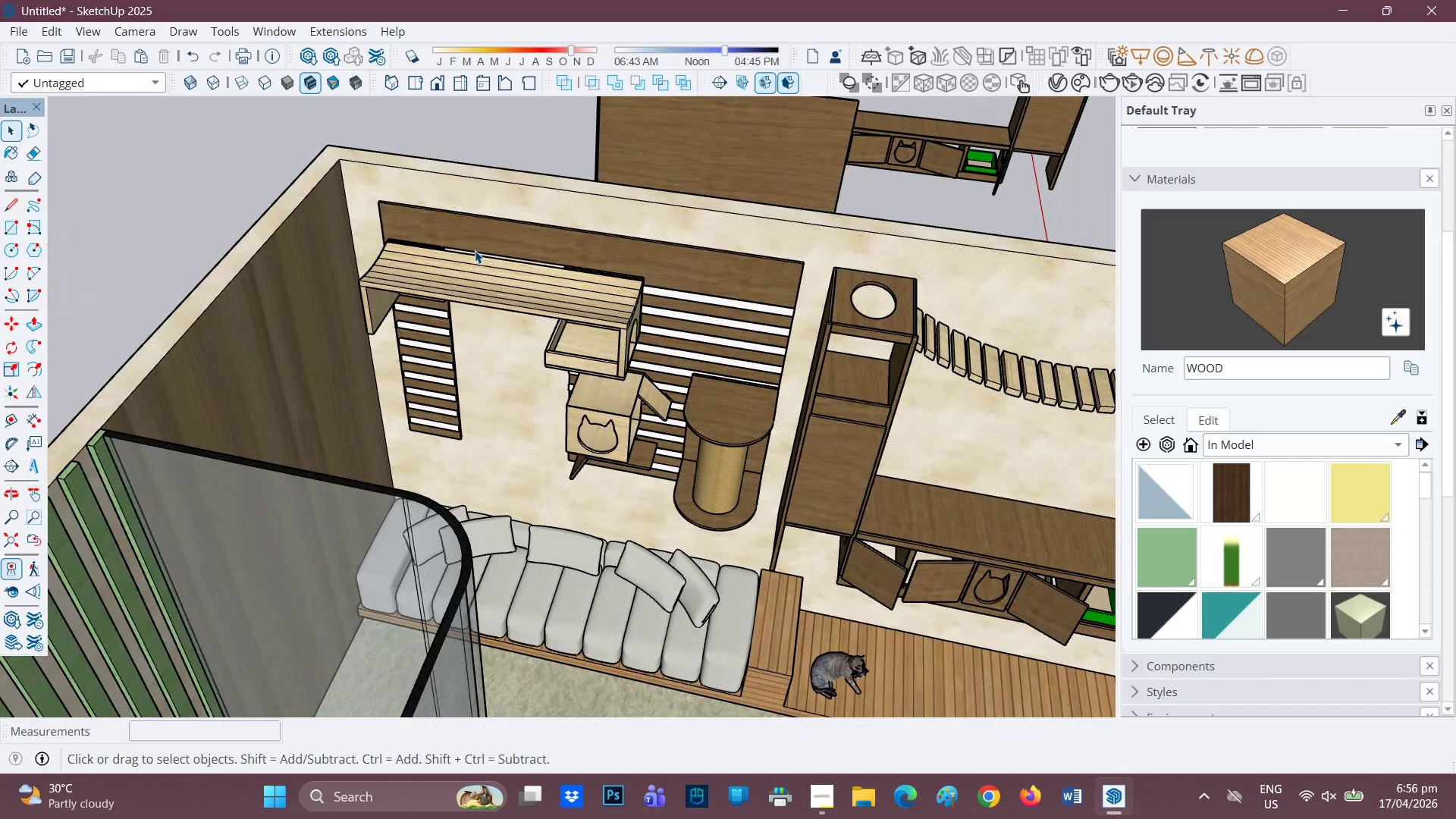 
left_click([475, 250])
 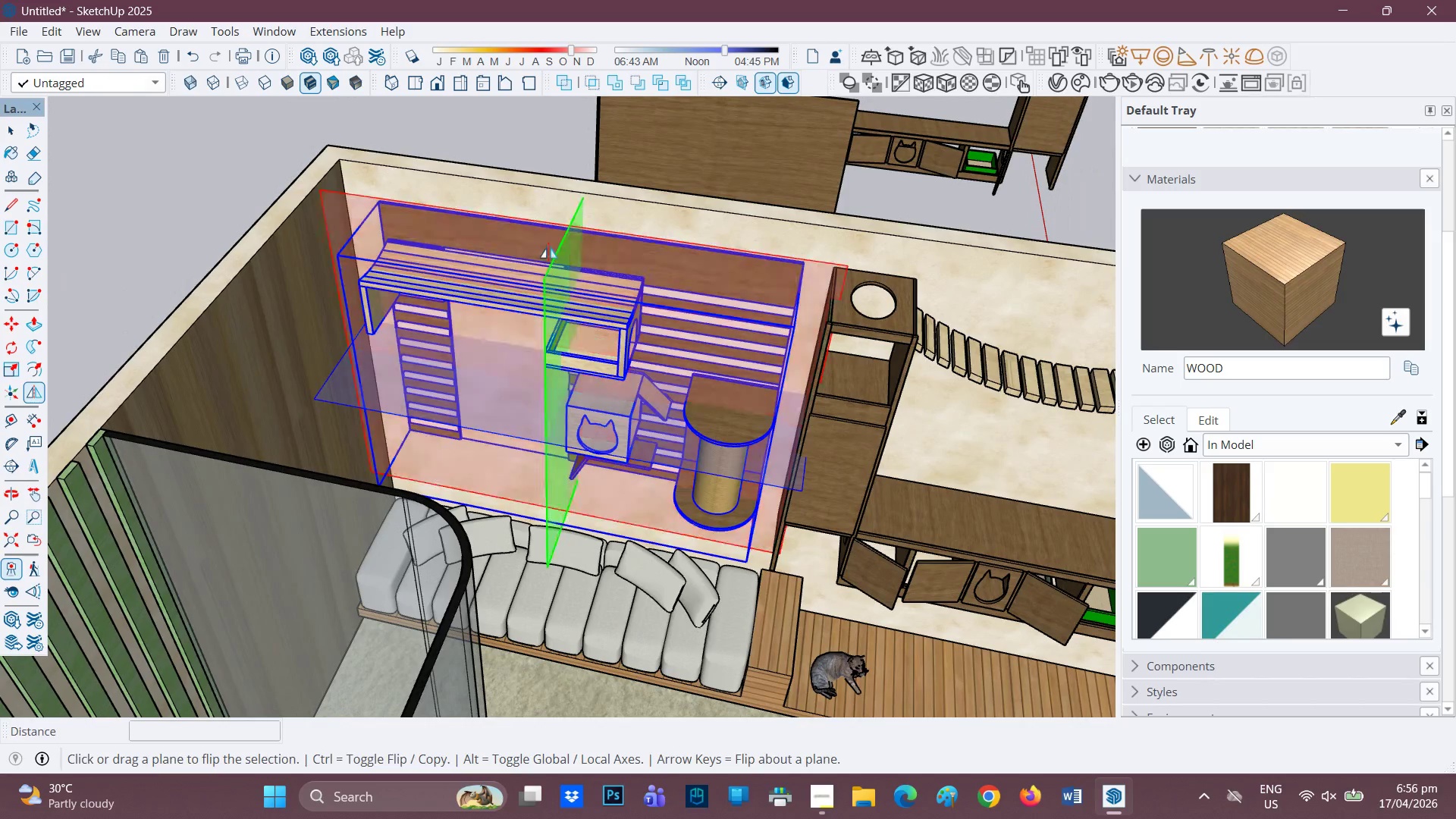 
left_click([554, 253])
 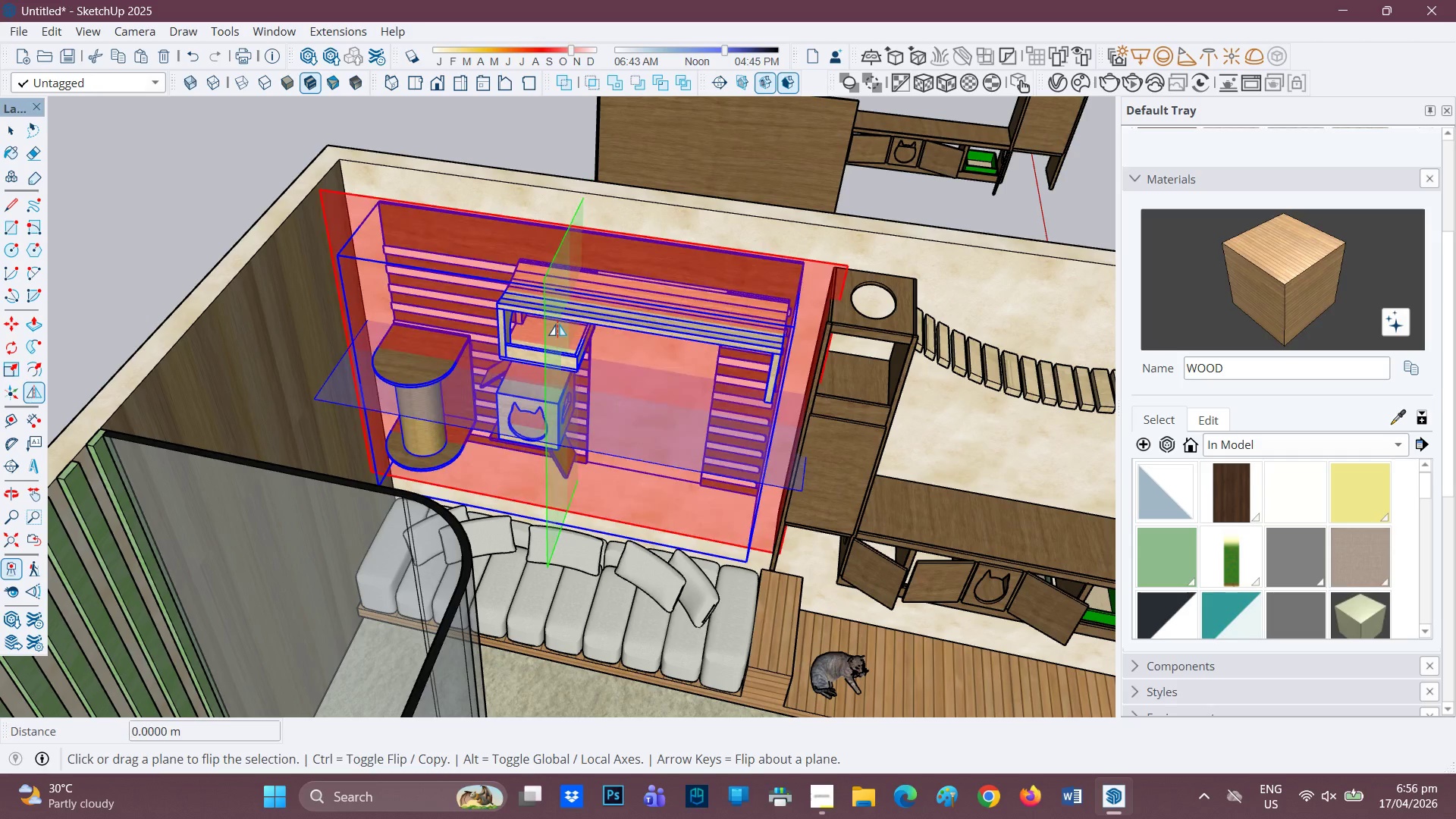 
key(Space)
 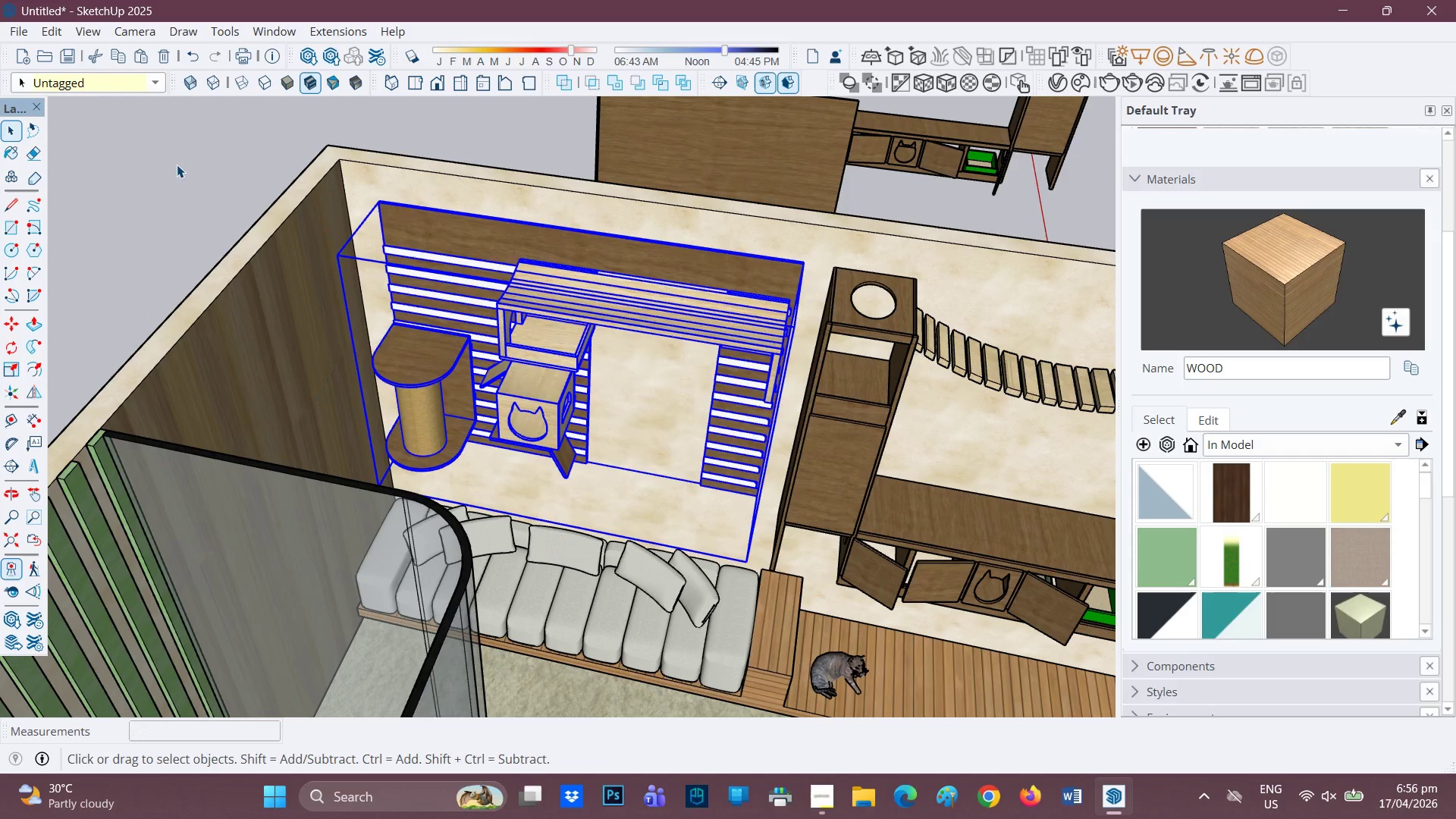 
left_click([177, 165])
 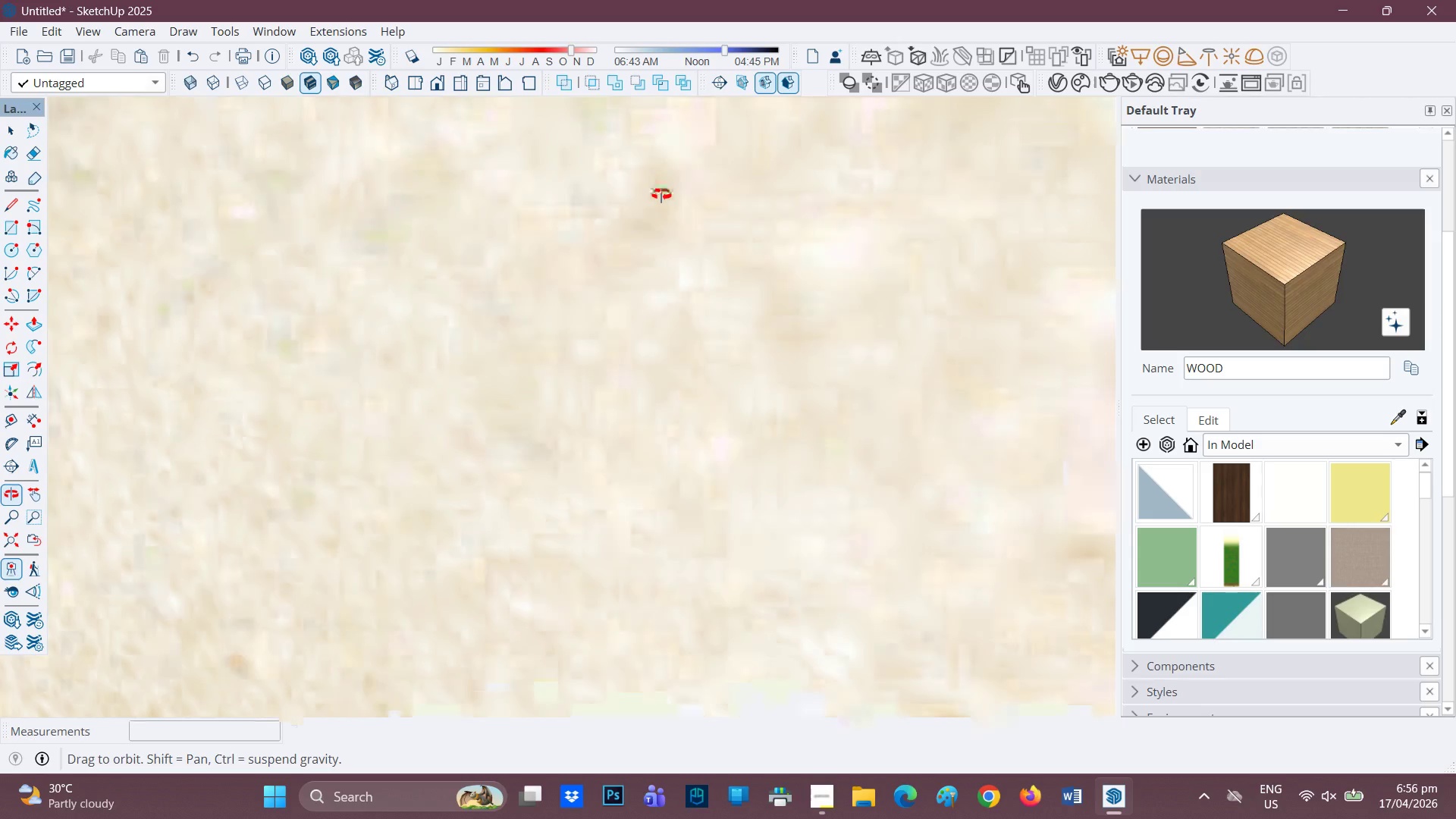 
wait(8.8)
 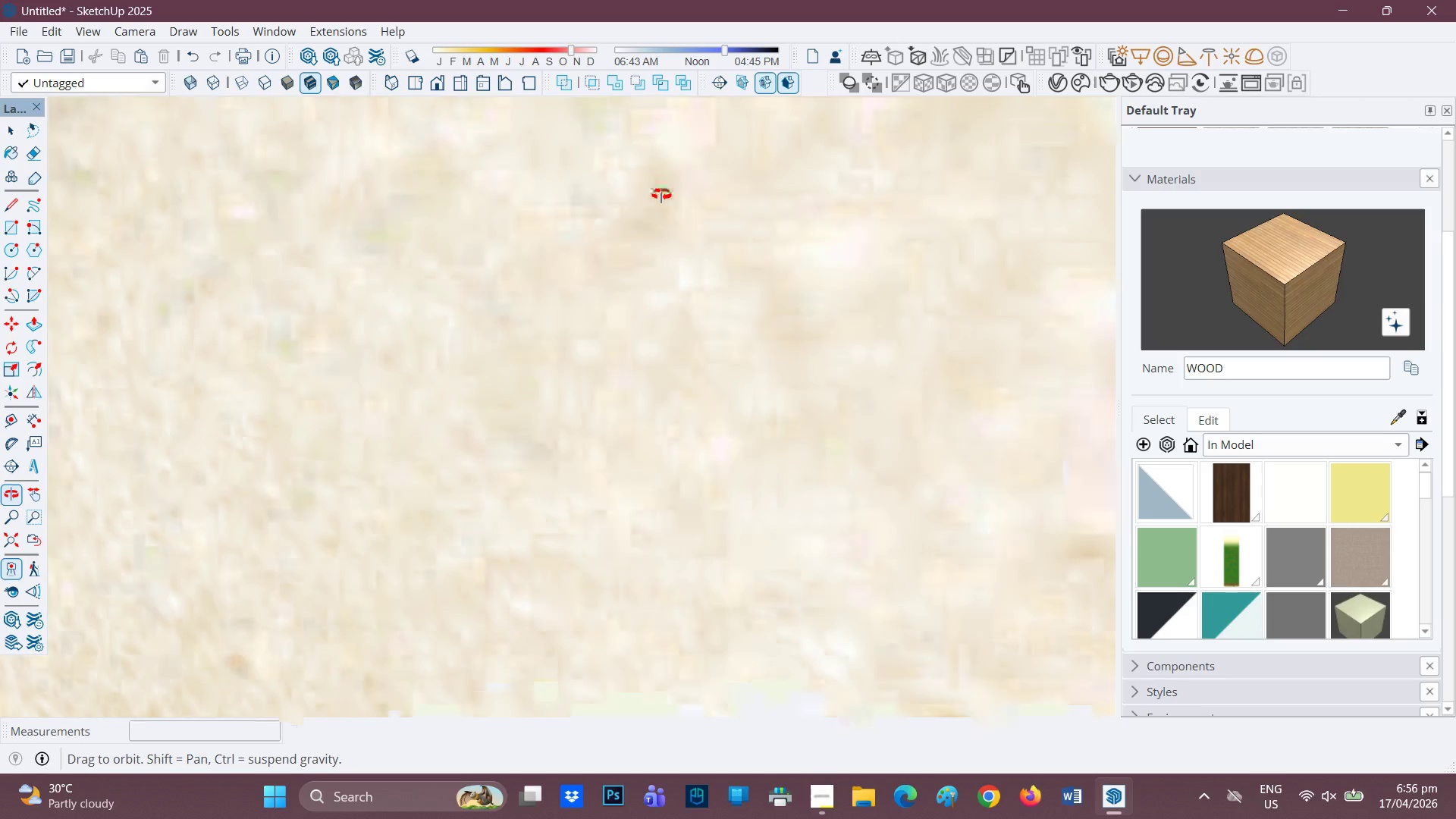 
scroll: coordinate [714, 399], scroll_direction: down, amount: 6.0
 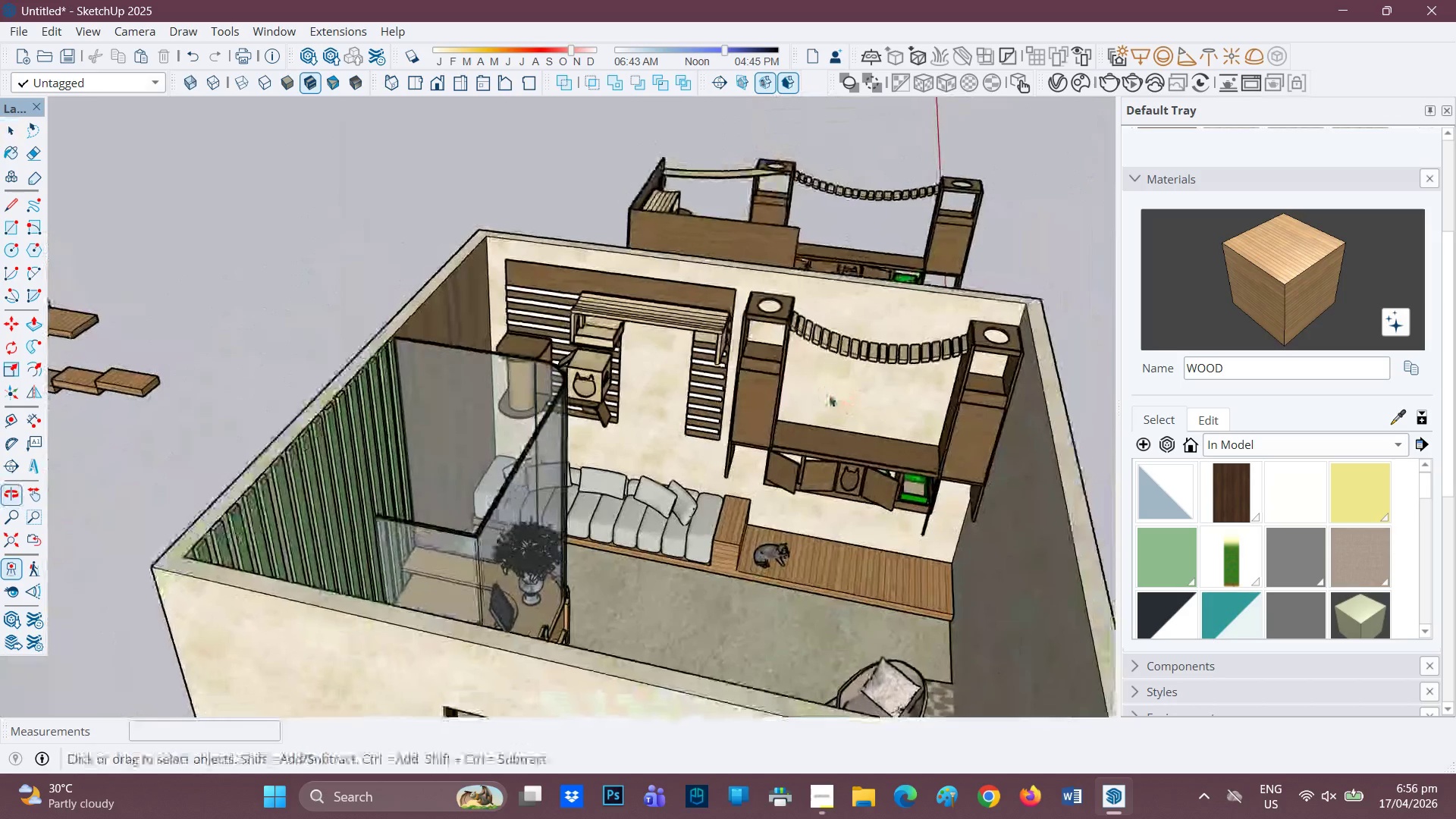 
scroll: coordinate [605, 426], scroll_direction: up, amount: 13.0
 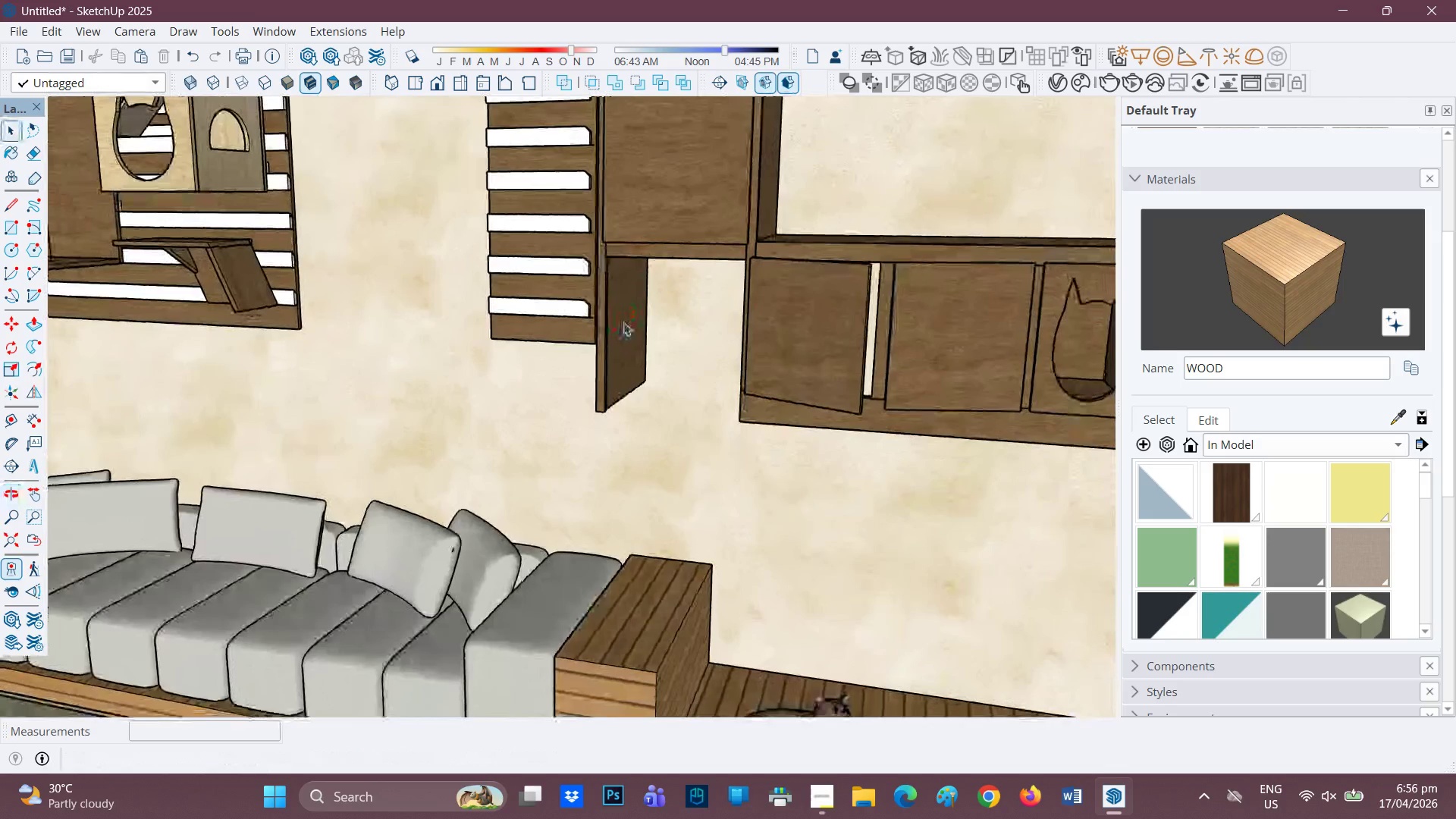 
left_click([620, 330])
 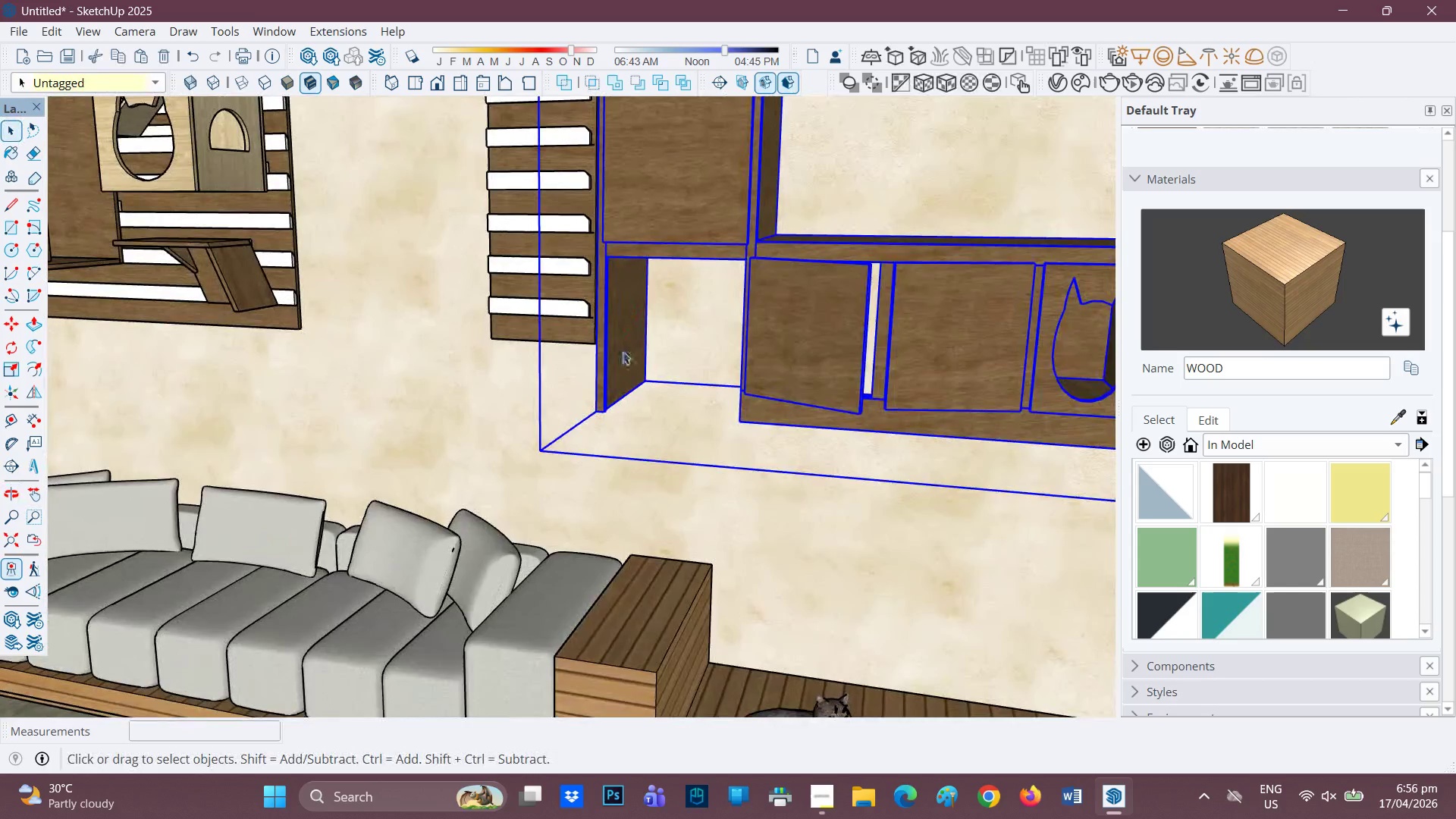 
left_click([630, 343])
 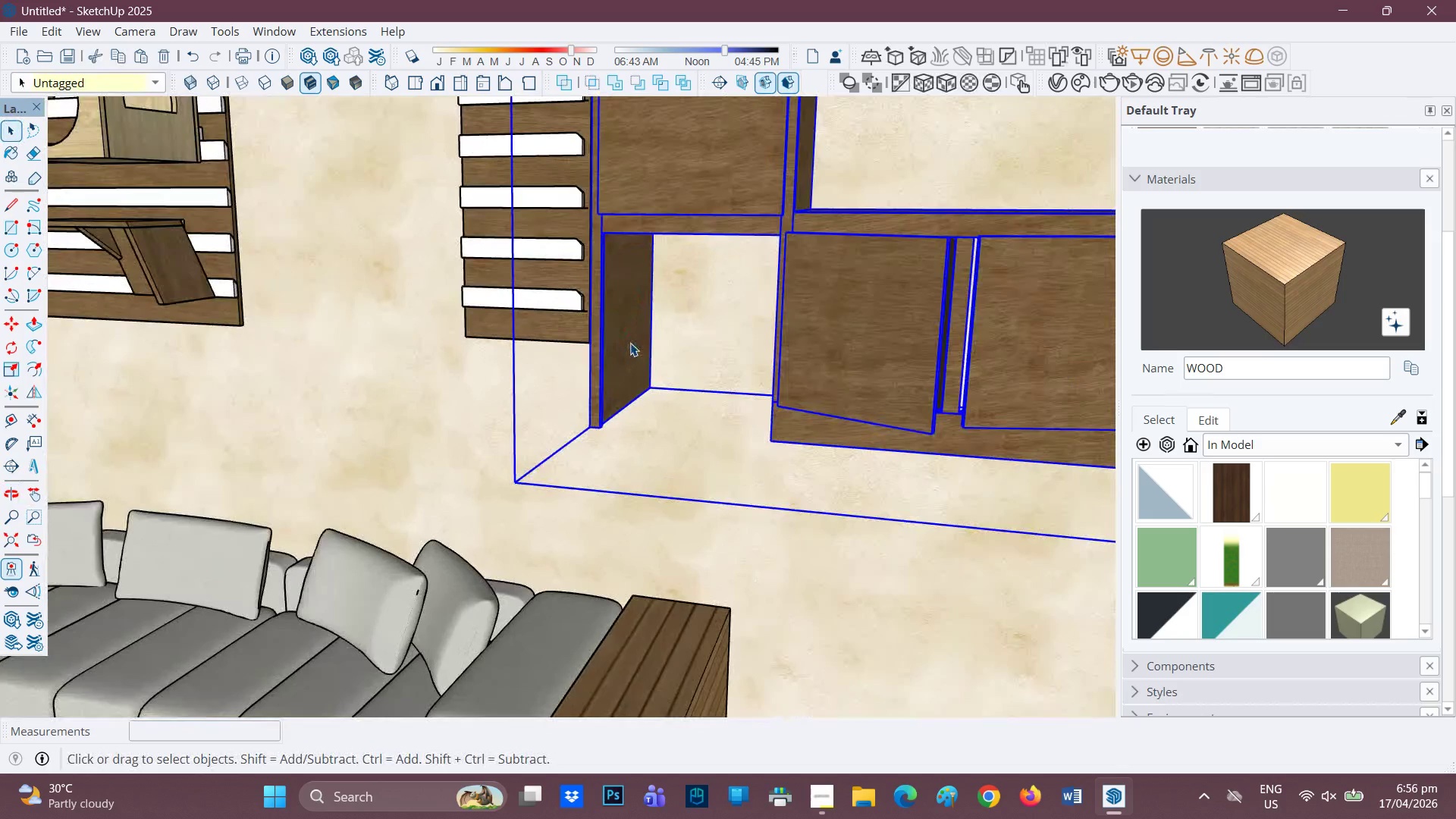 
scroll: coordinate [623, 350], scroll_direction: up, amount: 2.0
 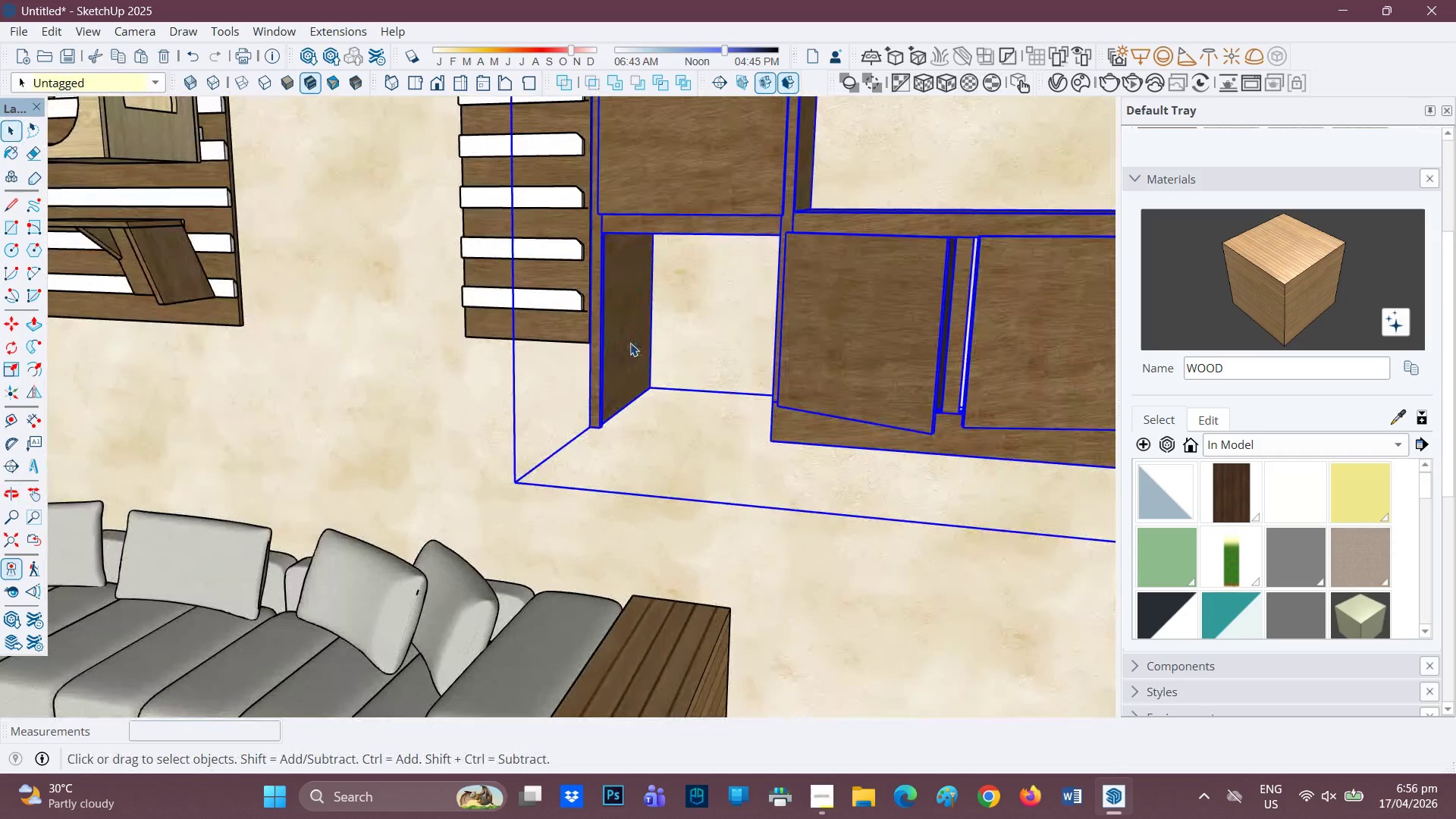 
double_click([630, 343])
 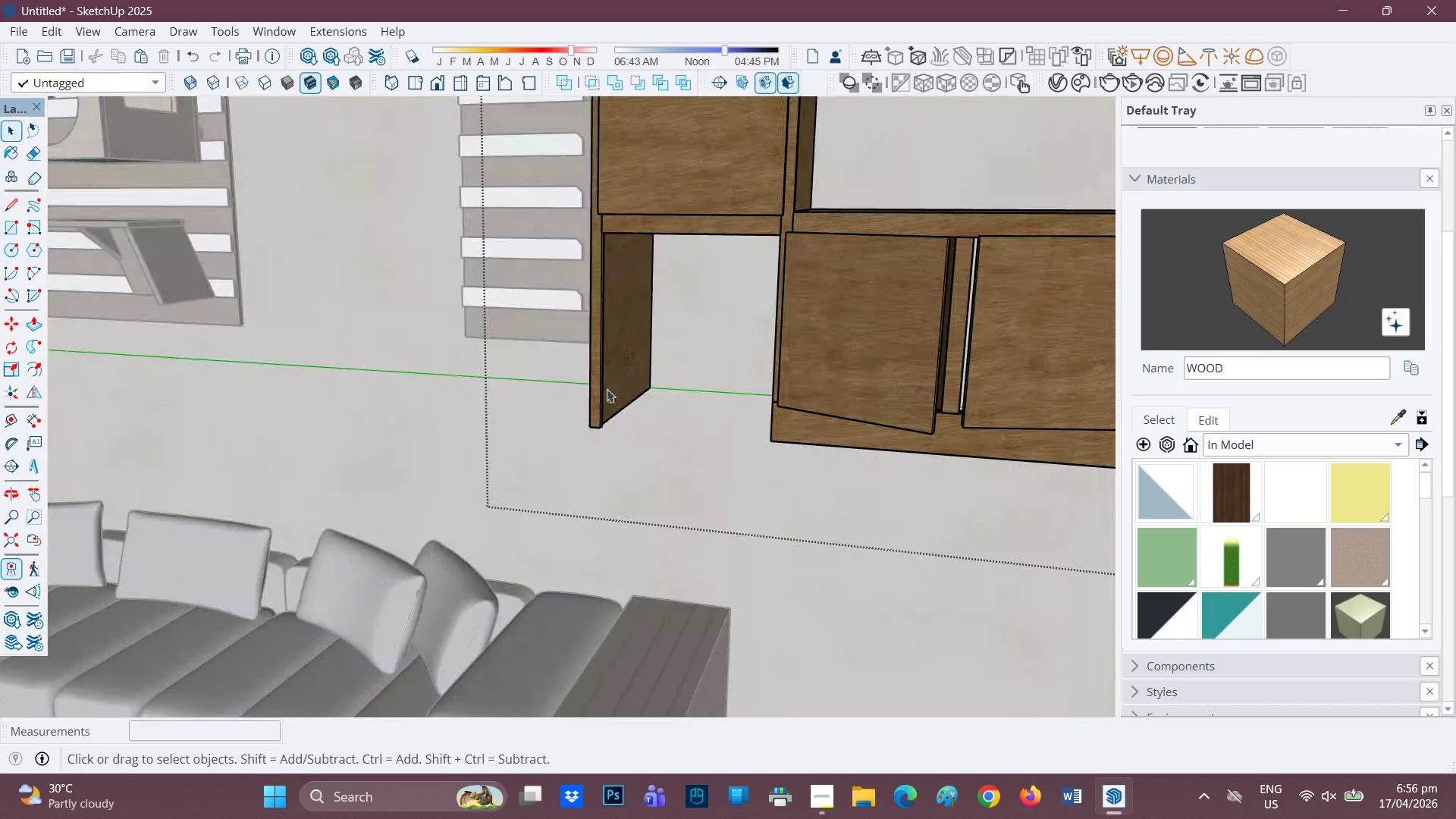 
scroll: coordinate [632, 329], scroll_direction: up, amount: 7.0
 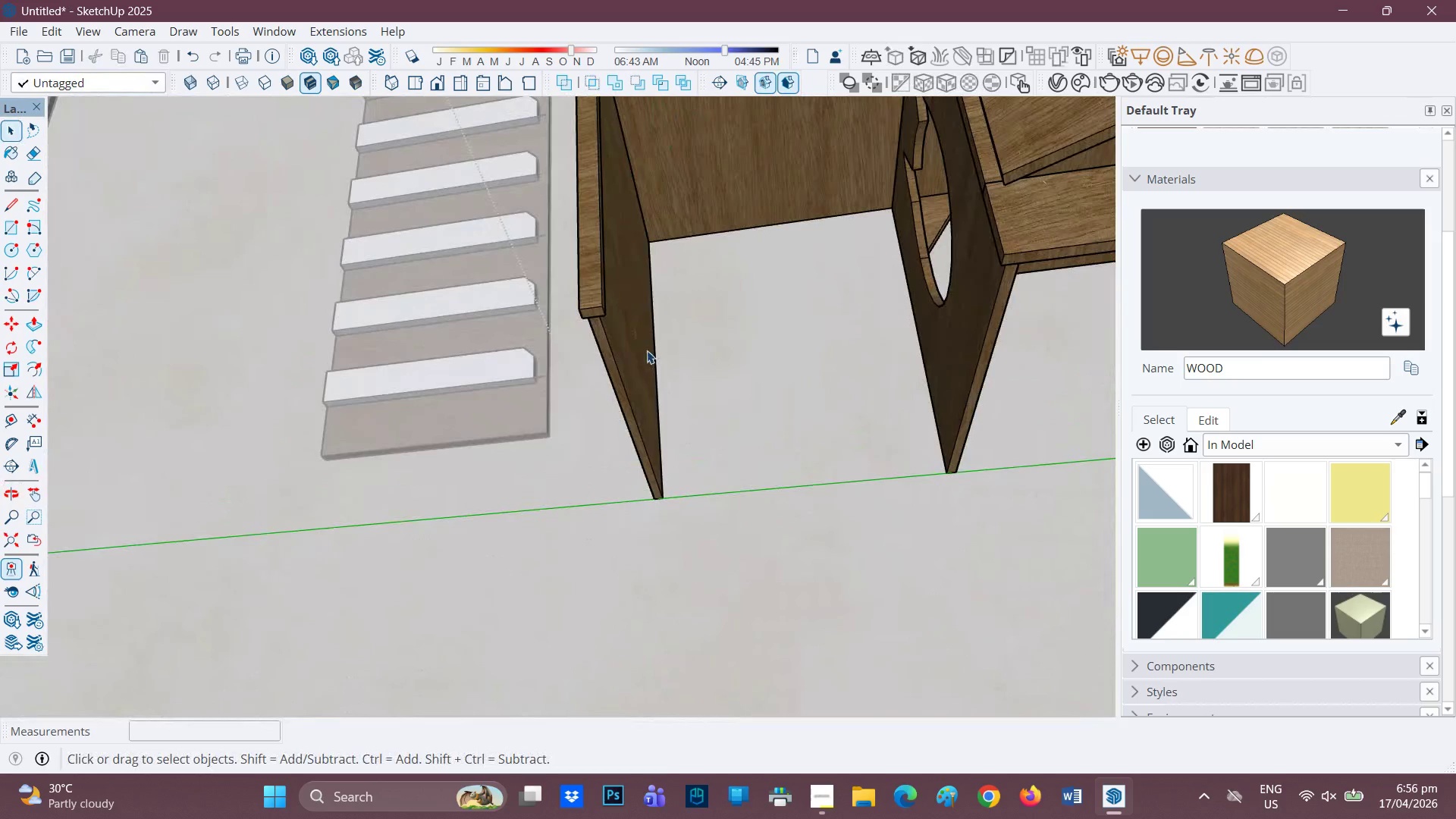 
key(P)
 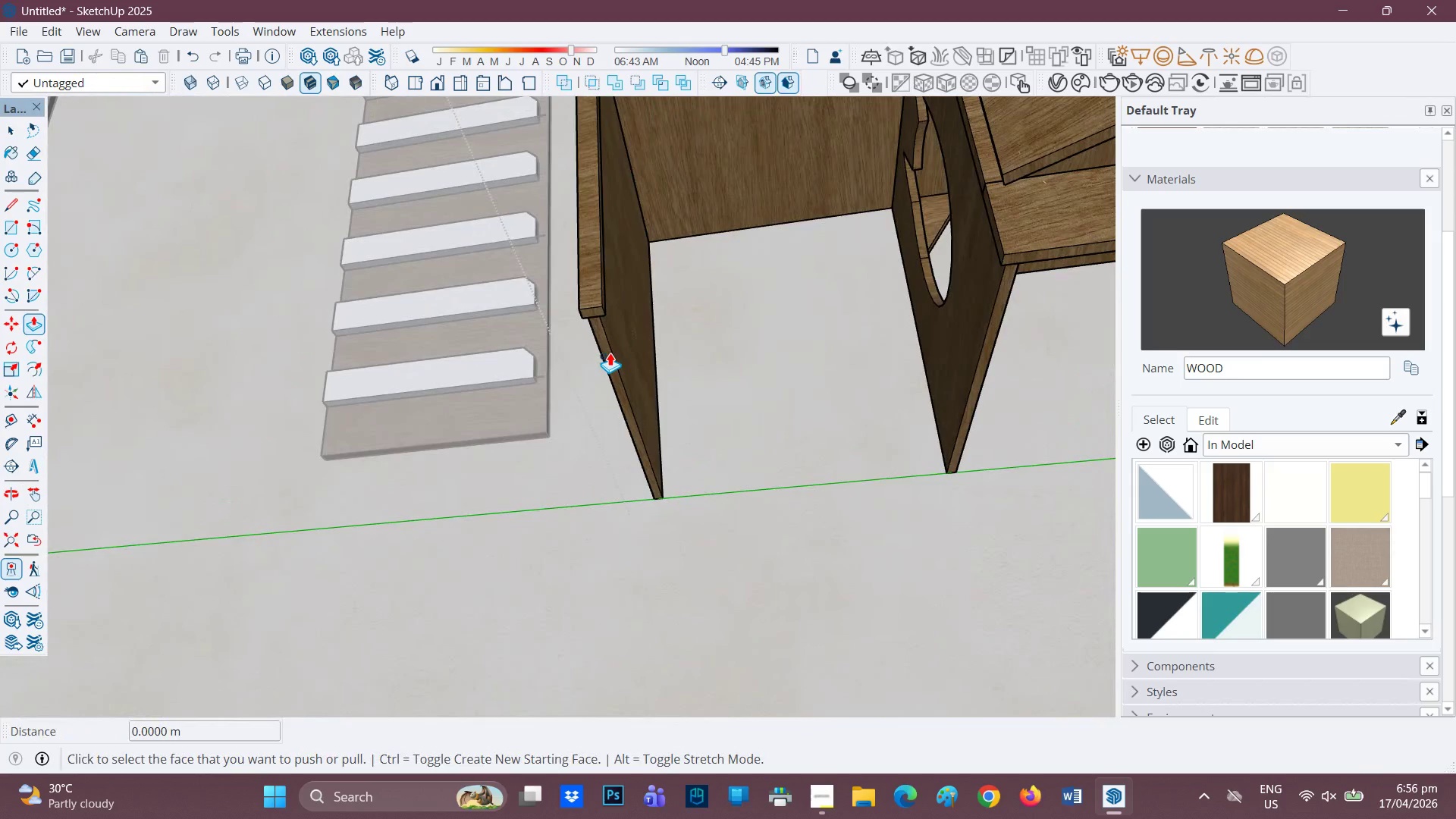 
key(Space)
 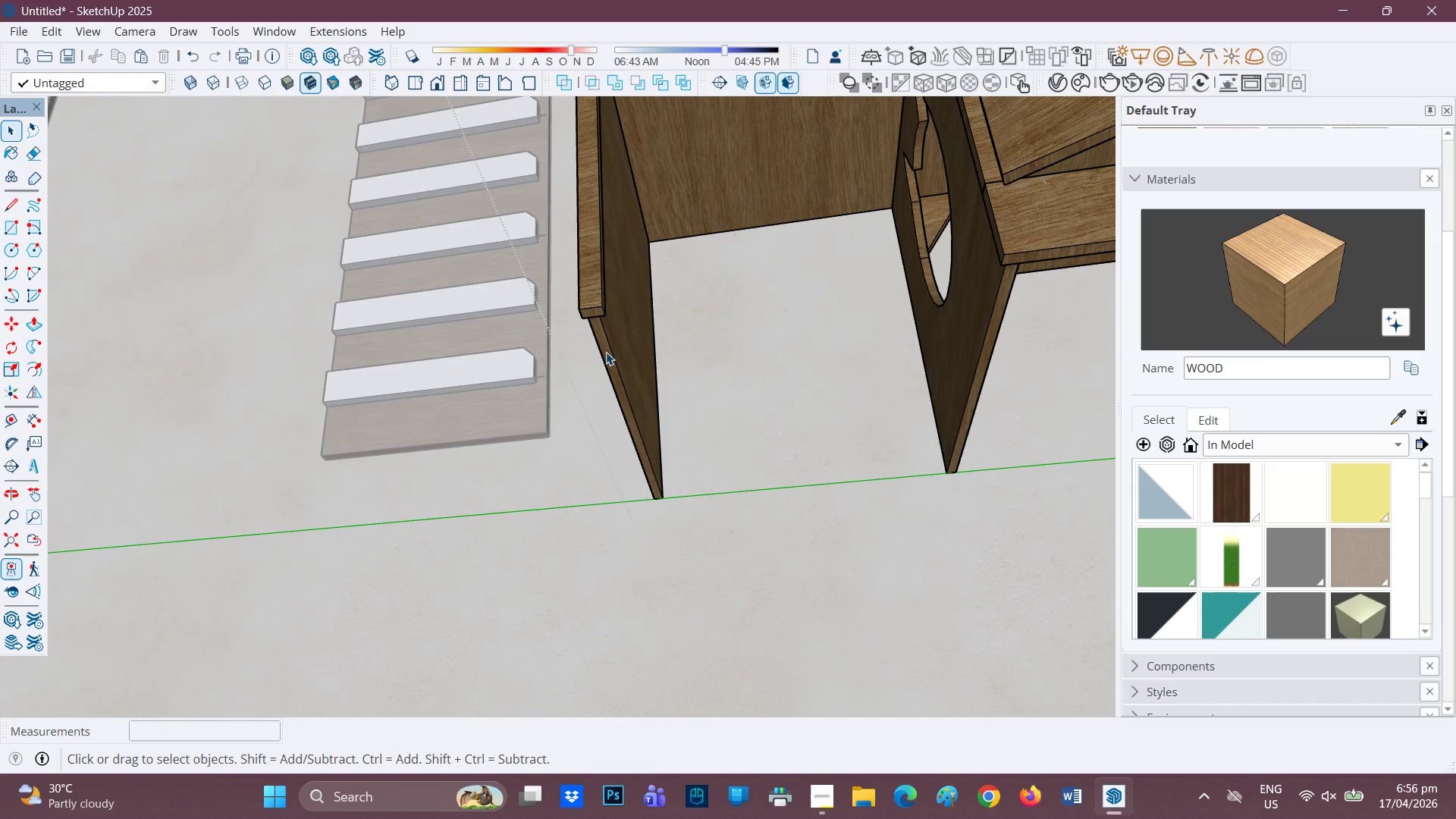 
left_click([606, 352])
 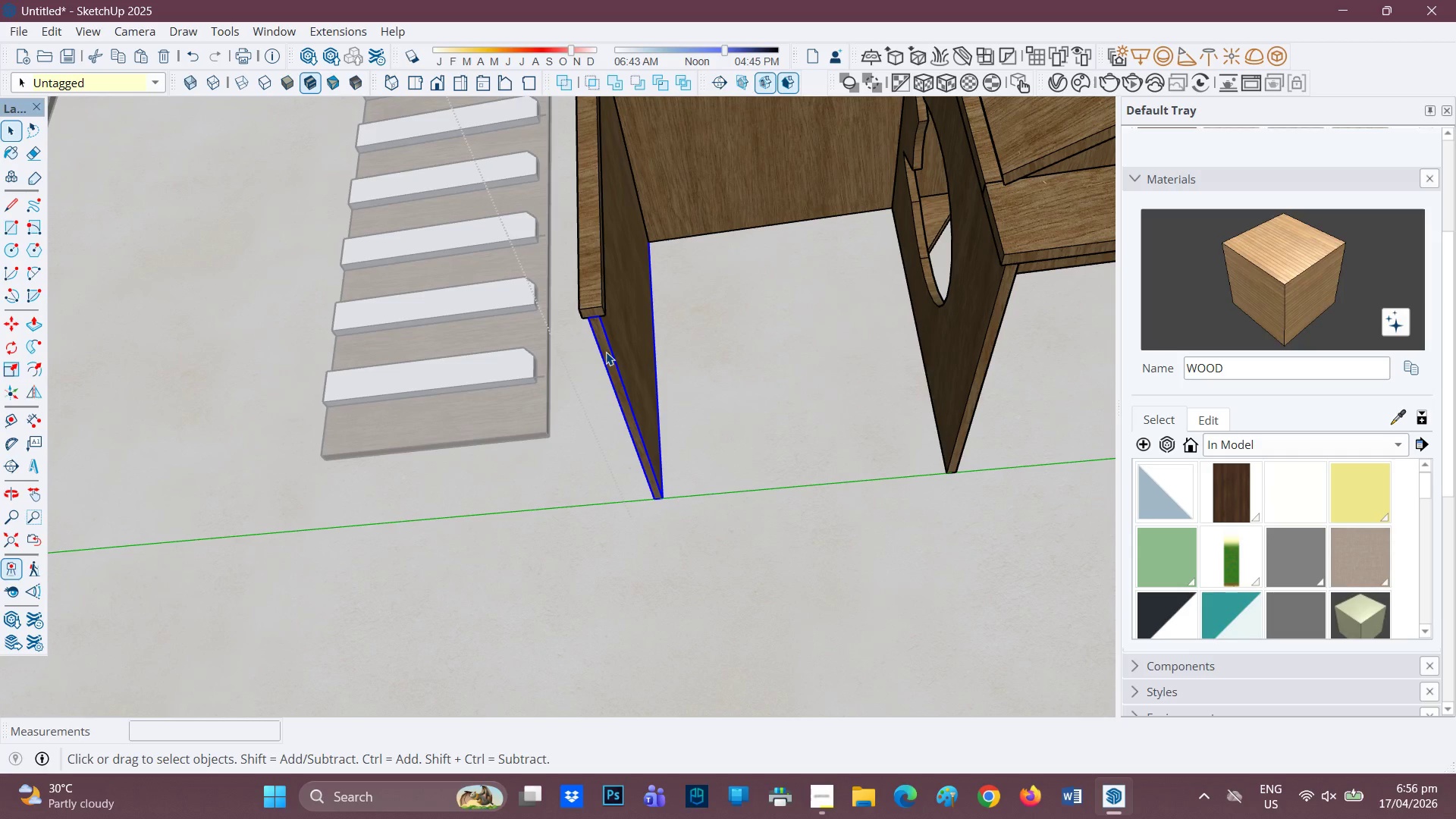 
double_click([606, 352])
 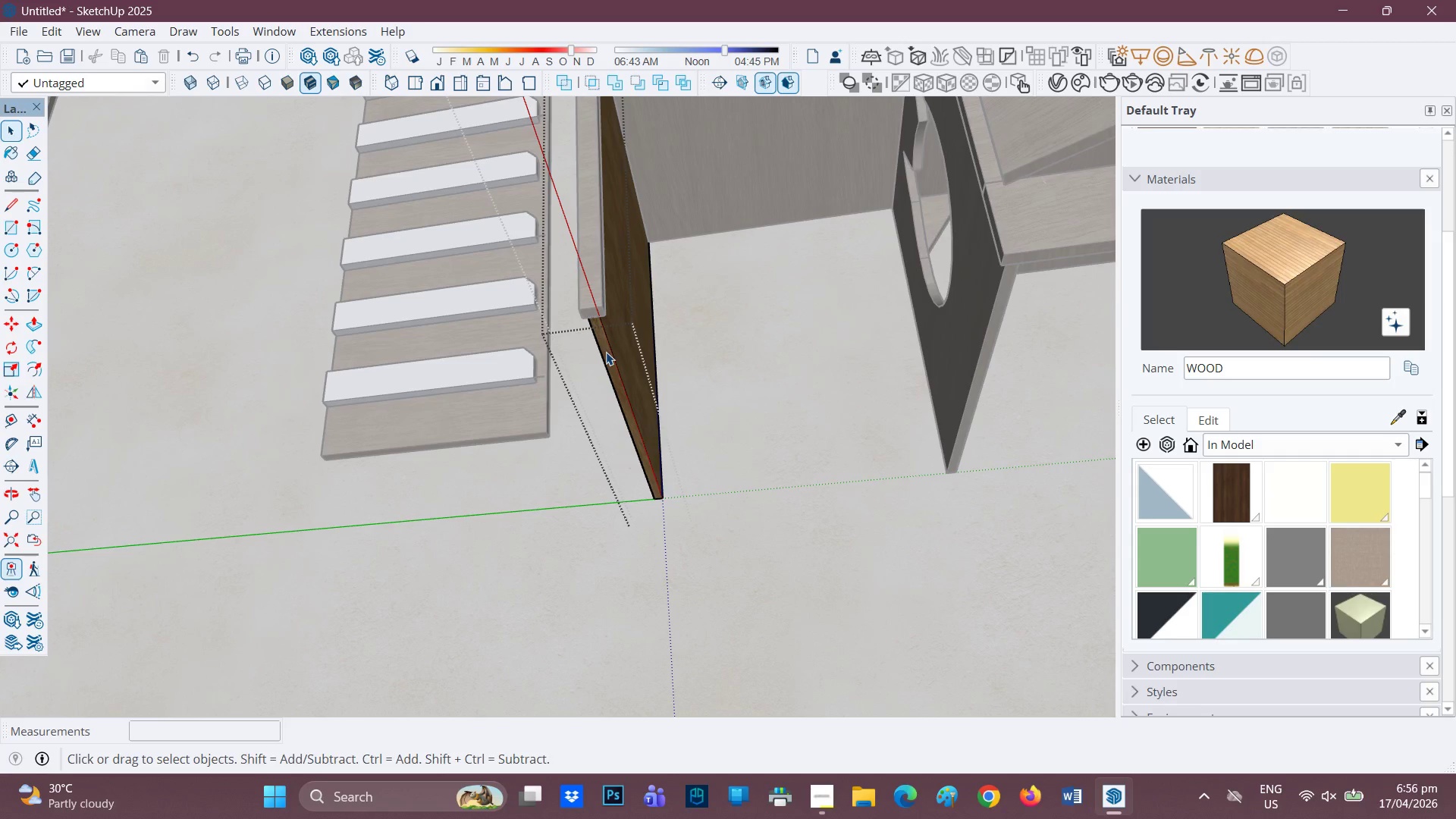 
key(P)
 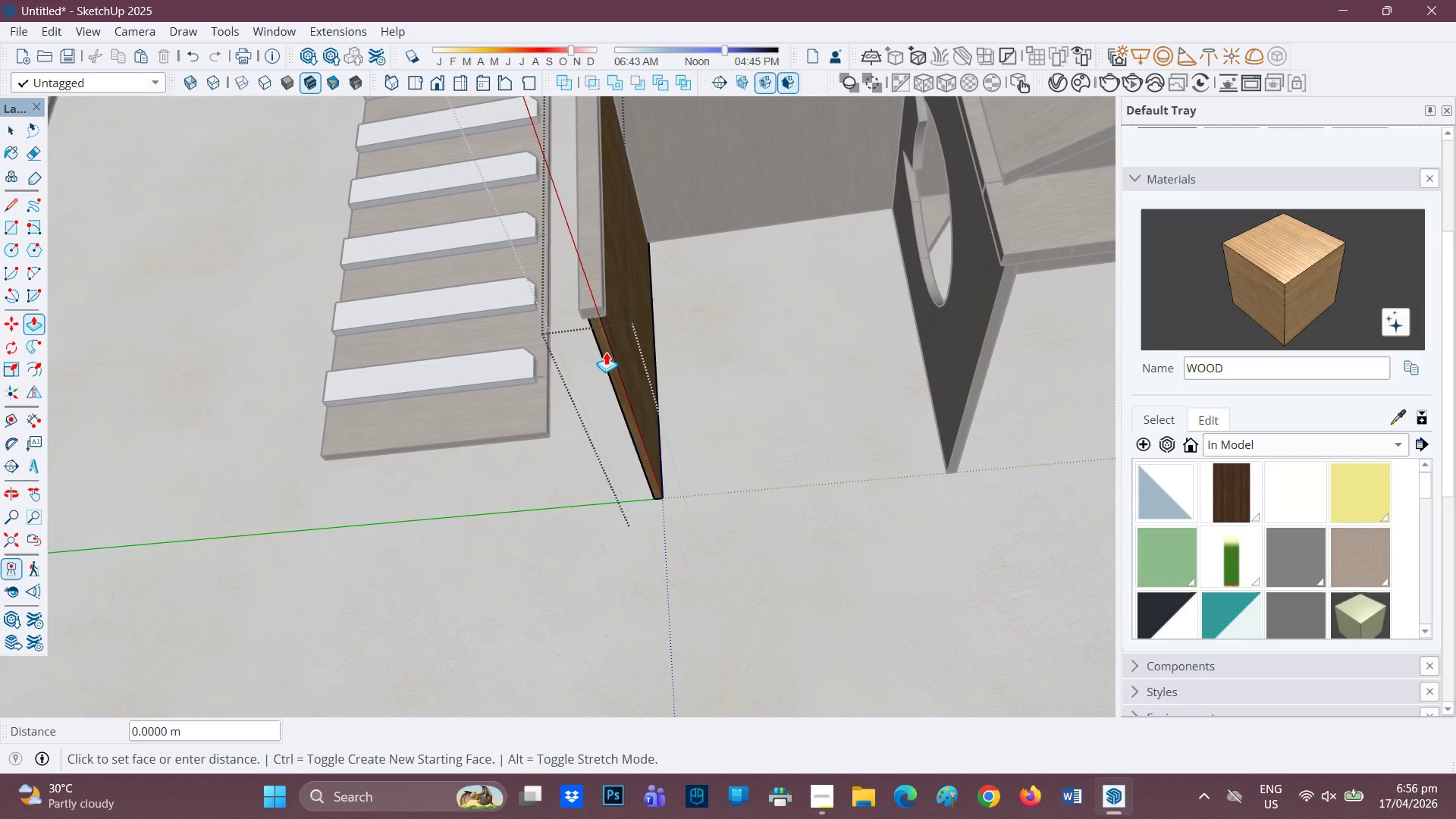 
left_click([606, 352])
 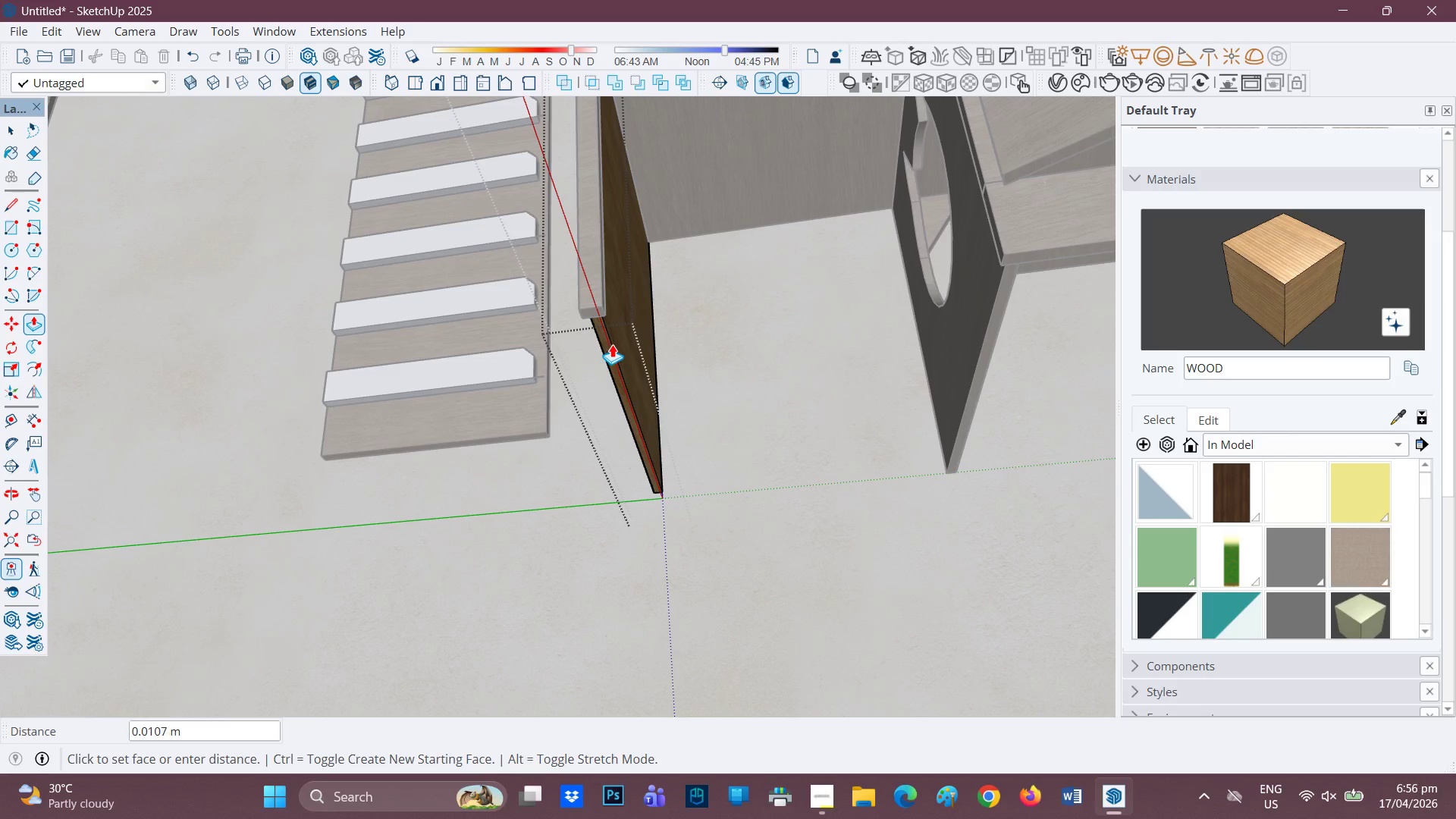 
key(Space)
 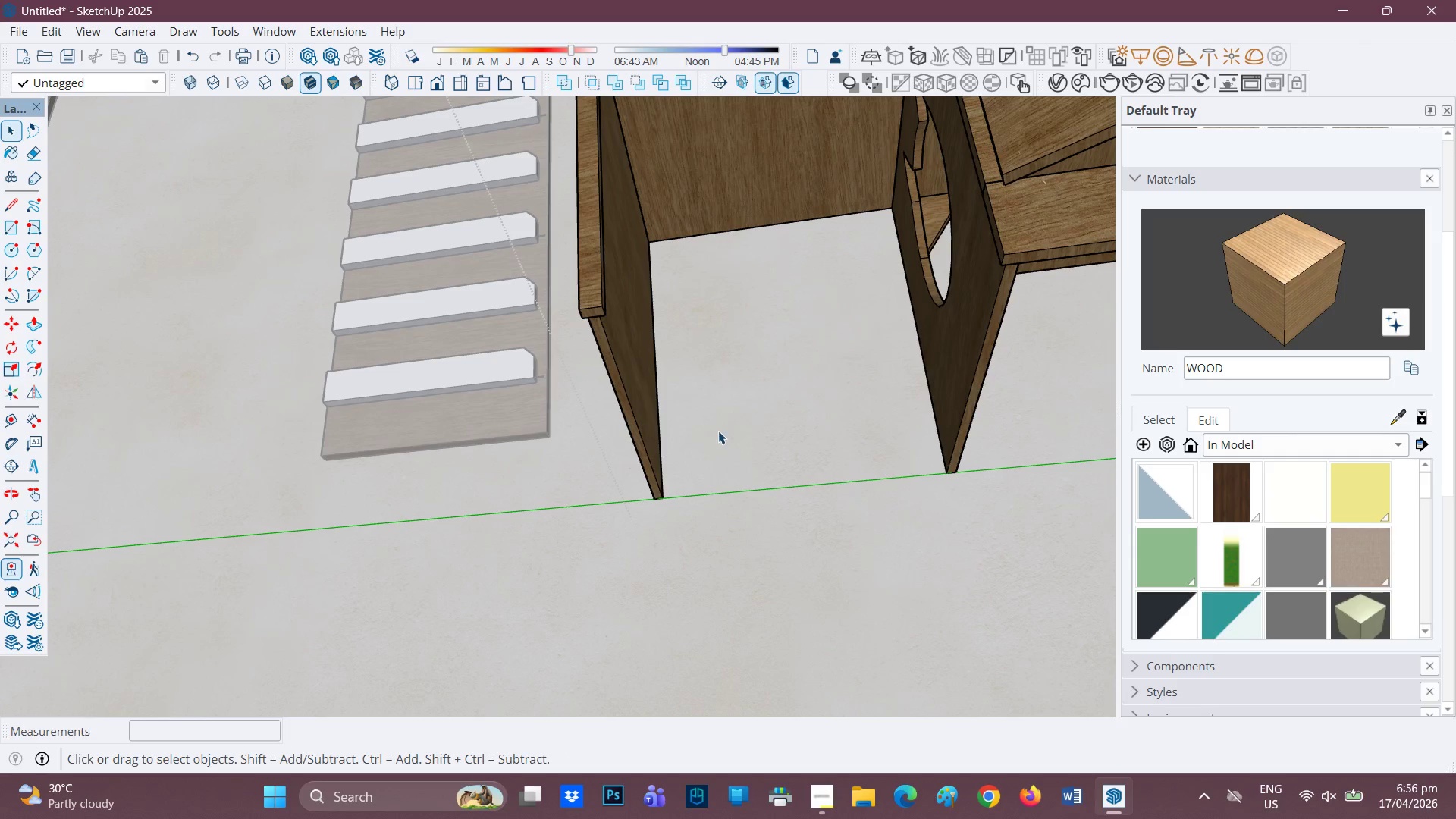 
left_click([648, 353])
 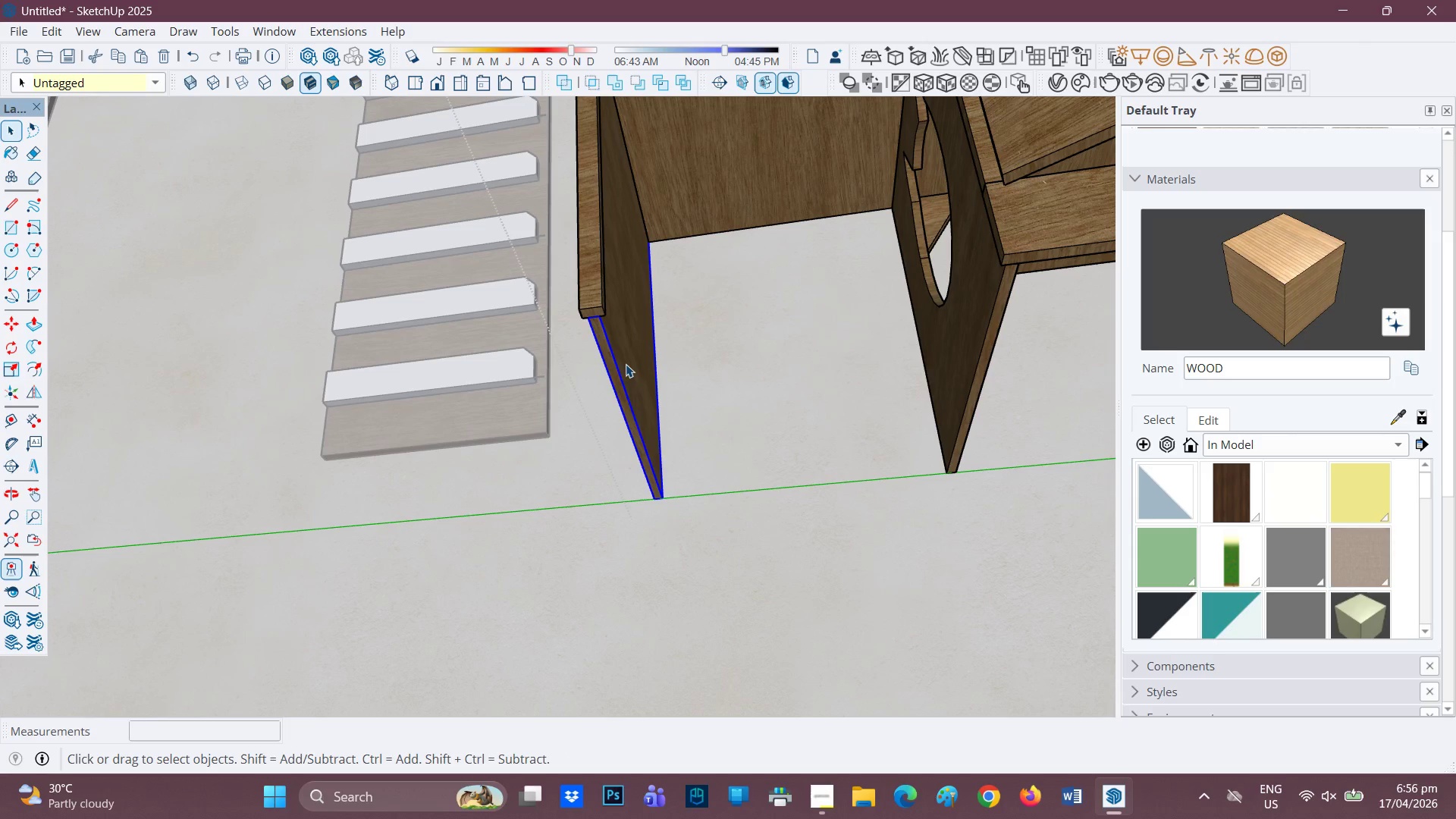 
left_click([626, 364])
 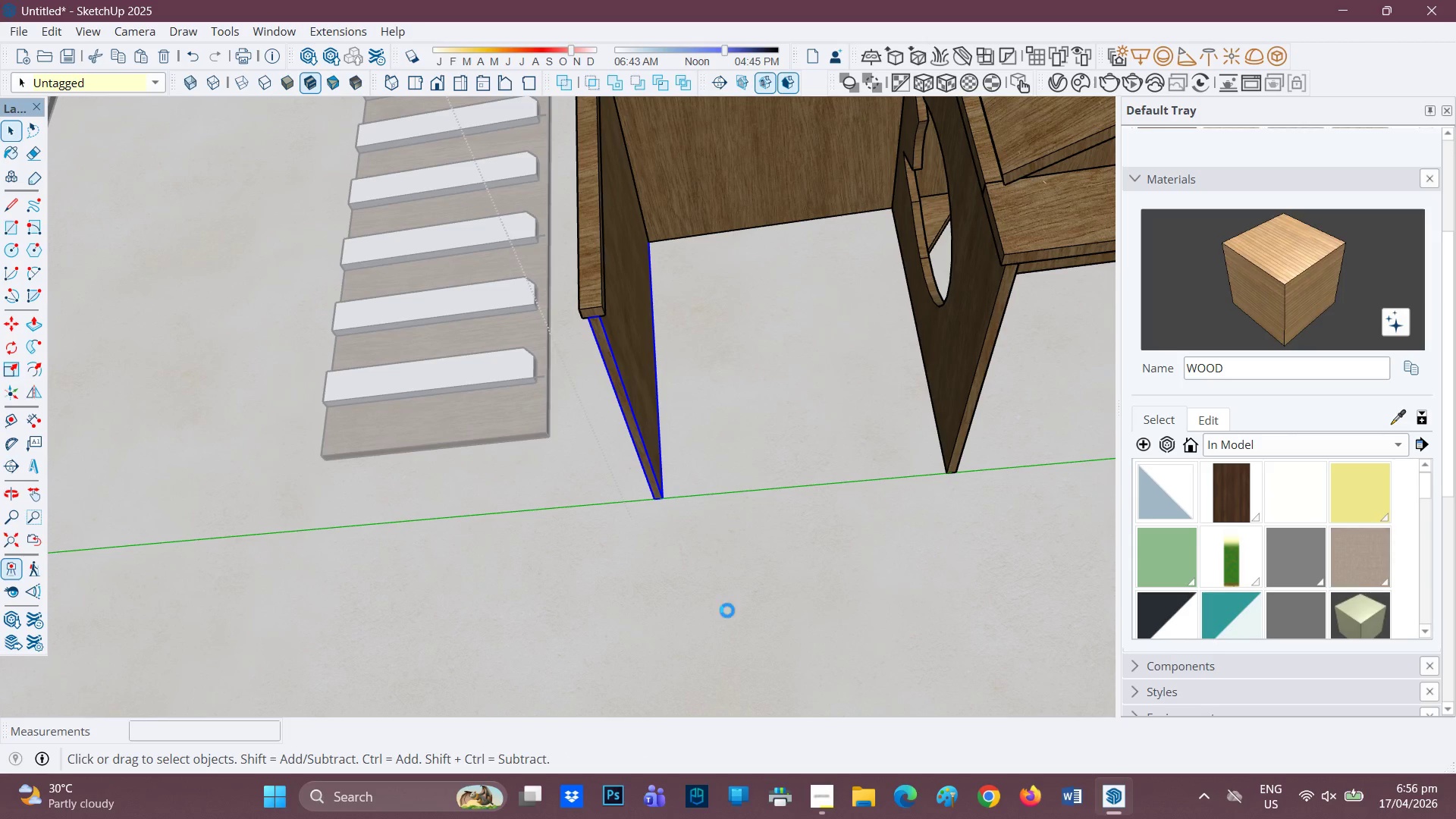 
scroll: coordinate [693, 394], scroll_direction: down, amount: 3.0
 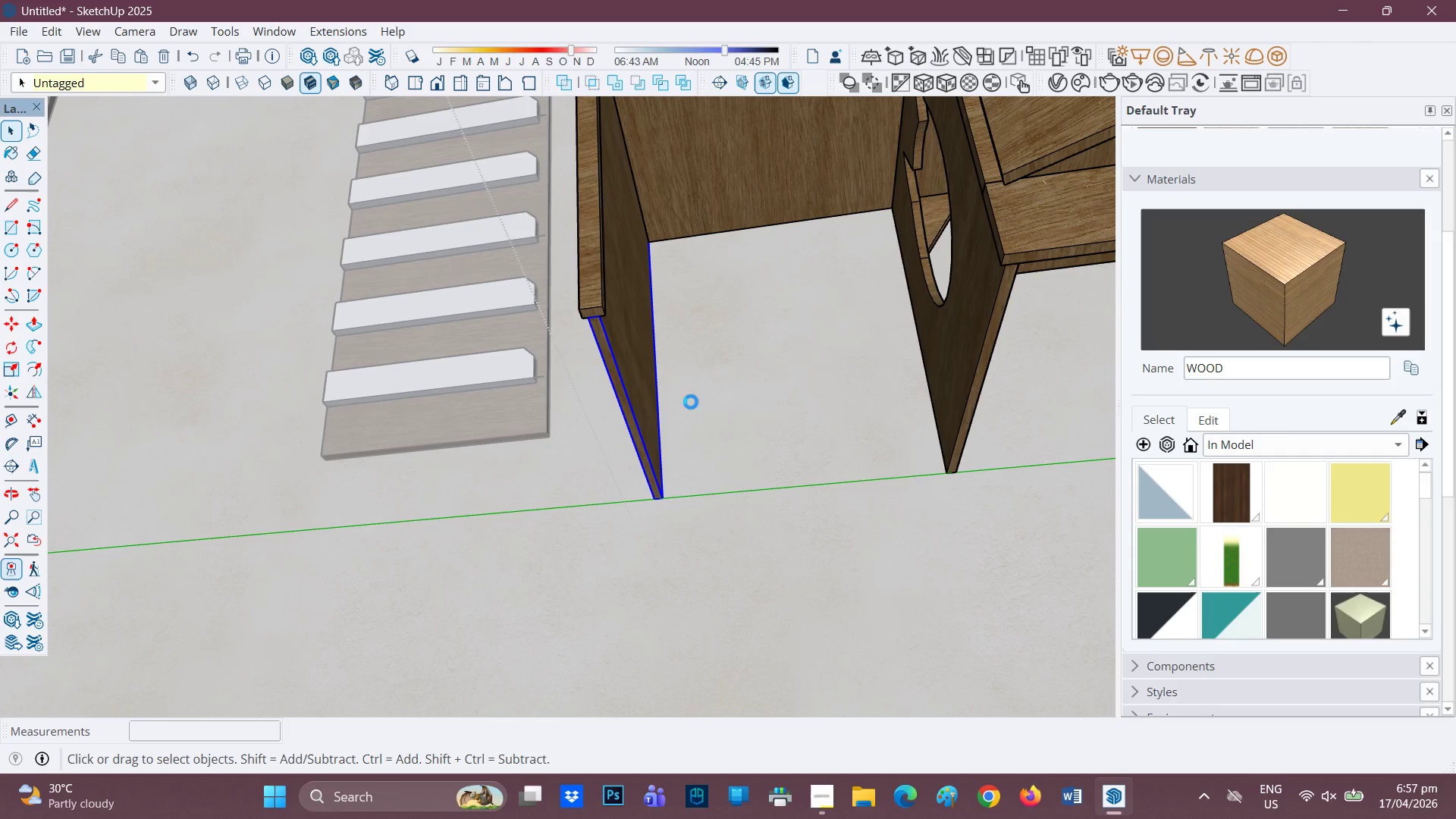 
wait(7.23)
 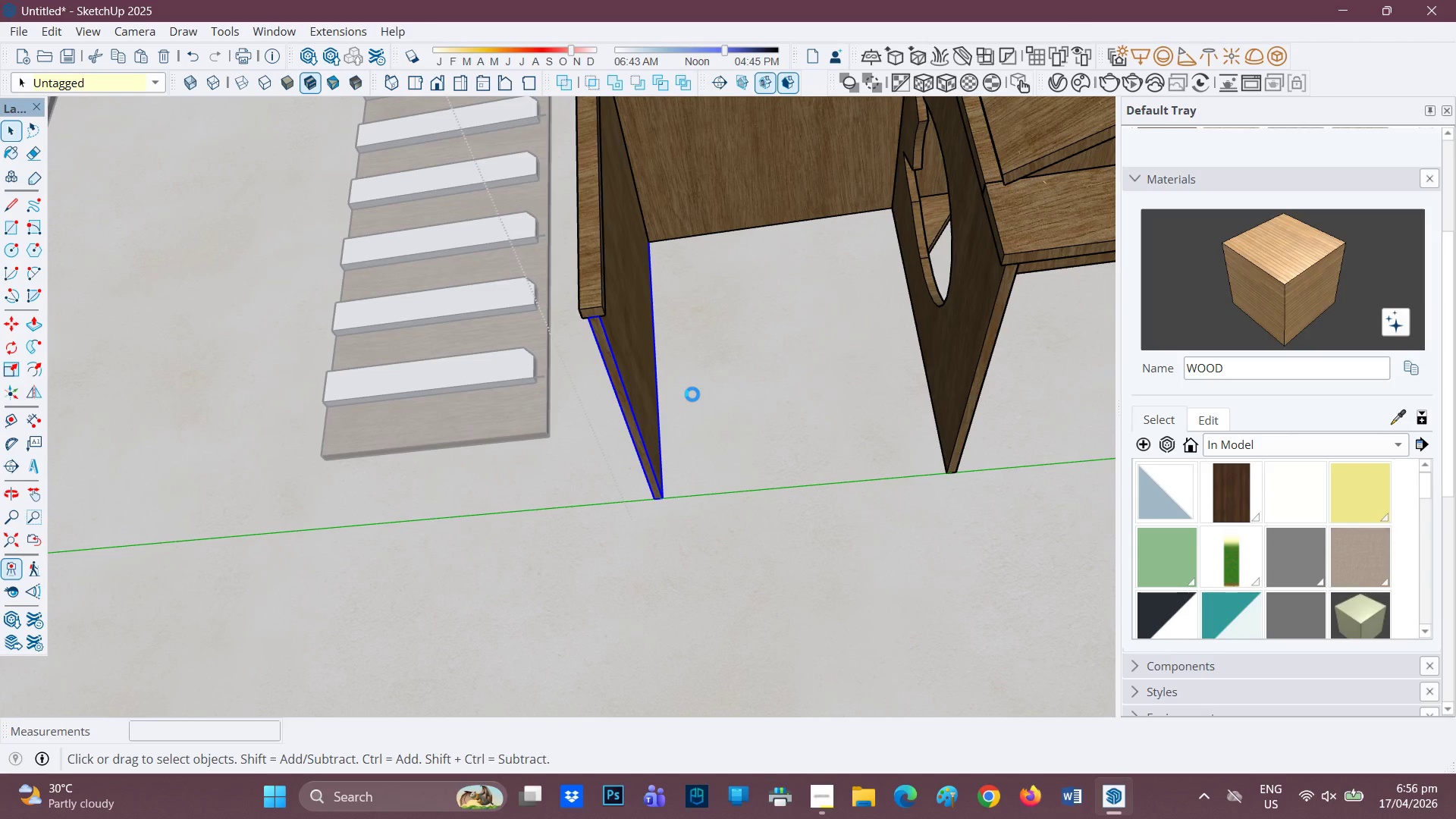 
scroll: coordinate [693, 477], scroll_direction: up, amount: 3.0
 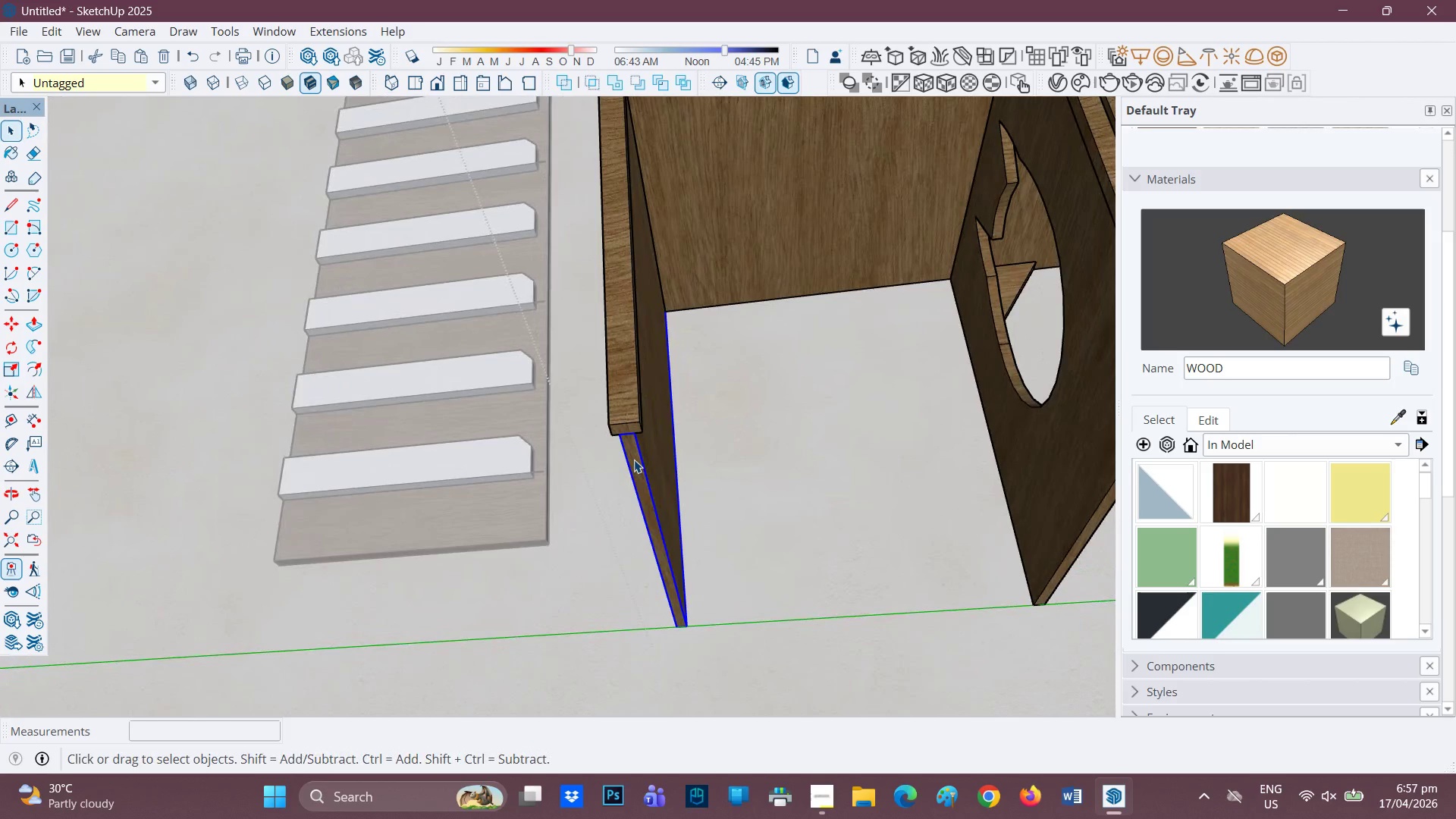 
double_click([634, 460])
 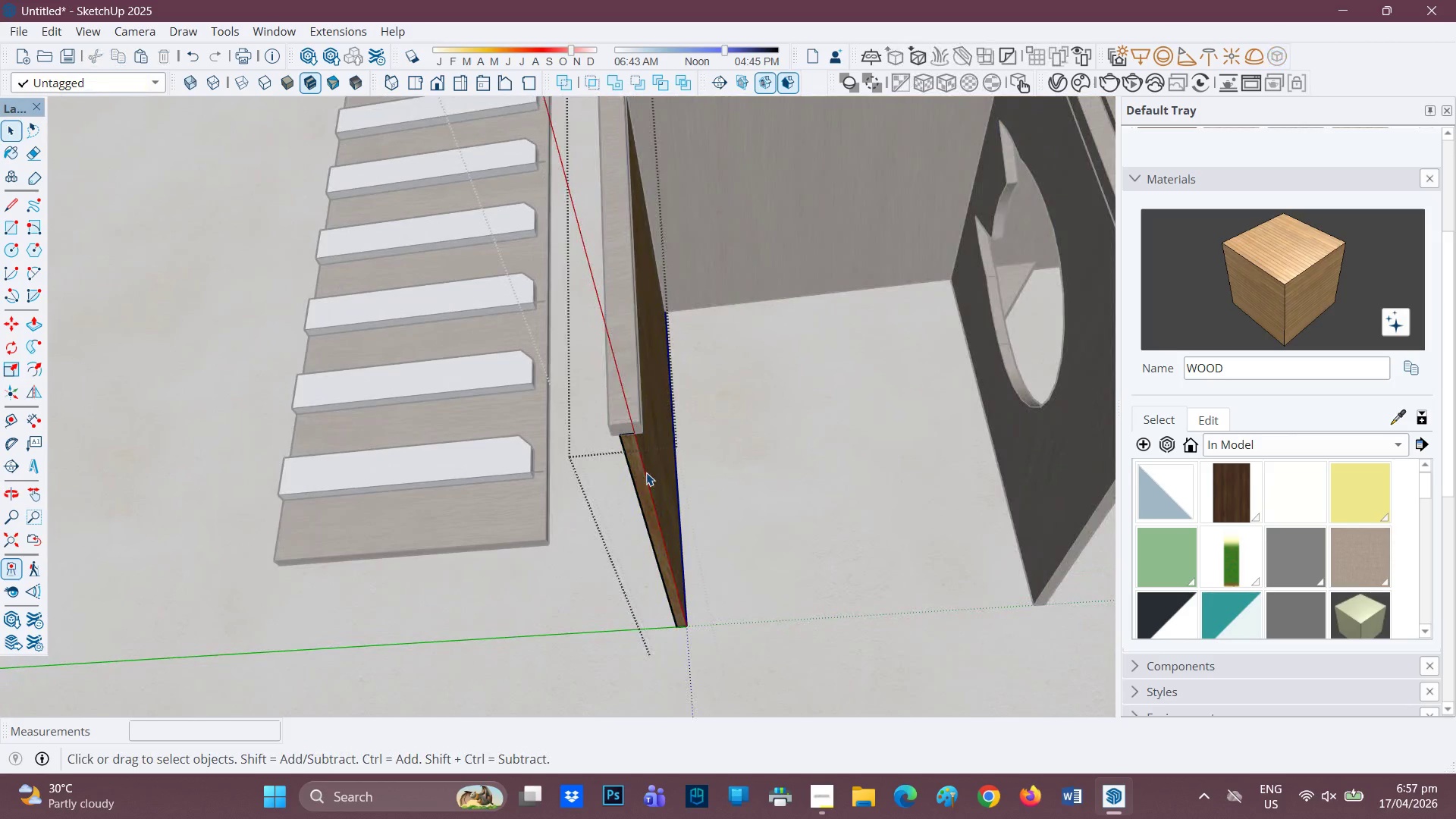 
key(P)
 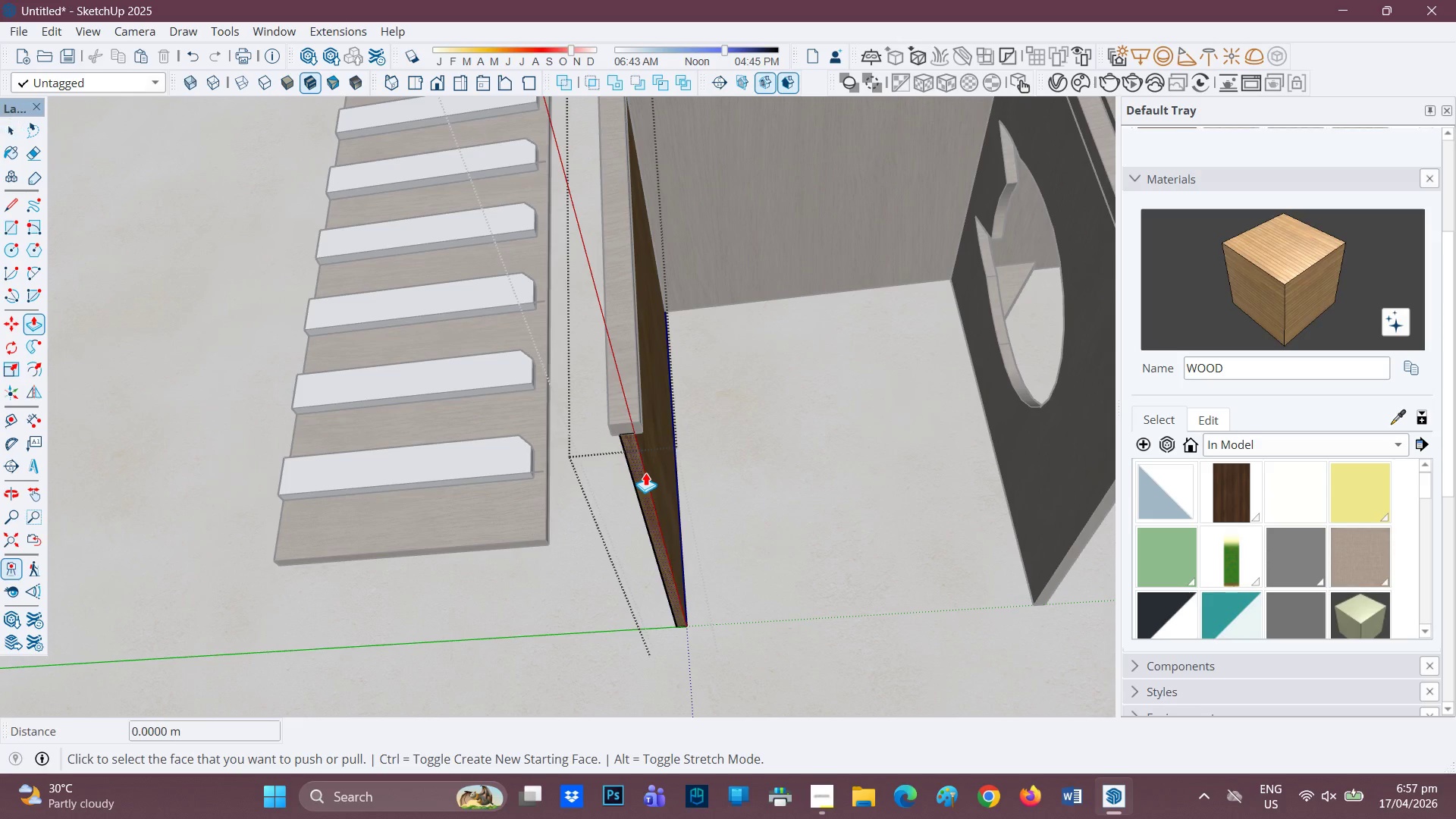 
left_click([645, 472])
 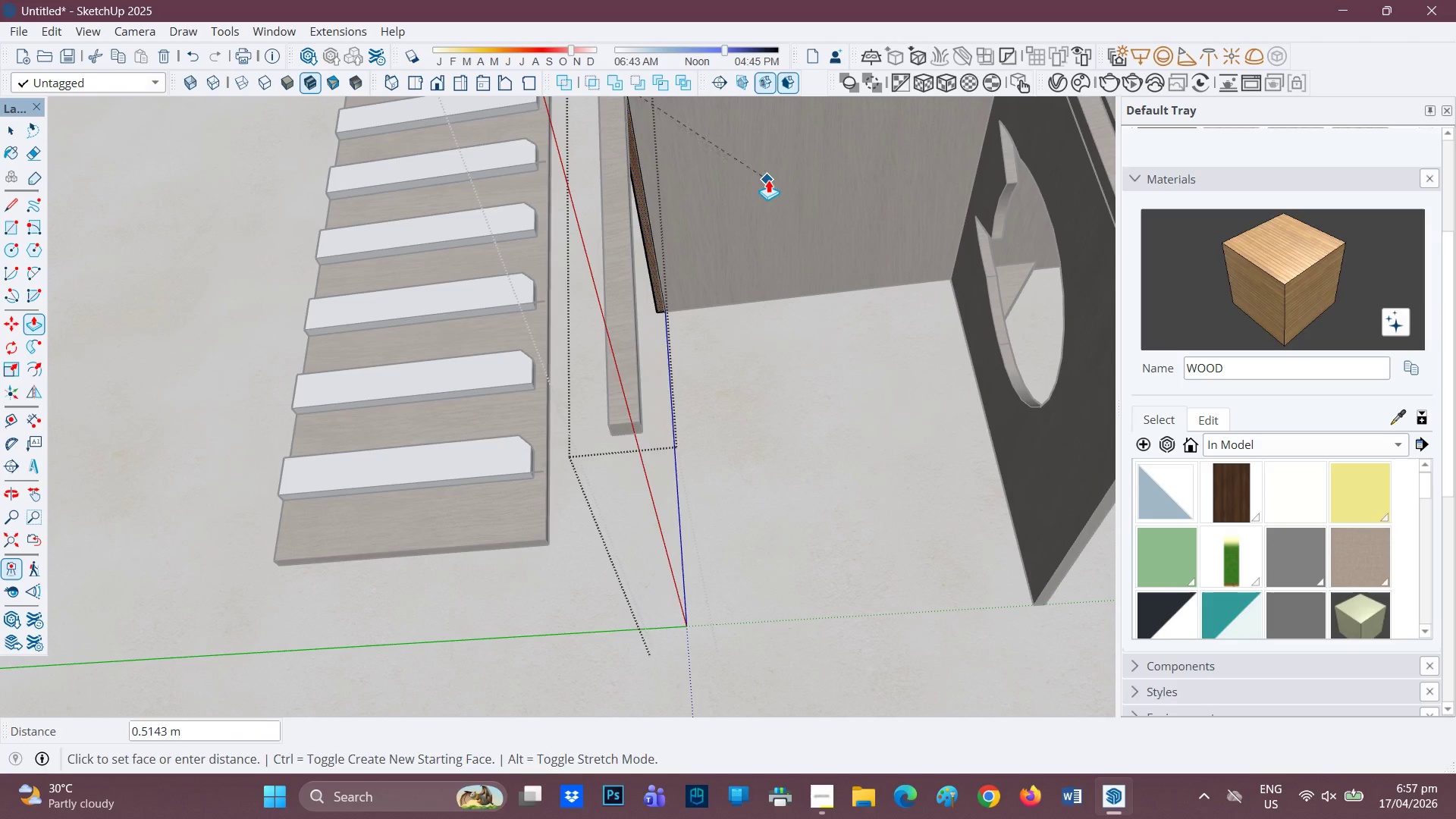 
left_click([768, 179])
 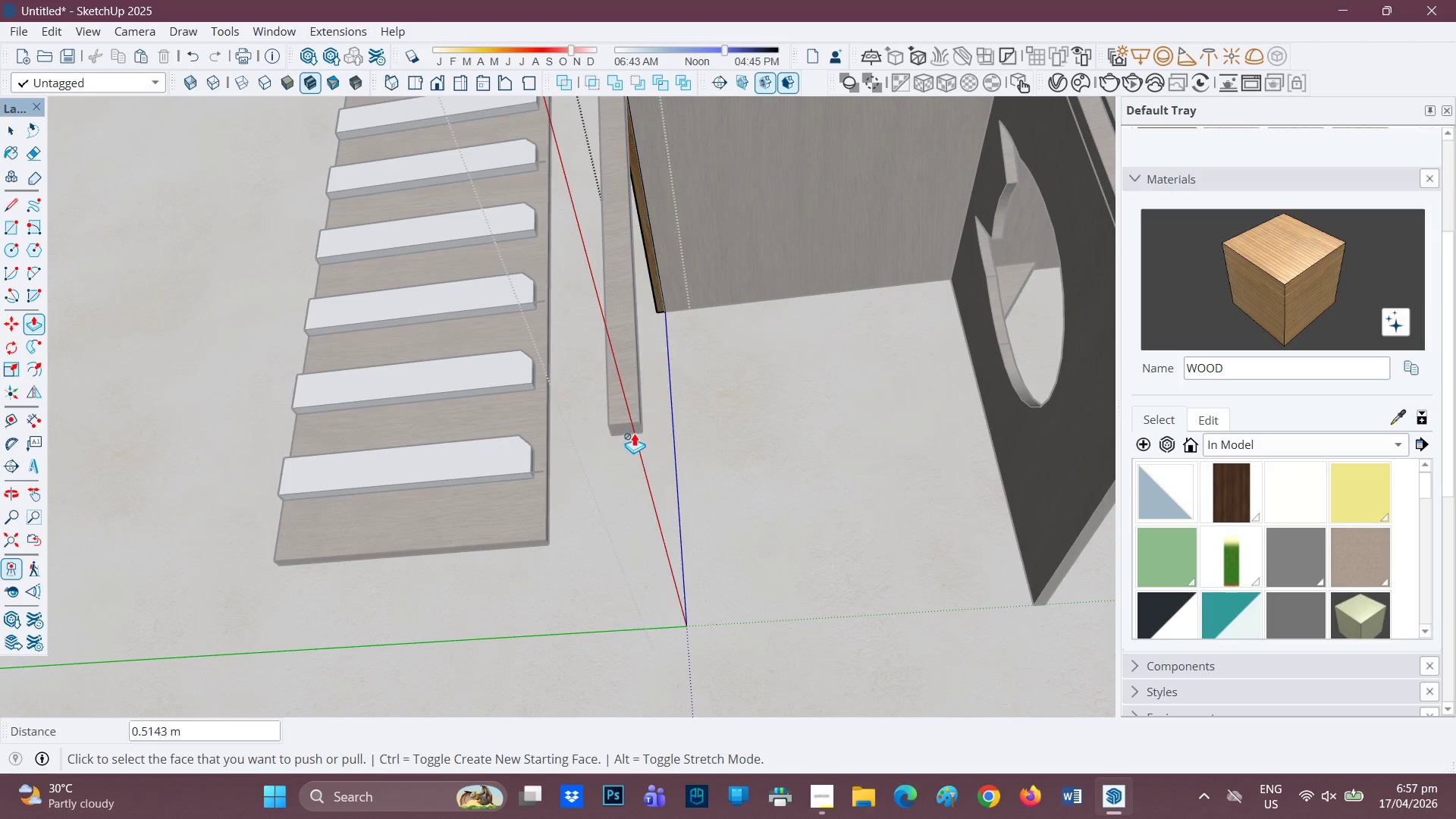 
key(Space)
 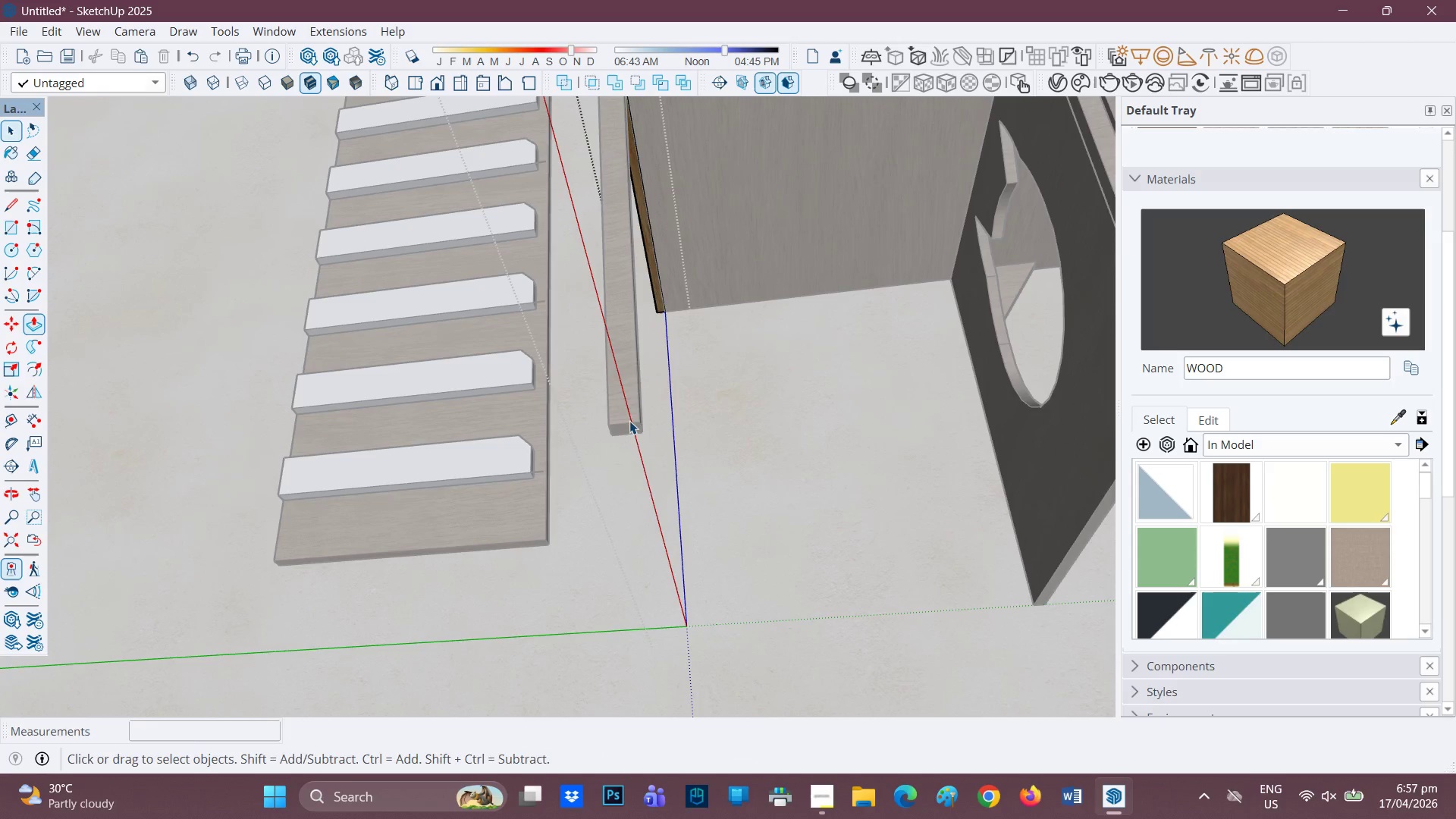 
left_click([629, 416])
 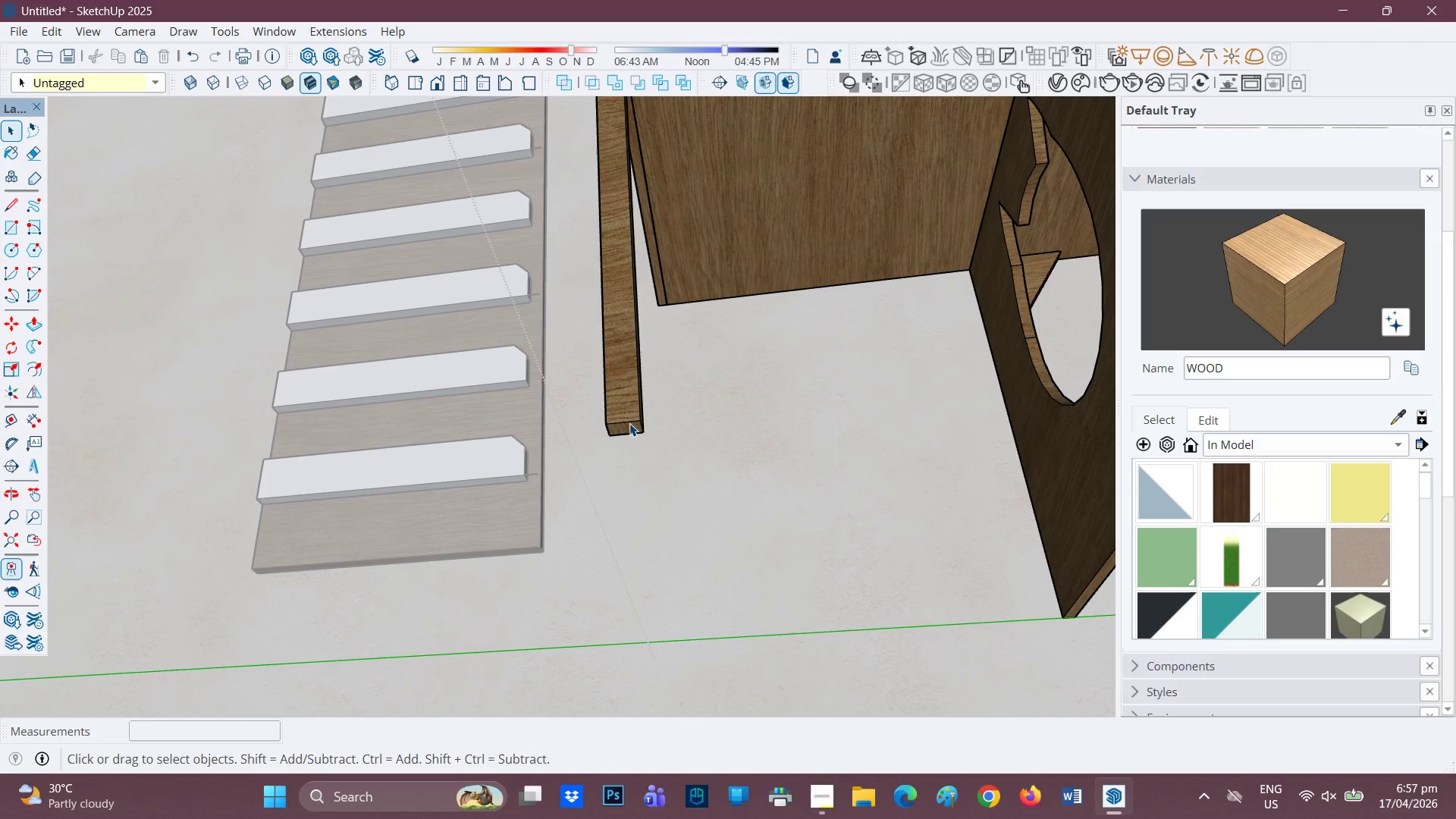 
scroll: coordinate [633, 431], scroll_direction: up, amount: 1.0
 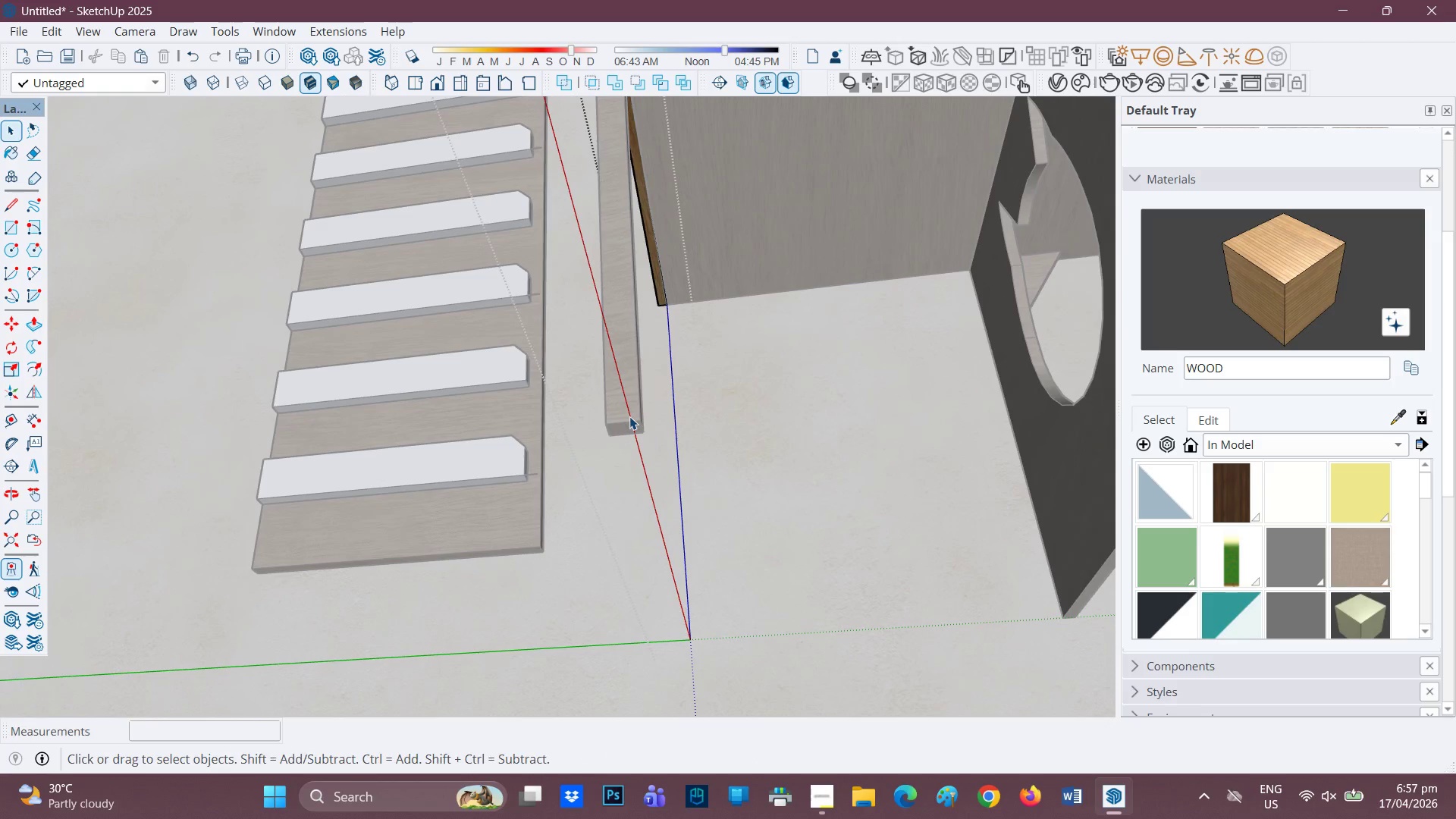 
double_click([629, 423])
 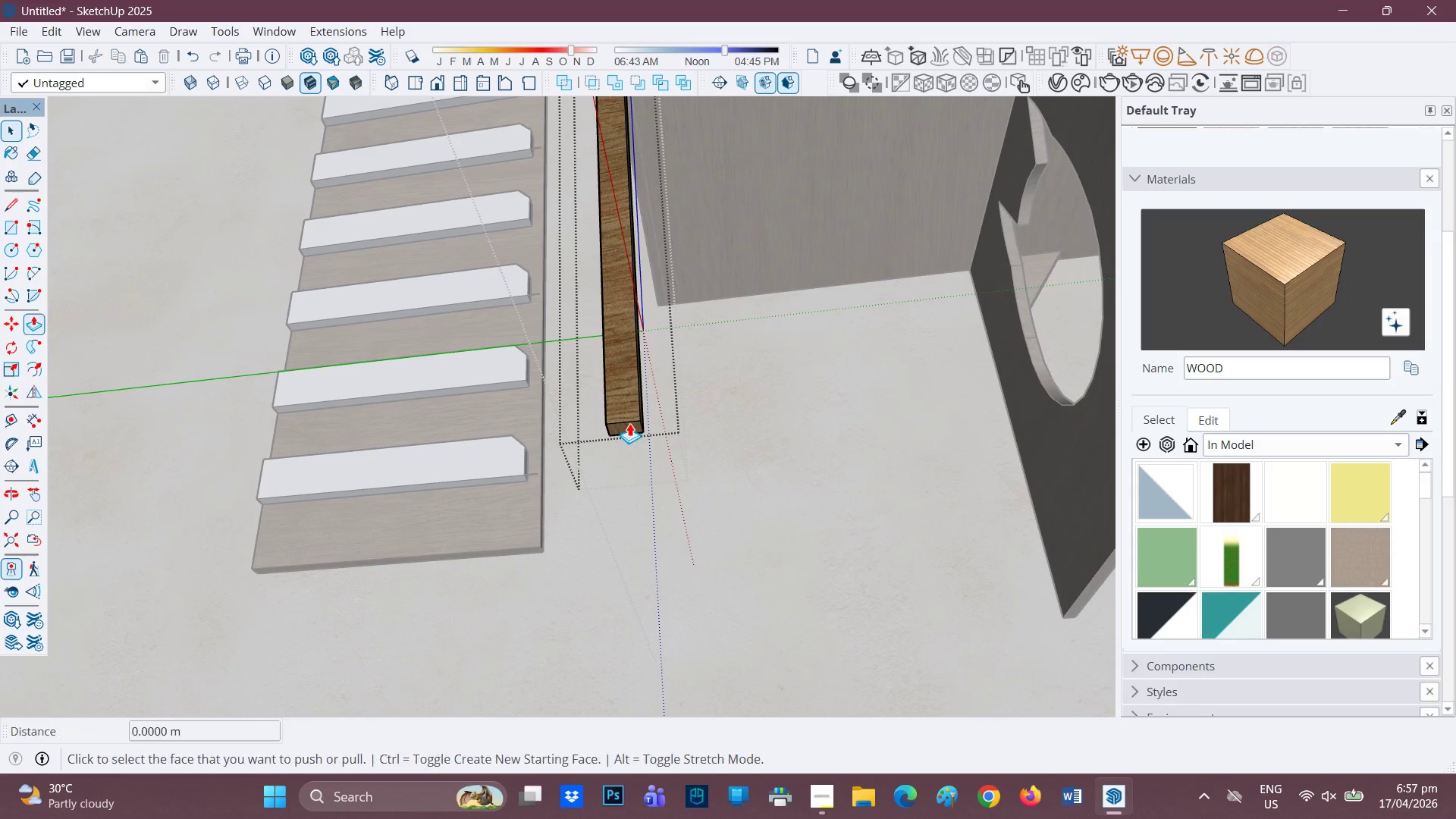 
key(P)
 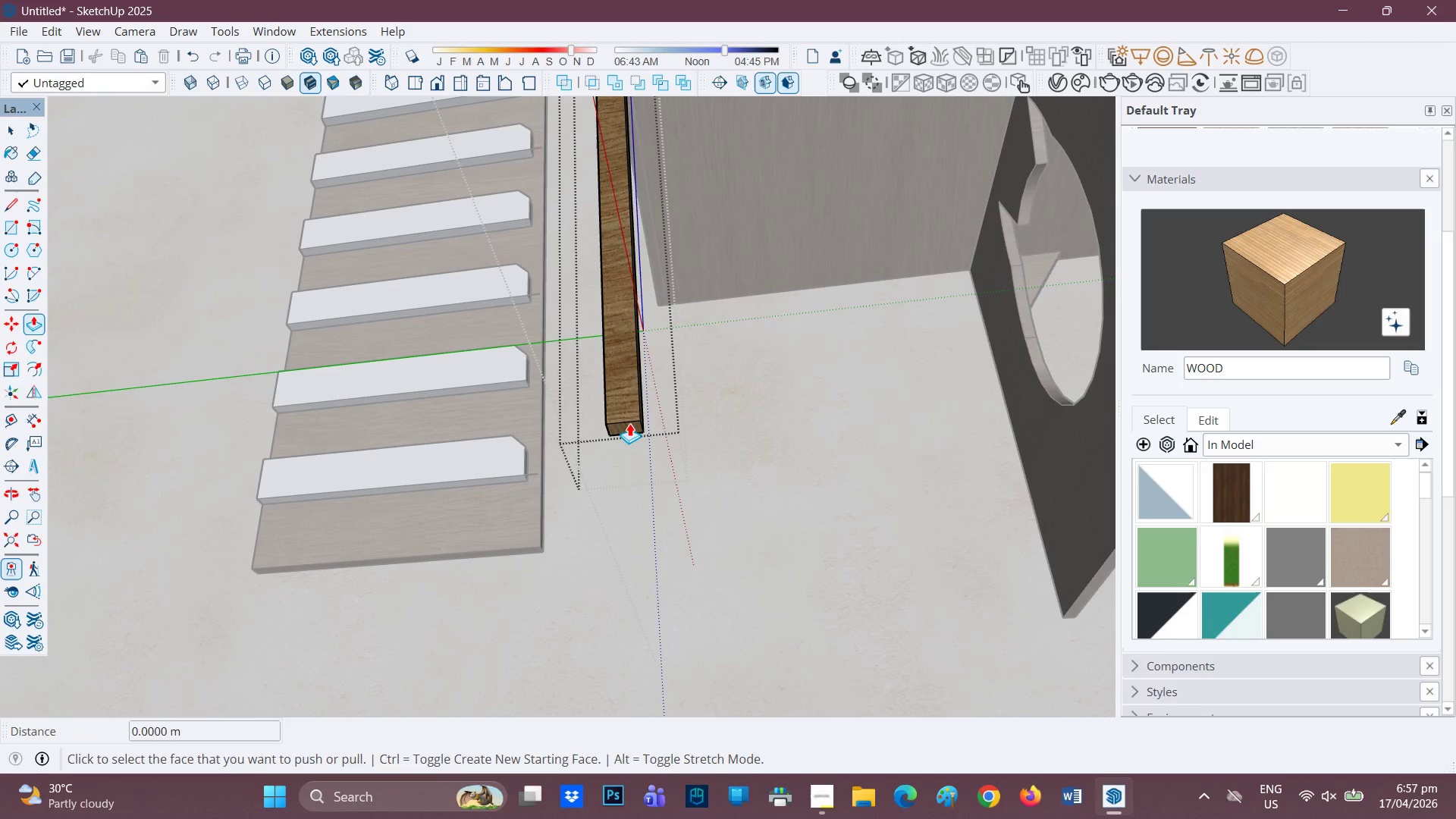 
left_click([629, 423])
 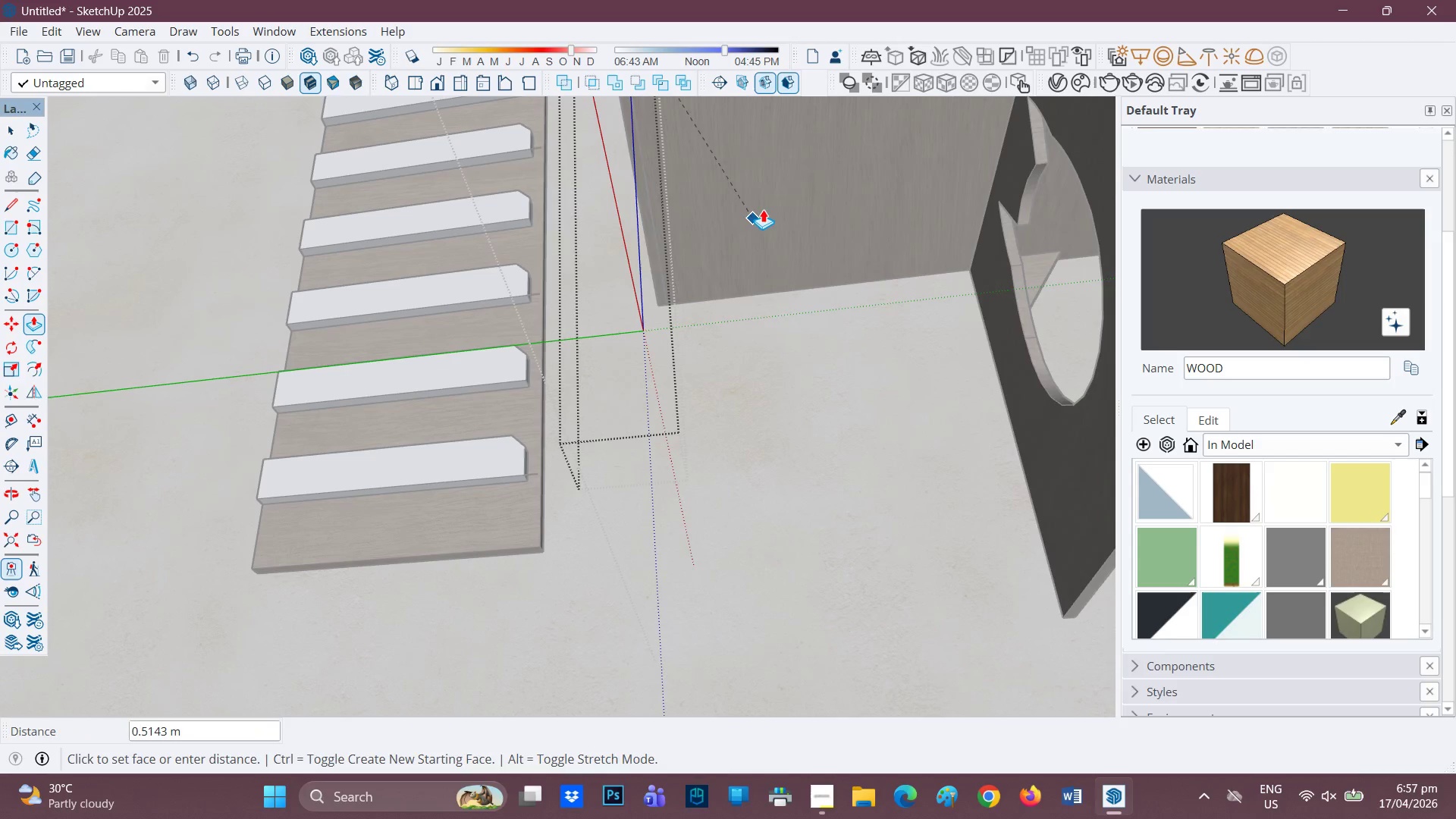 
left_click([763, 209])
 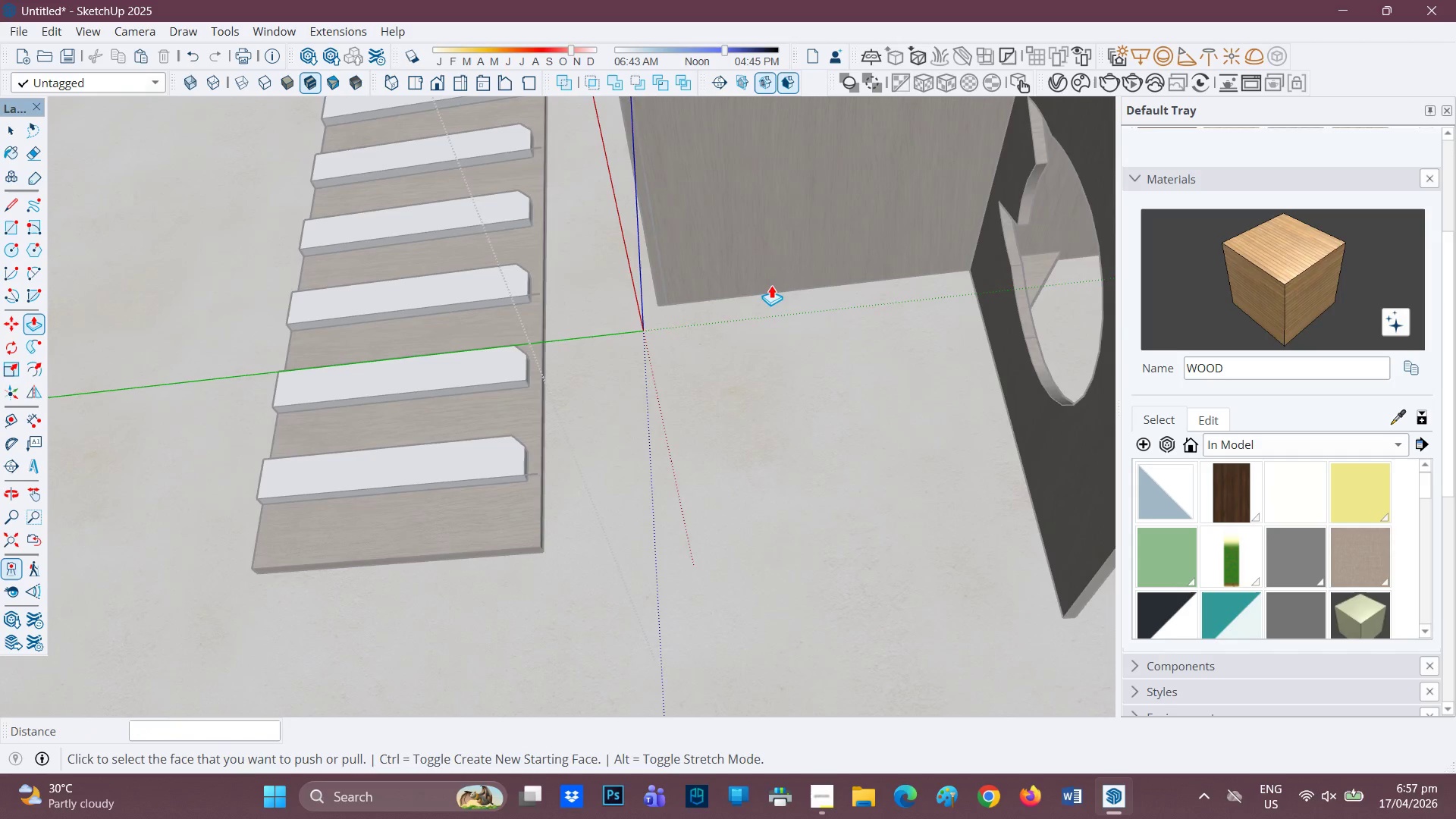 
scroll: coordinate [774, 311], scroll_direction: down, amount: 6.0
 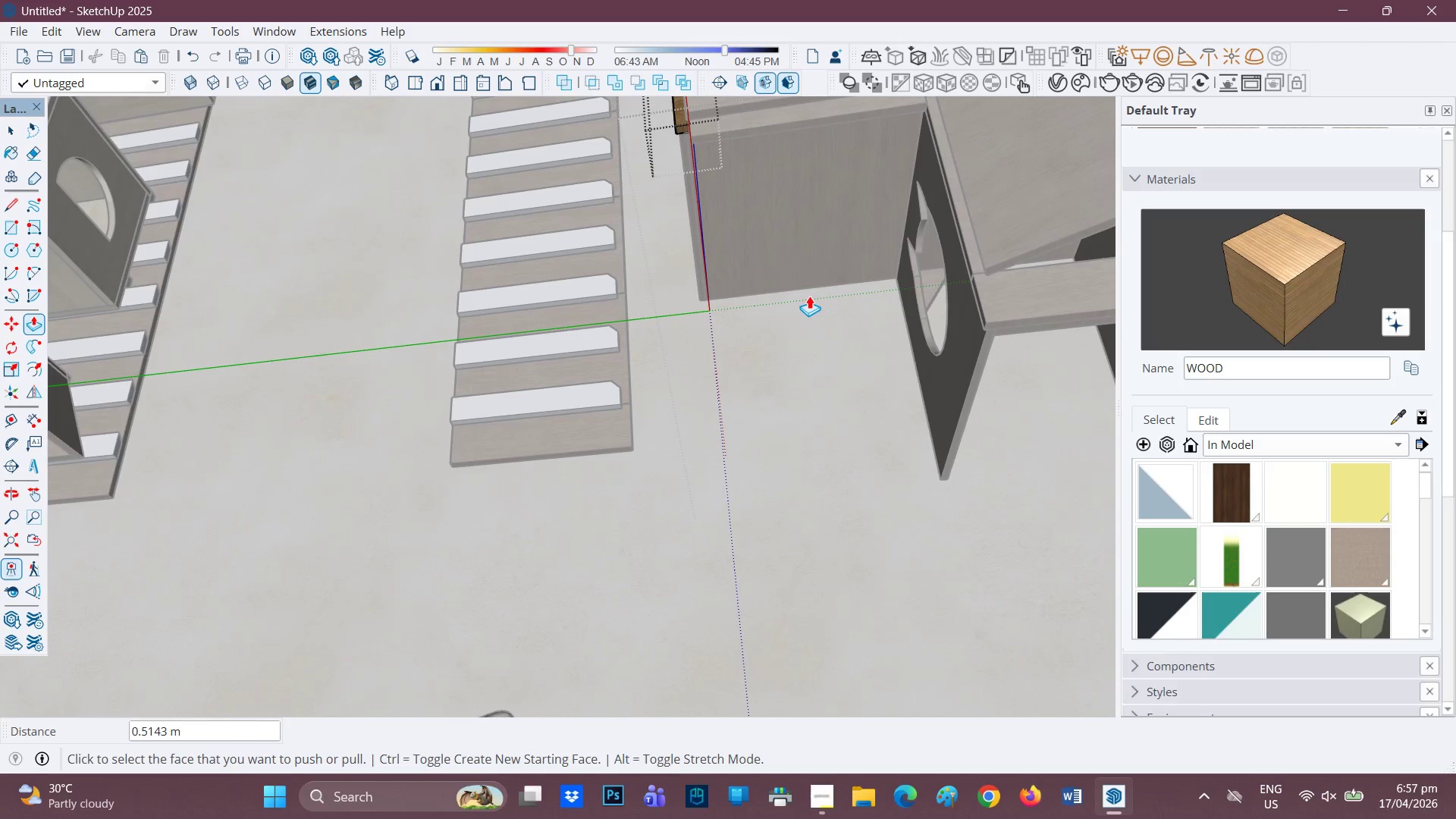 
key(H)
 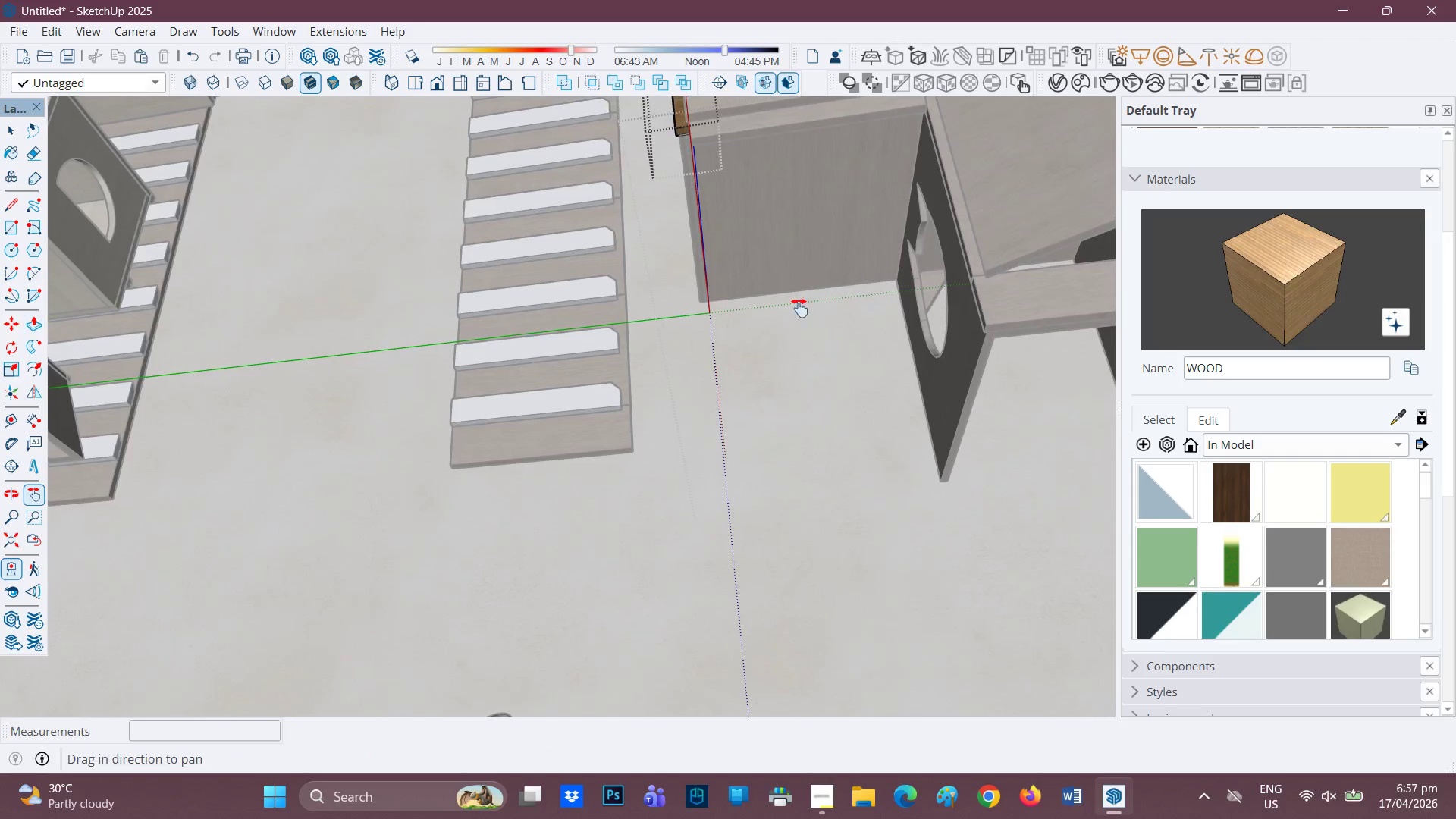 
left_click_drag(start_coordinate=[809, 297], to_coordinate=[534, 497])
 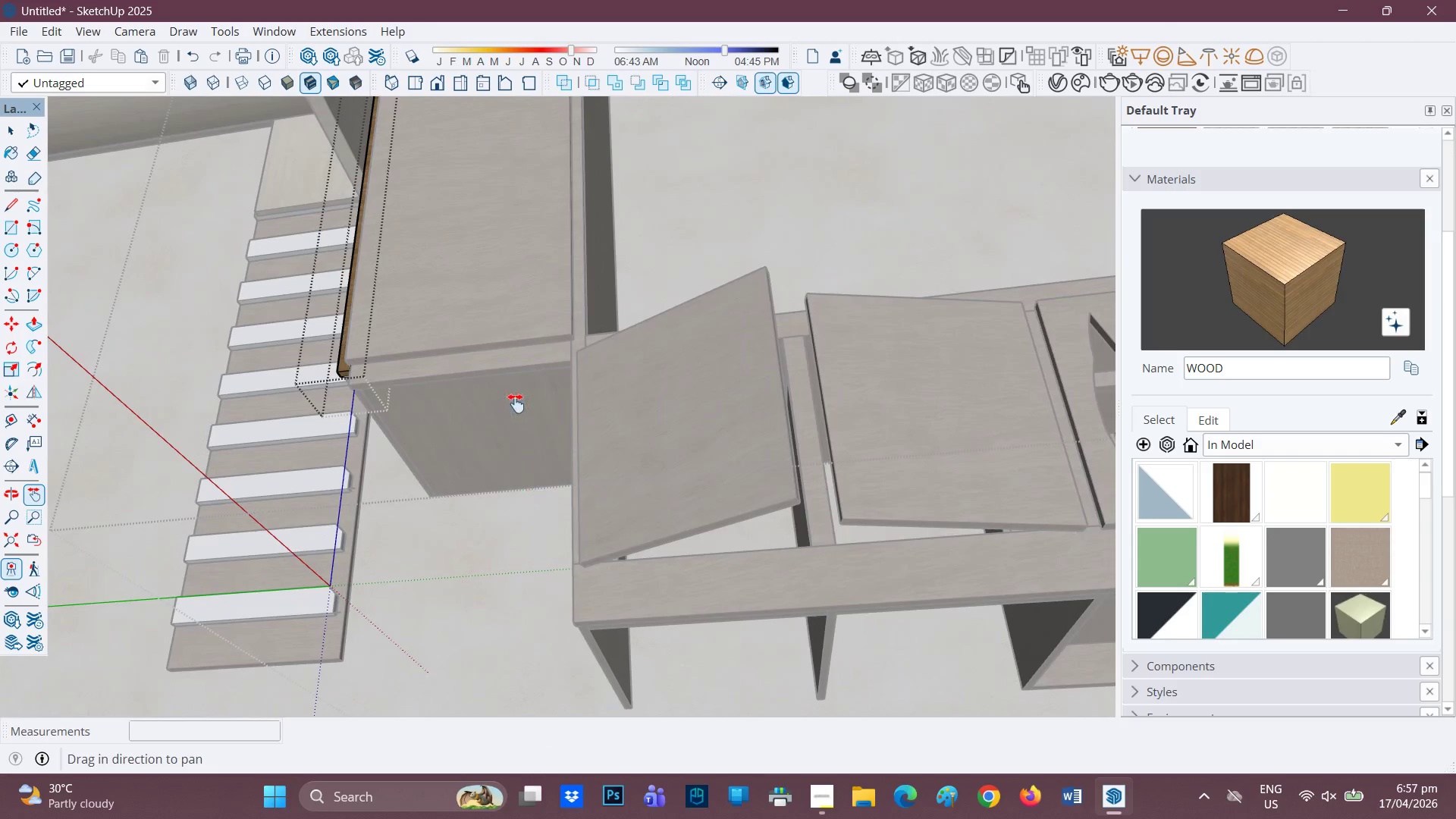 
scroll: coordinate [279, 414], scroll_direction: up, amount: 8.0
 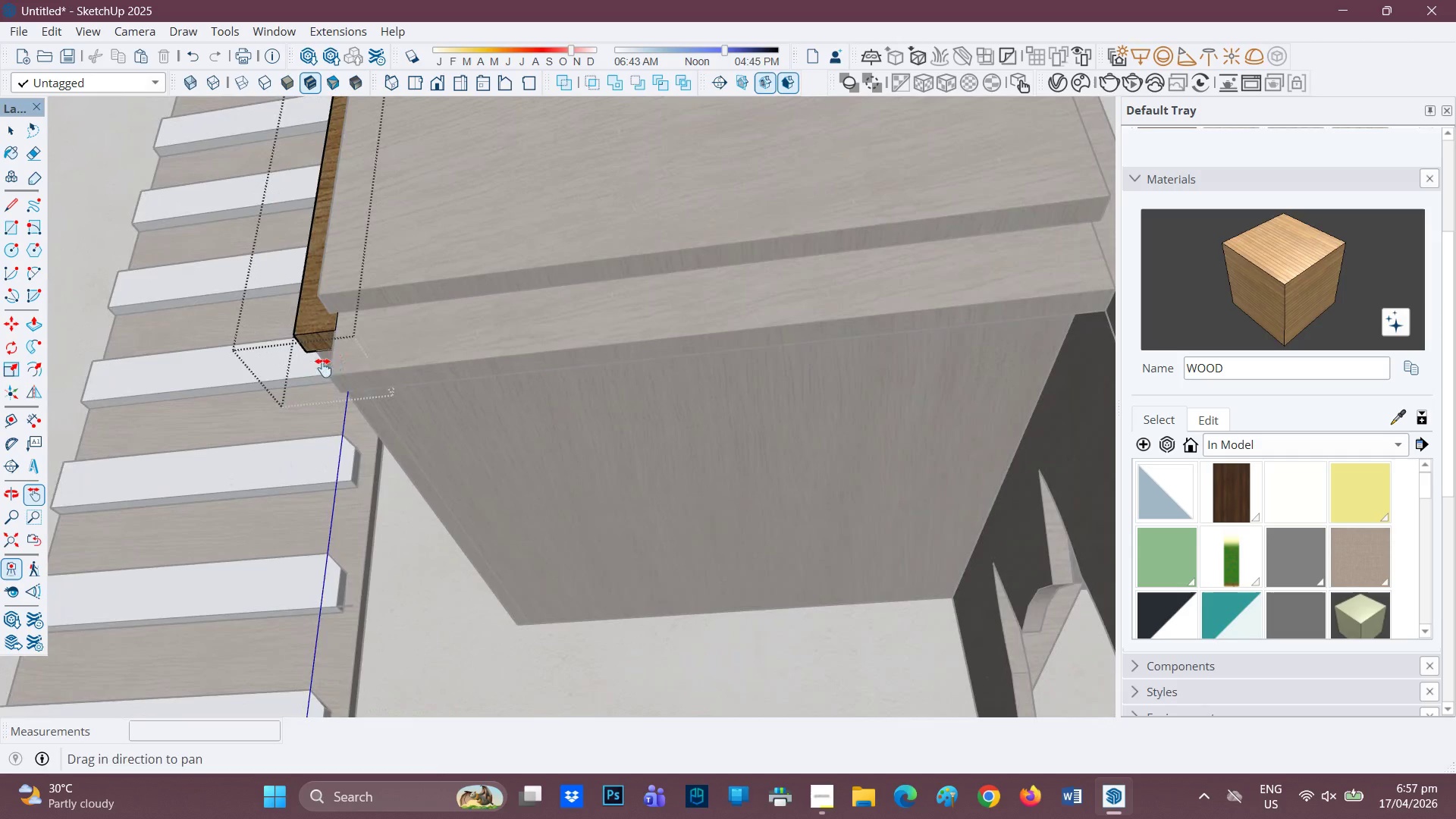 
key(P)
 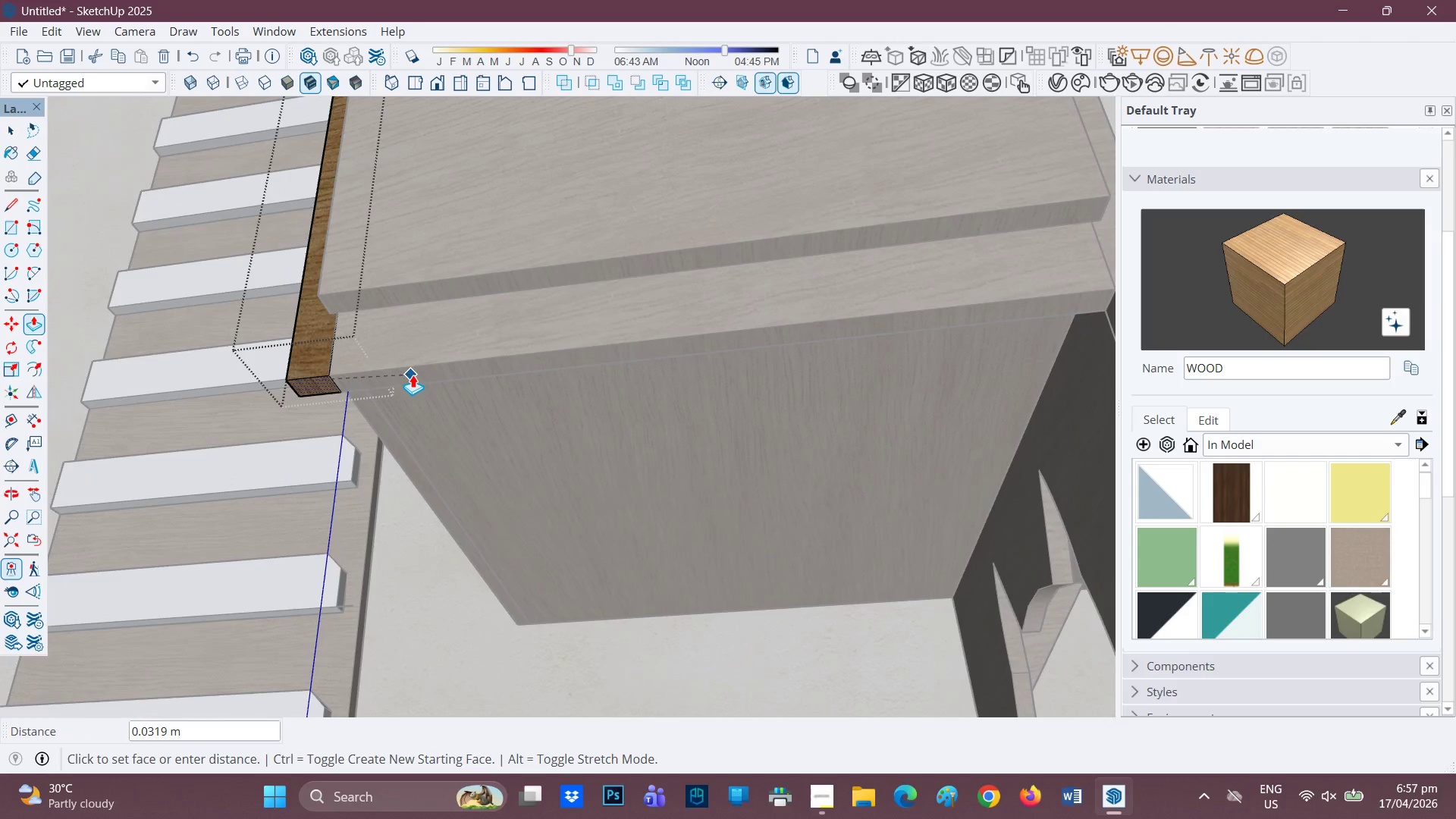 
scroll: coordinate [762, 564], scroll_direction: down, amount: 11.0
 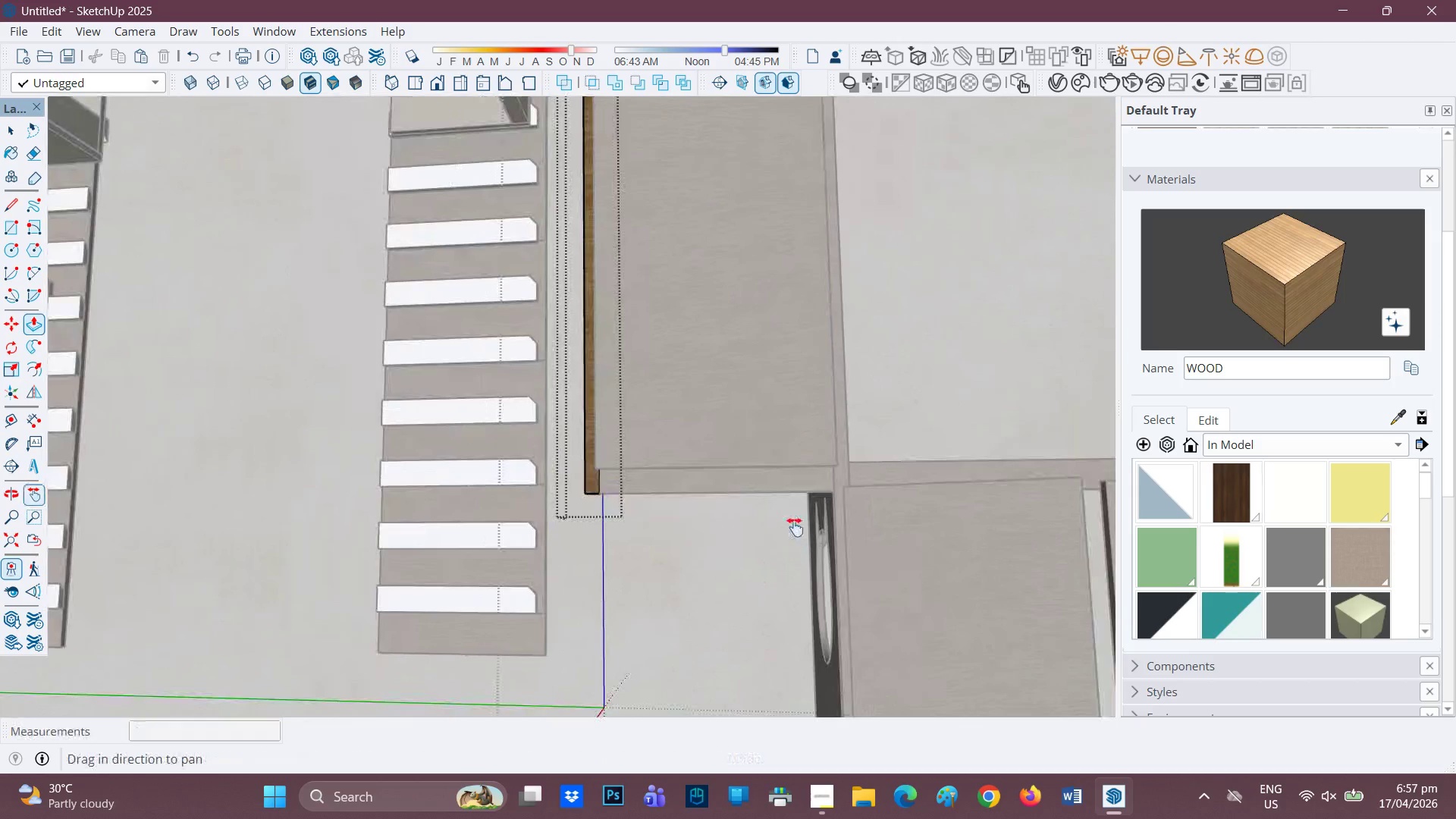 
key(H)
 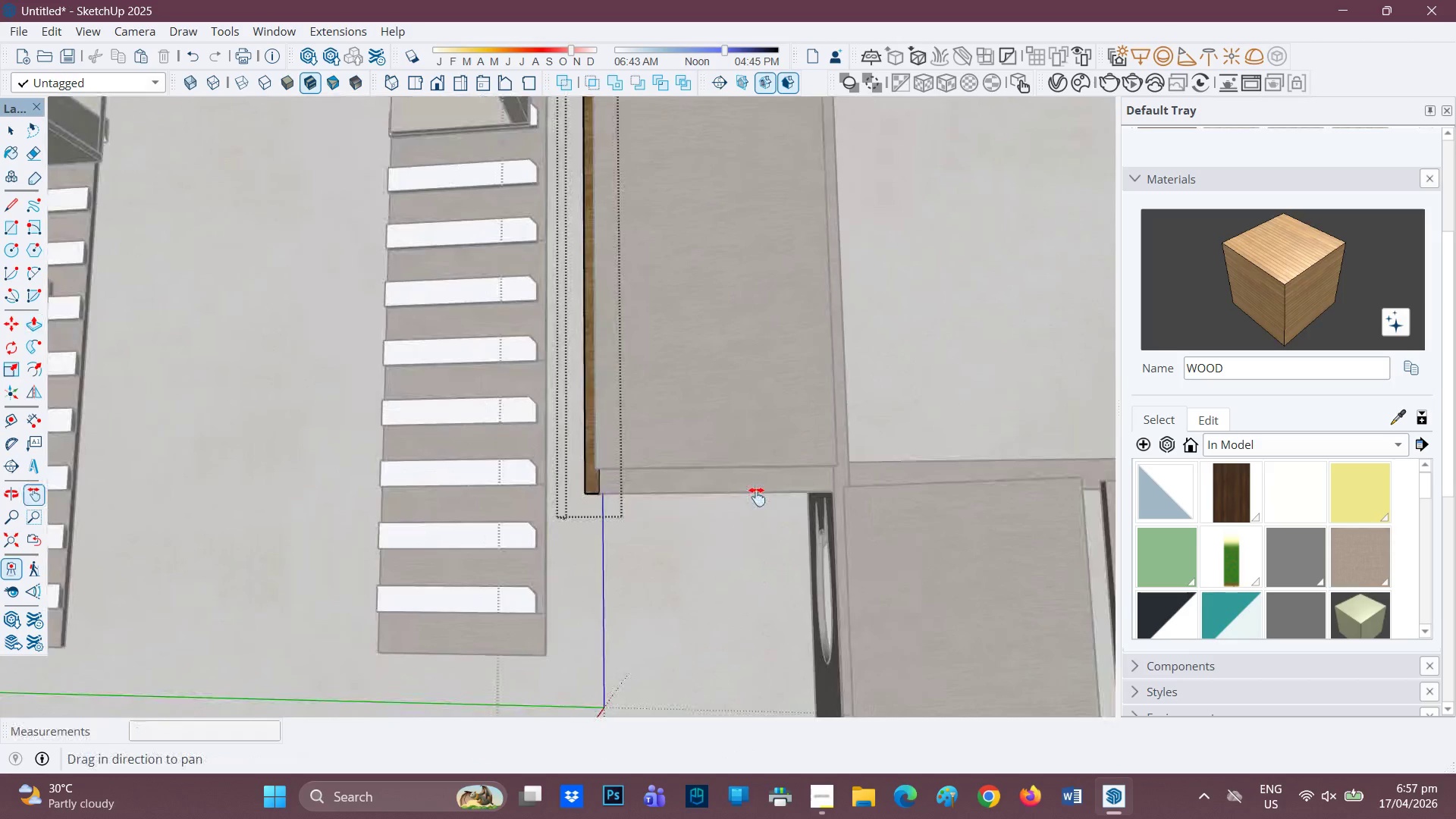 
left_click_drag(start_coordinate=[757, 497], to_coordinate=[422, 475])
 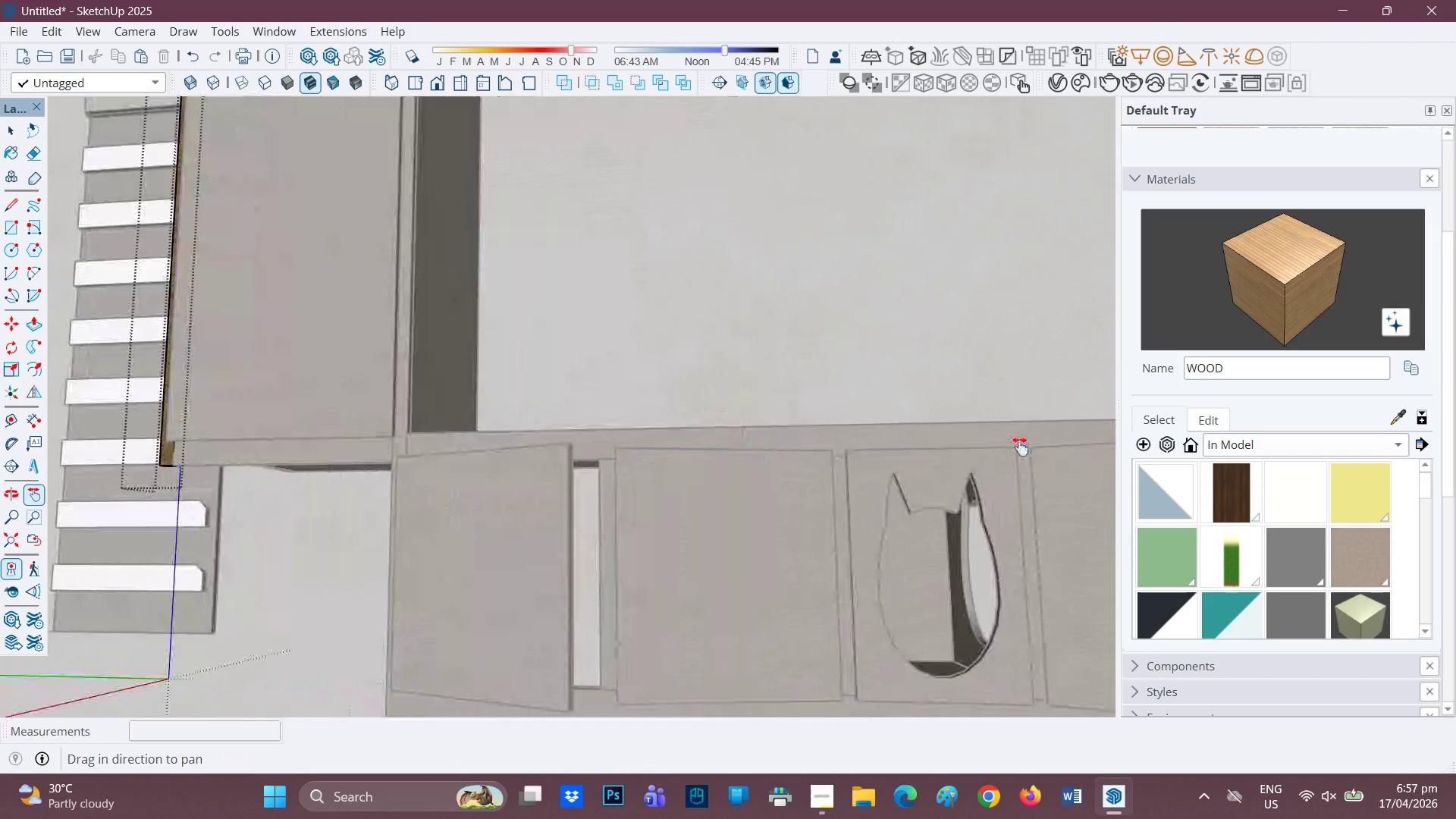 
left_click_drag(start_coordinate=[1020, 447], to_coordinate=[474, 403])
 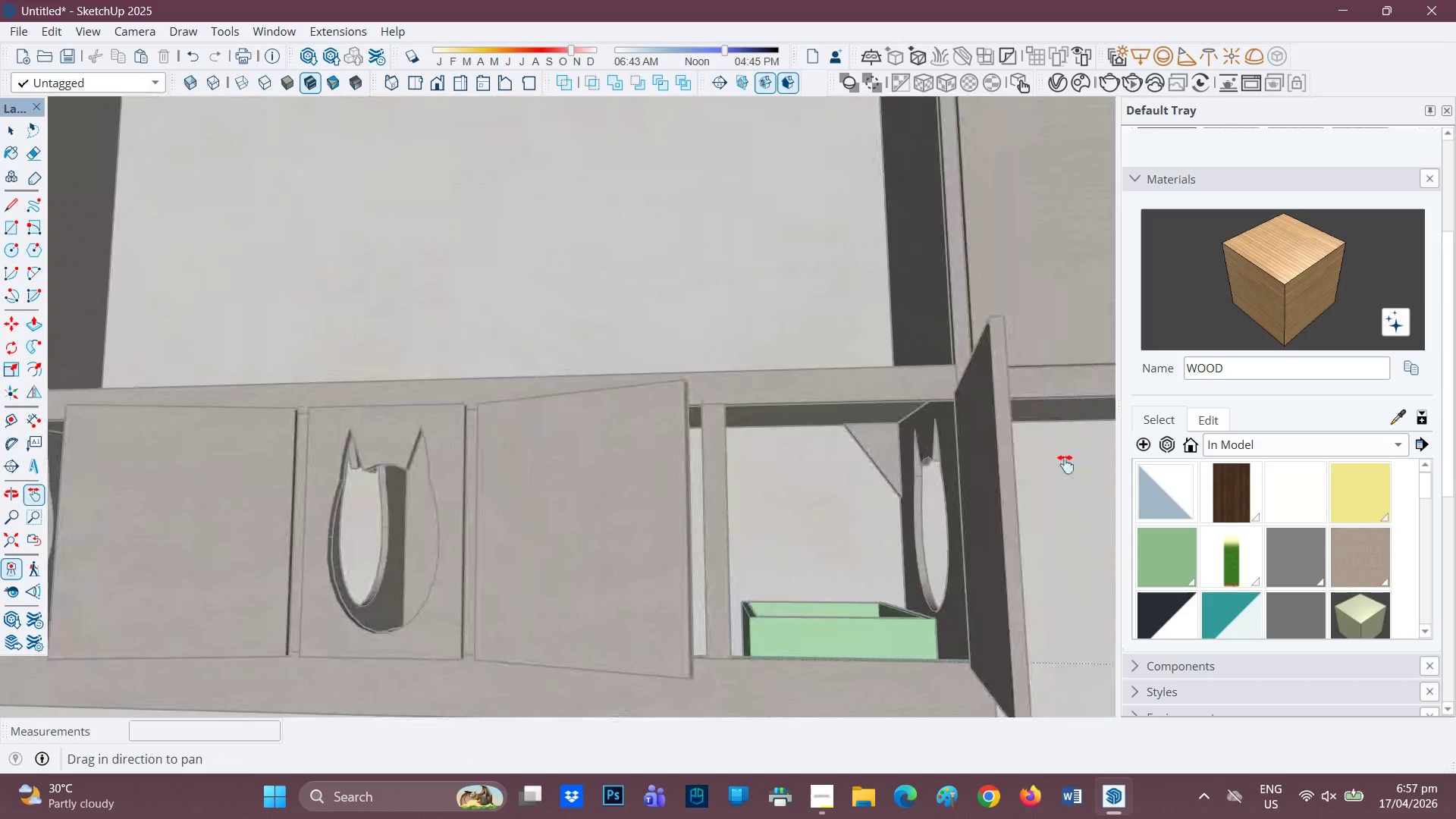 
left_click_drag(start_coordinate=[1065, 464], to_coordinate=[725, 385])
 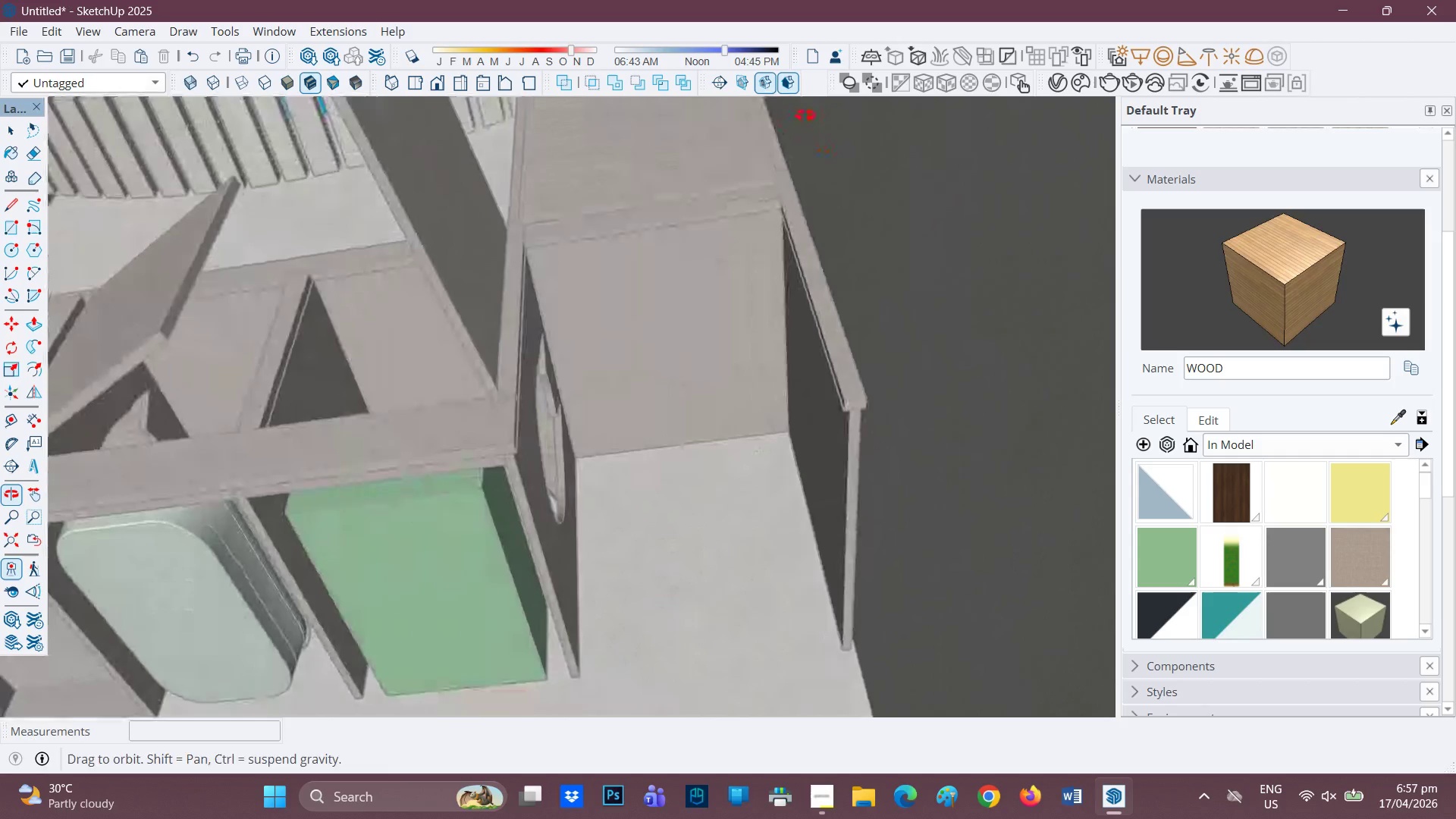 
key(Space)
 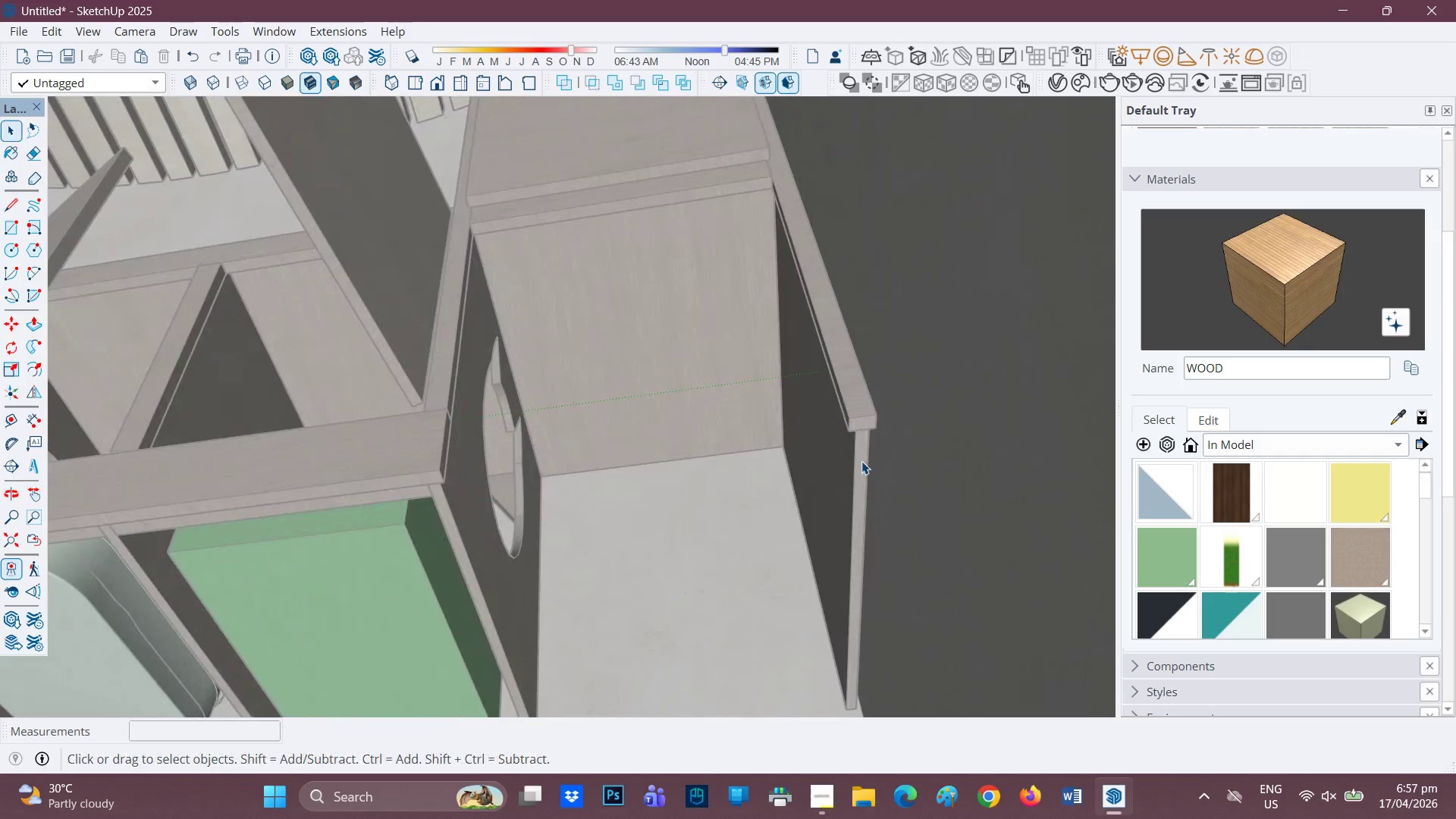 
scroll: coordinate [824, 328], scroll_direction: up, amount: 2.0
 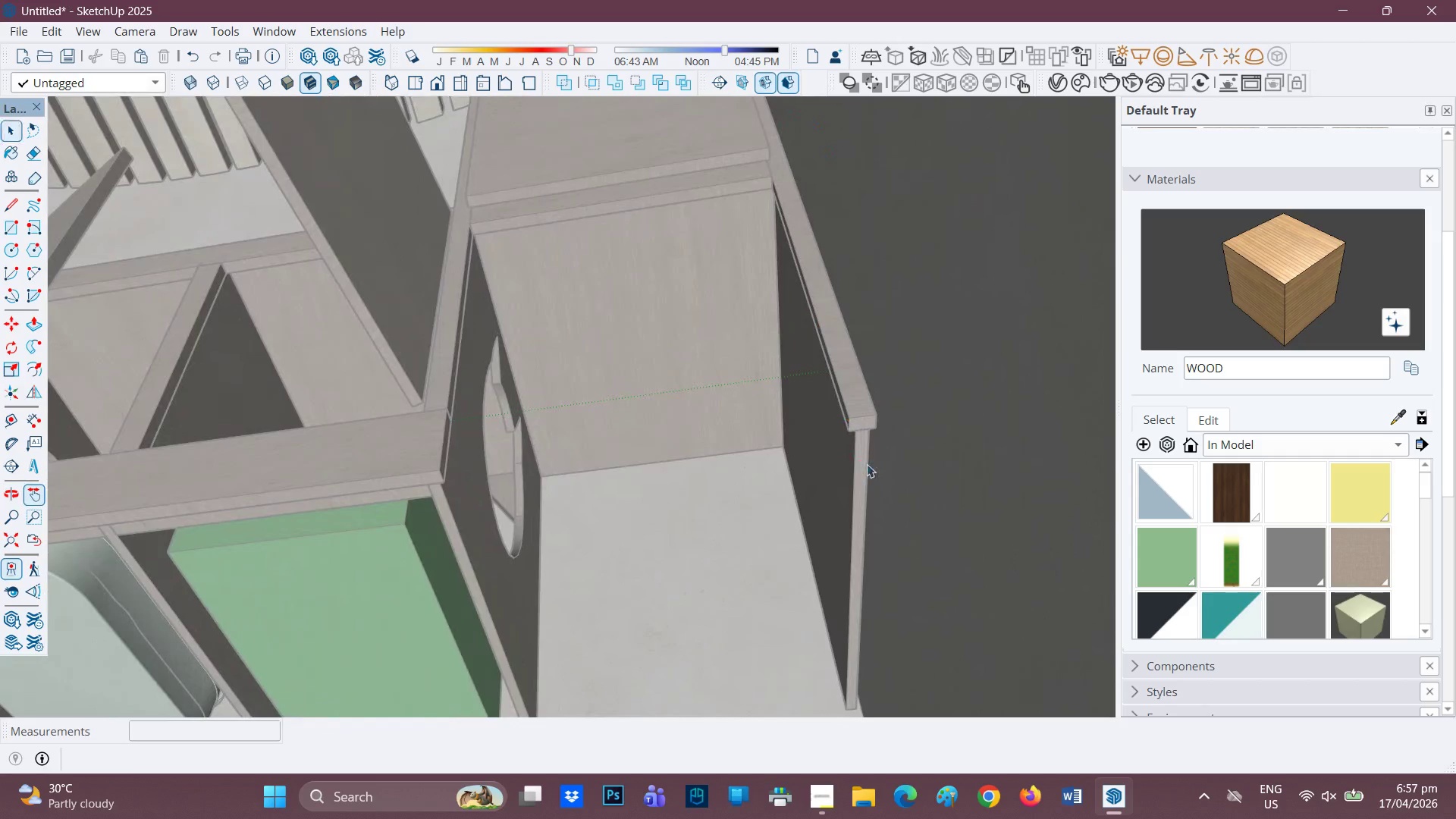 
double_click([861, 461])
 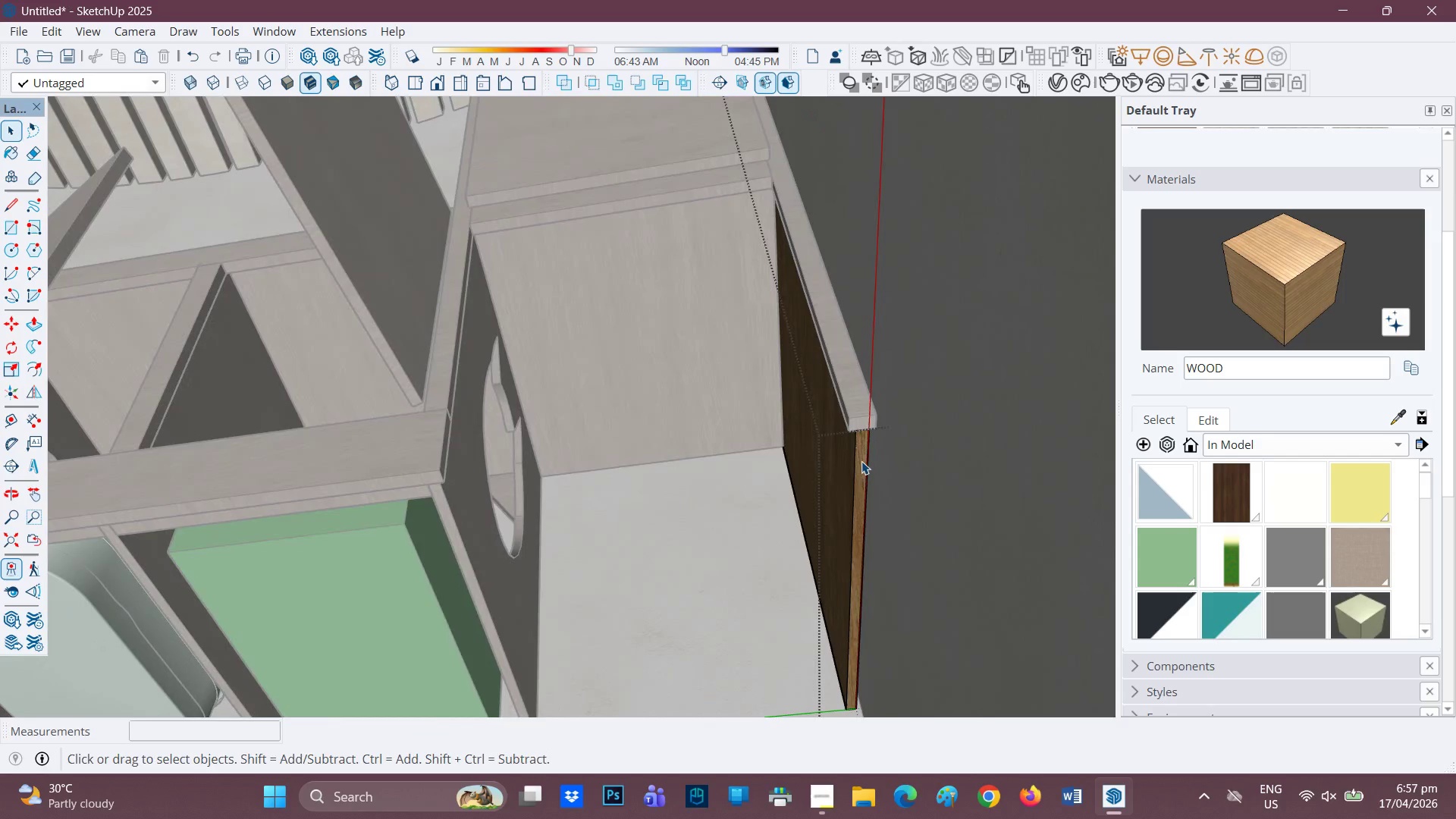 
key(P)
 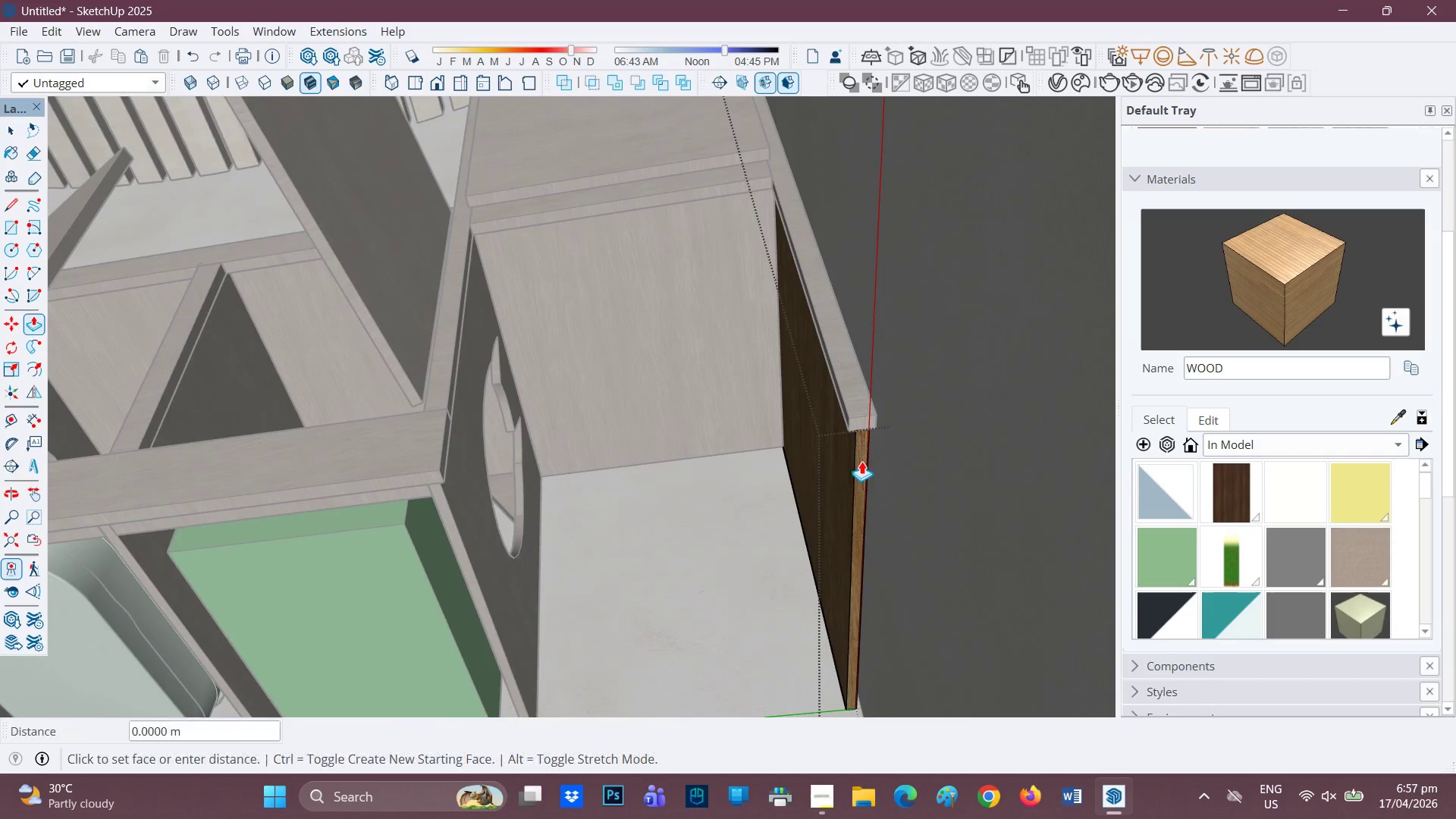 
left_click_drag(start_coordinate=[861, 461], to_coordinate=[856, 457])
 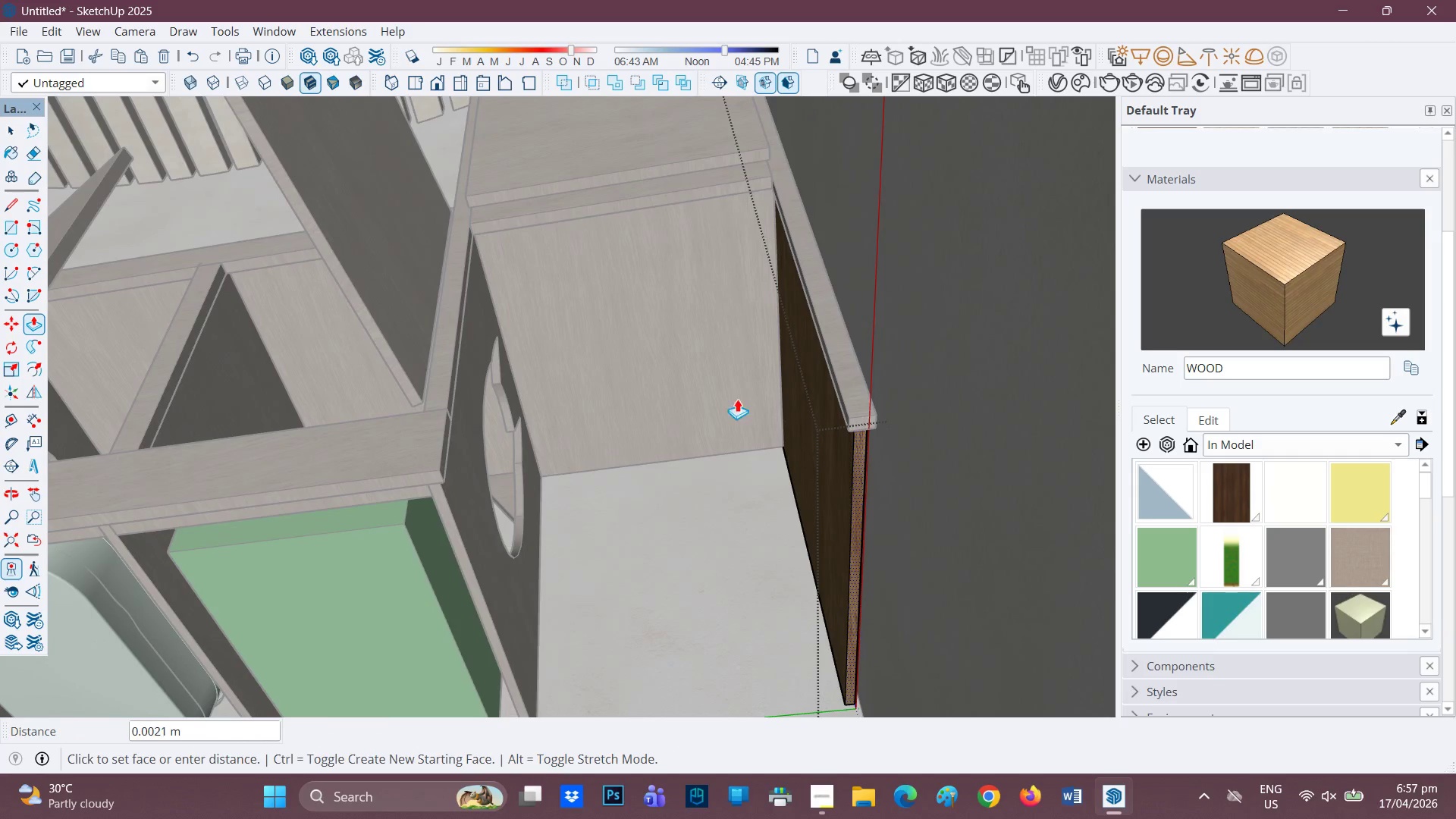 
left_click([661, 304])
 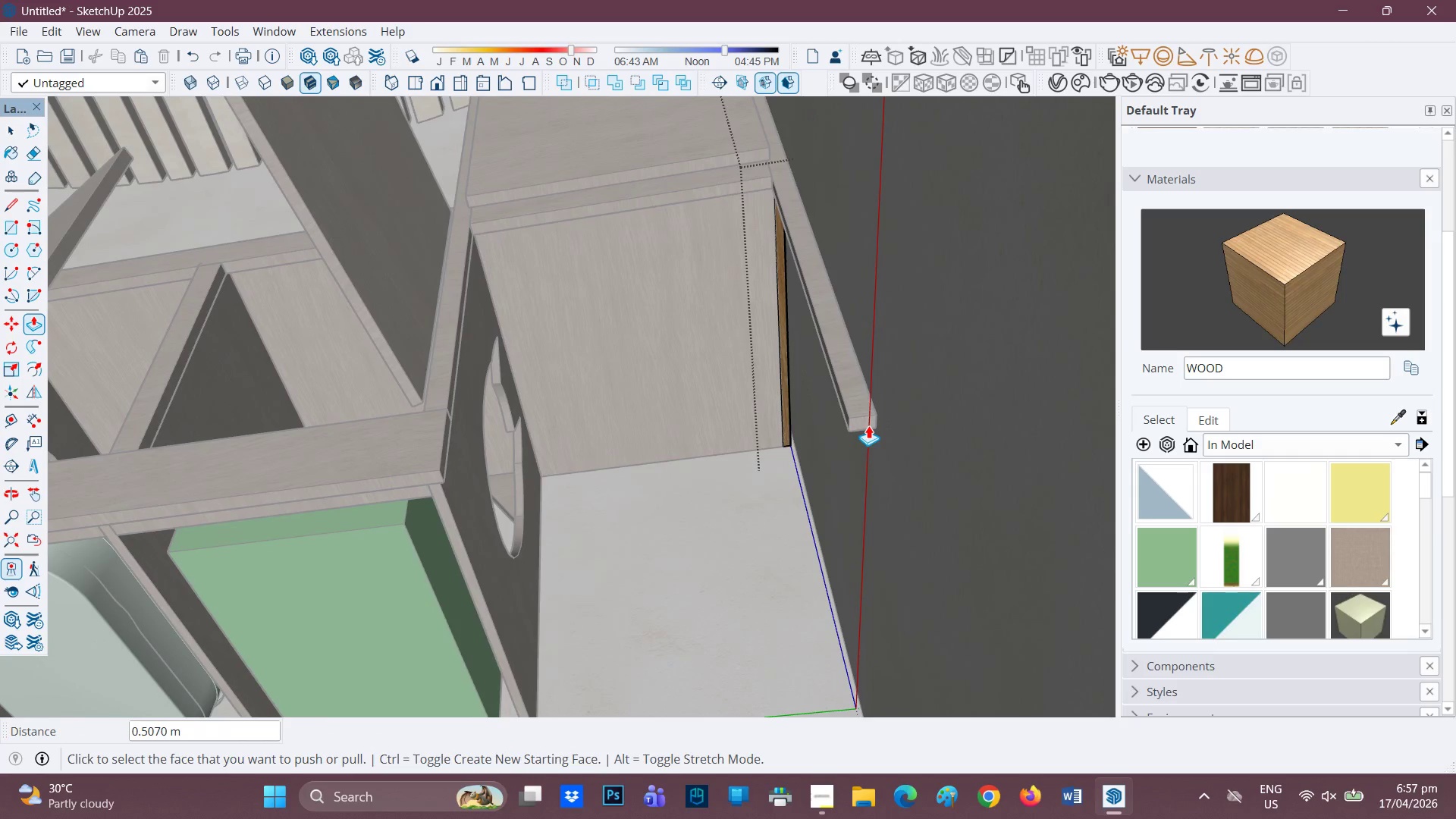 
key(Space)
 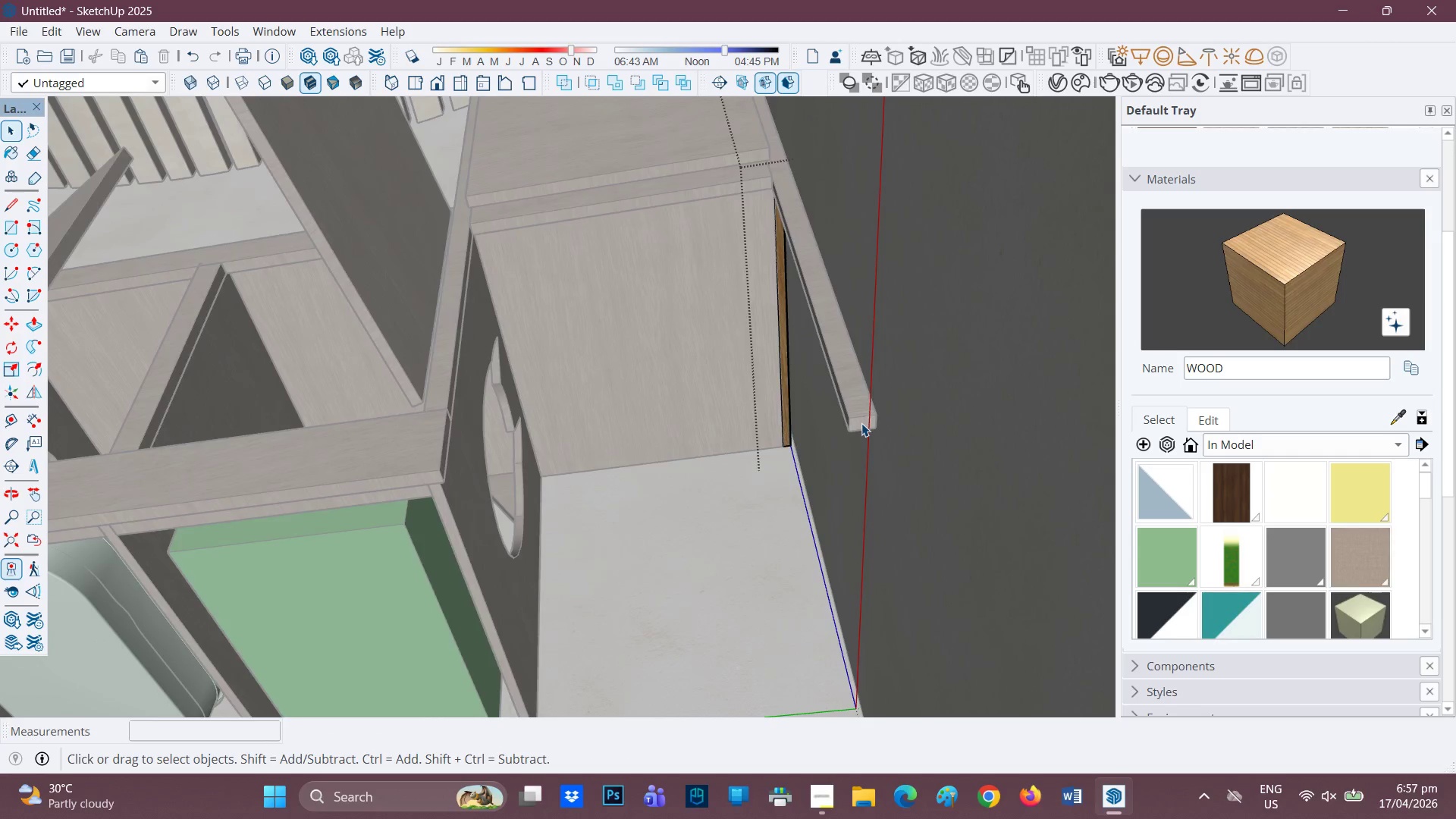 
double_click([861, 423])
 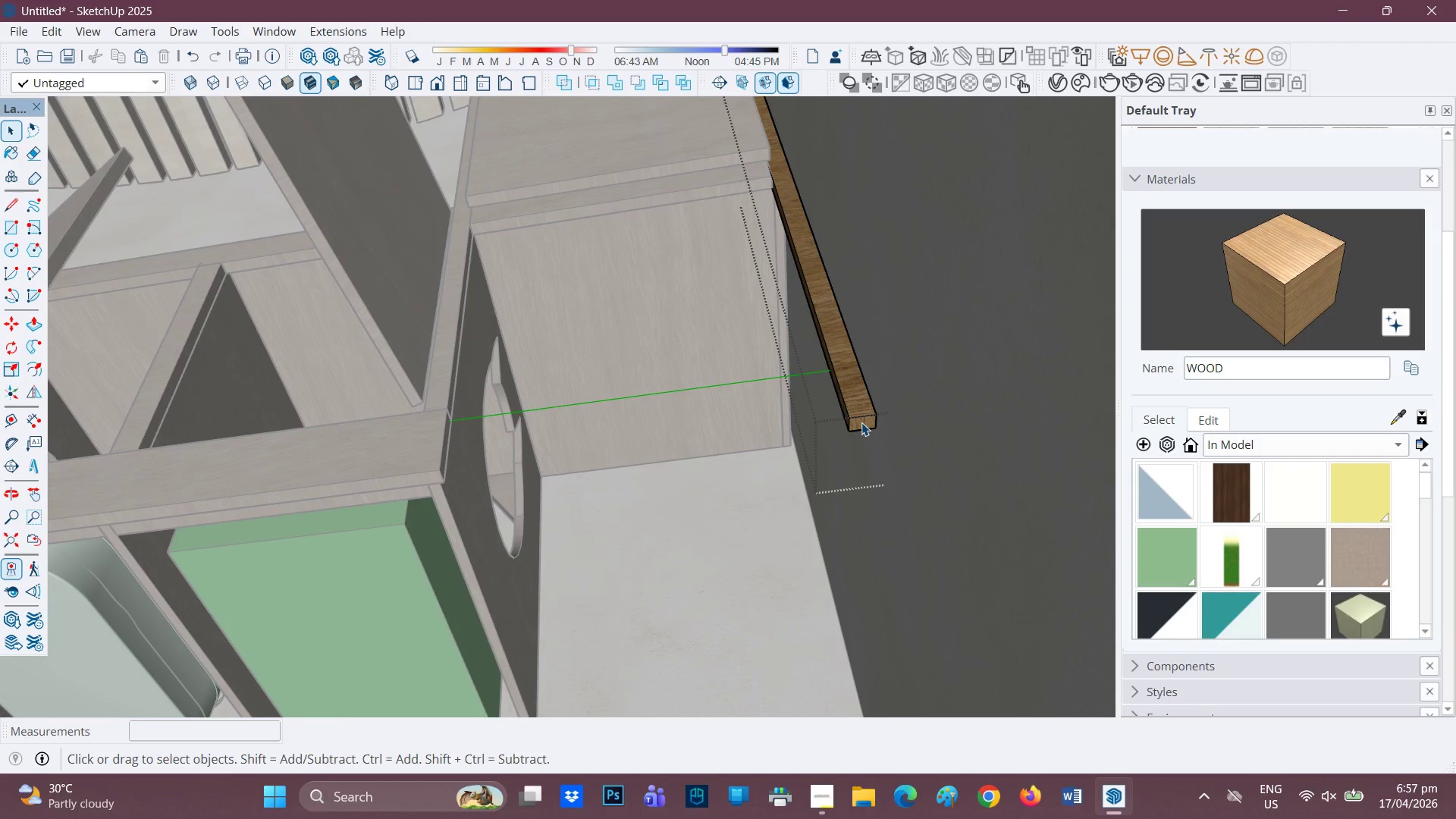 
key(BracketLeft)
 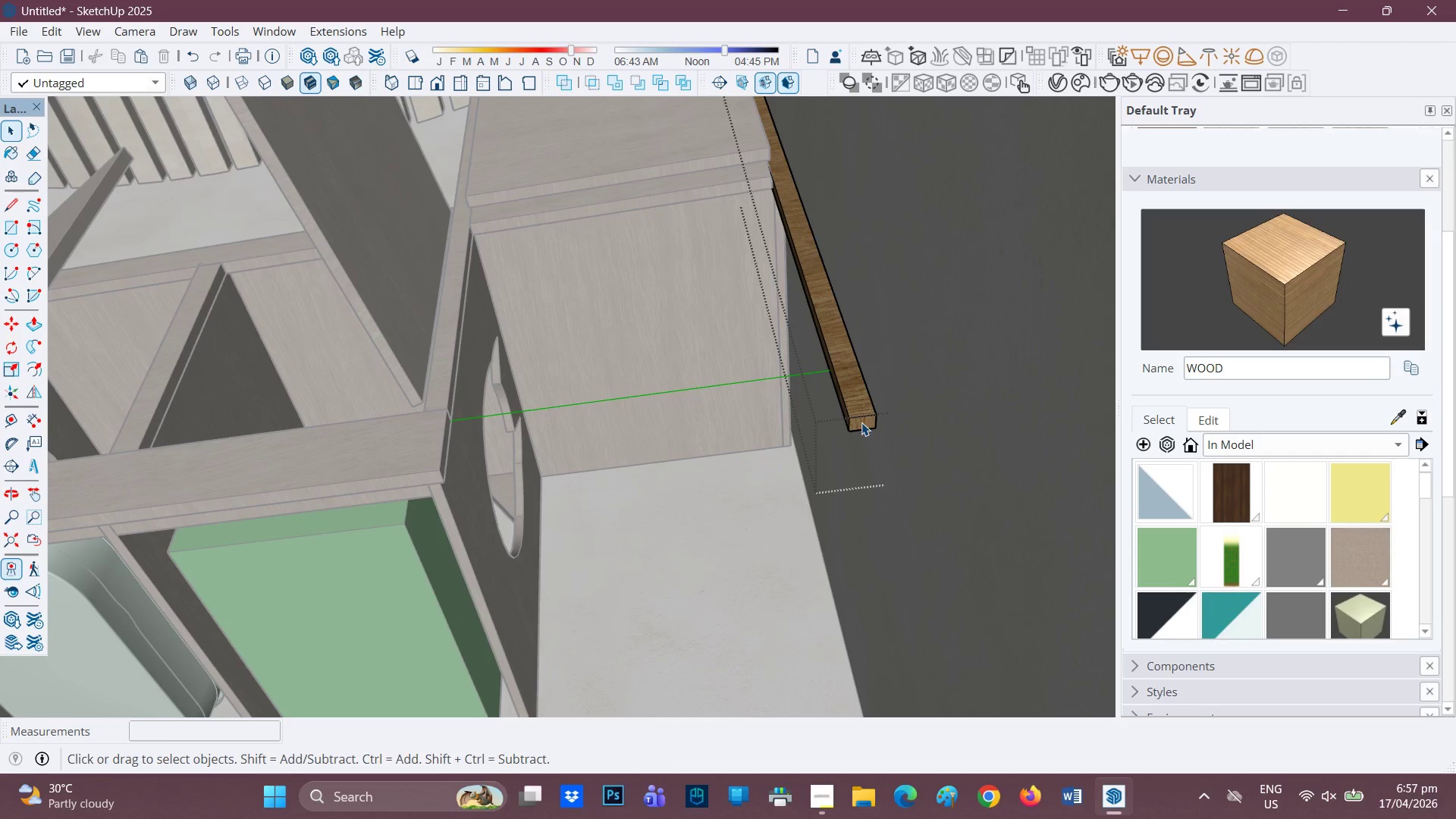 
key(P)
 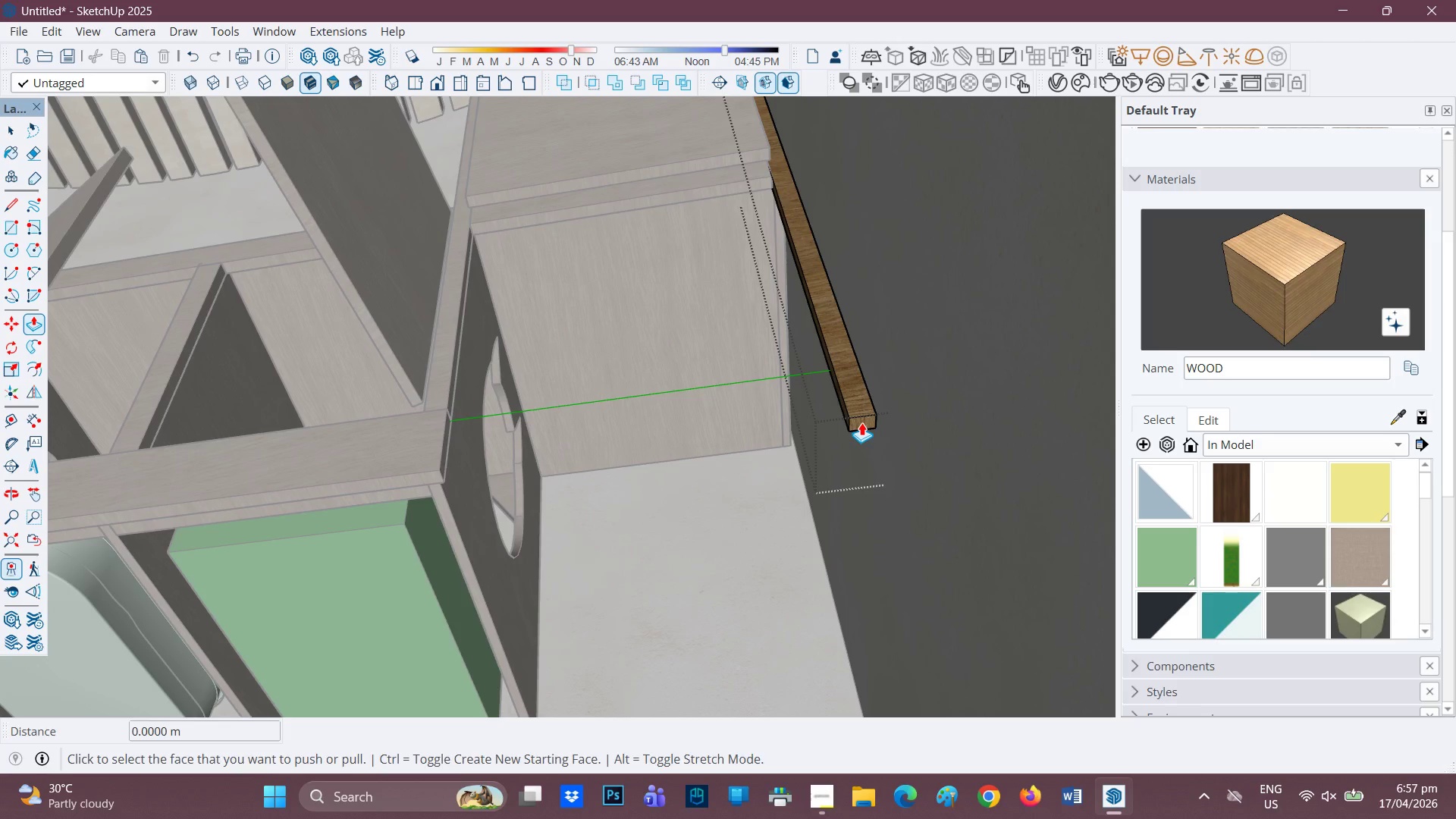 
left_click([861, 422])
 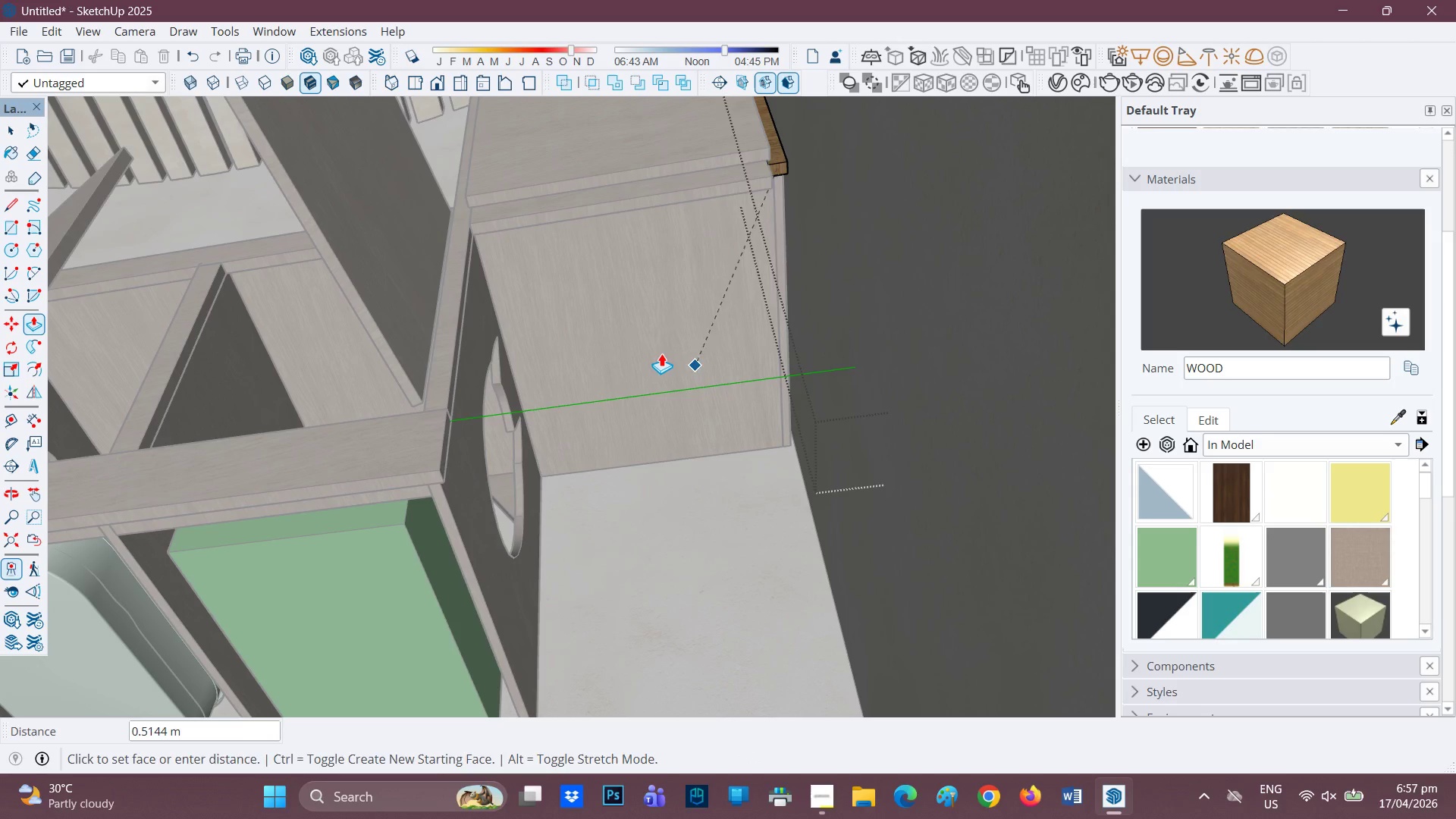 
left_click([661, 353])
 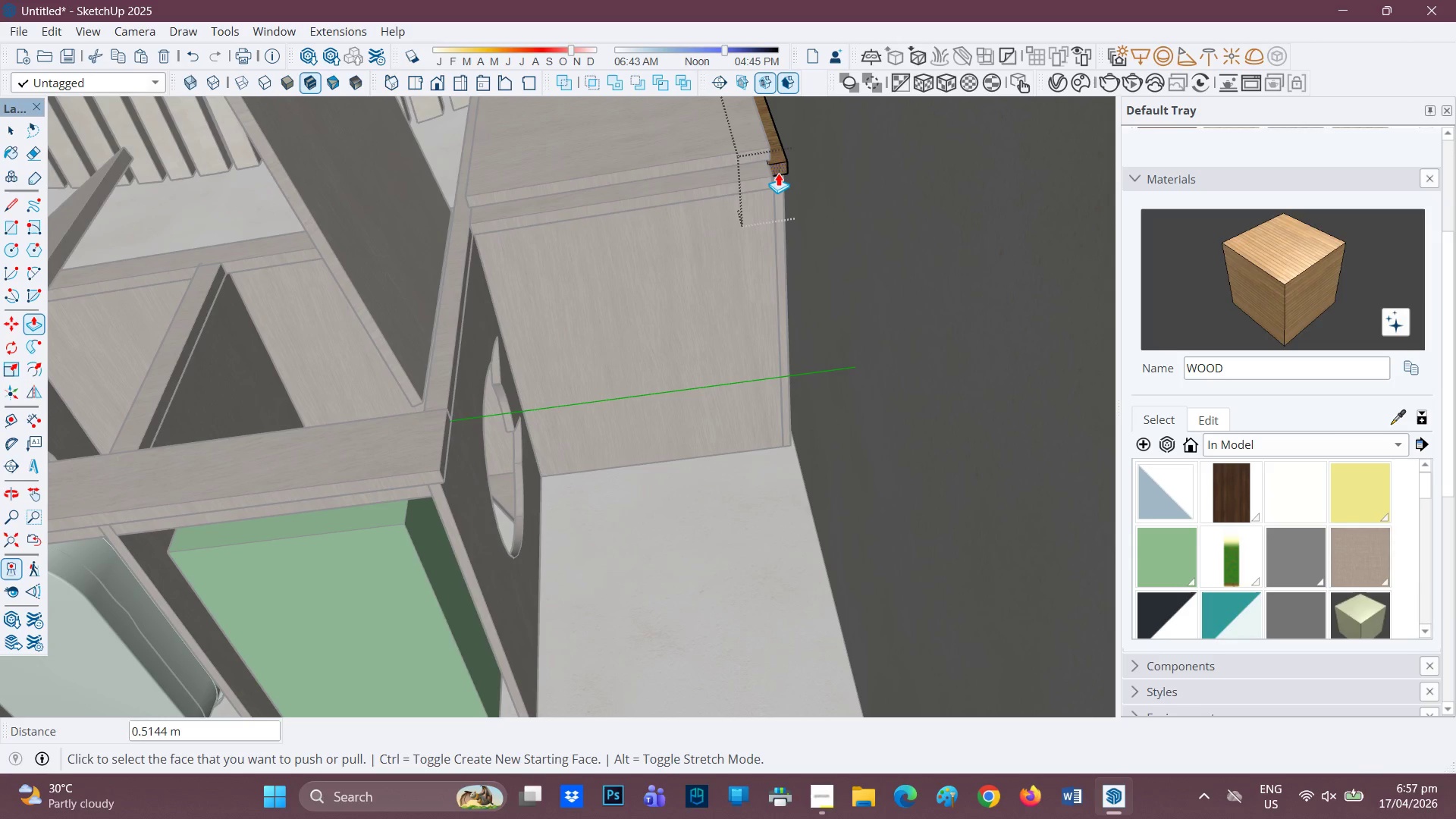 
left_click([778, 170])
 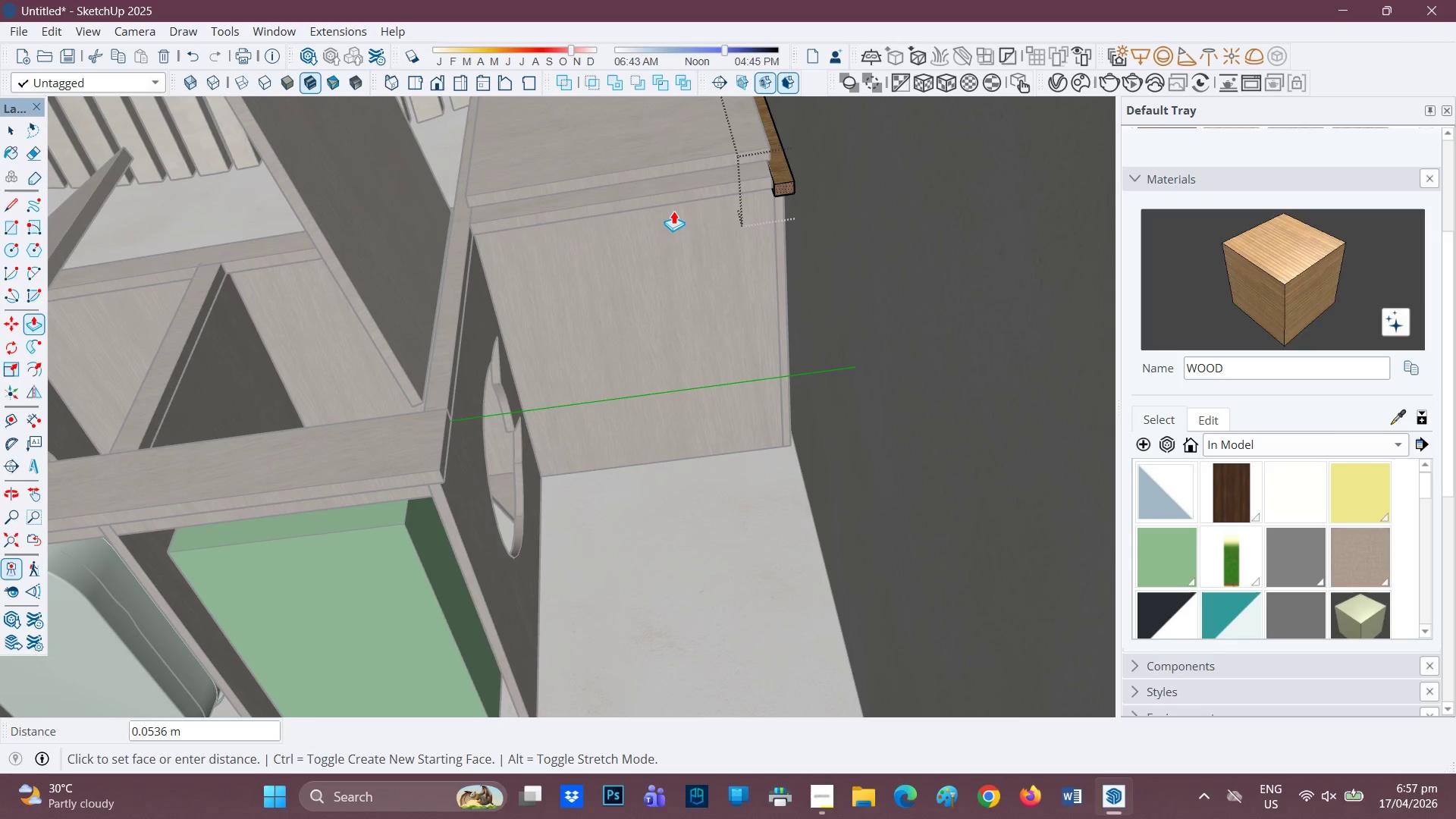 
left_click([672, 205])
 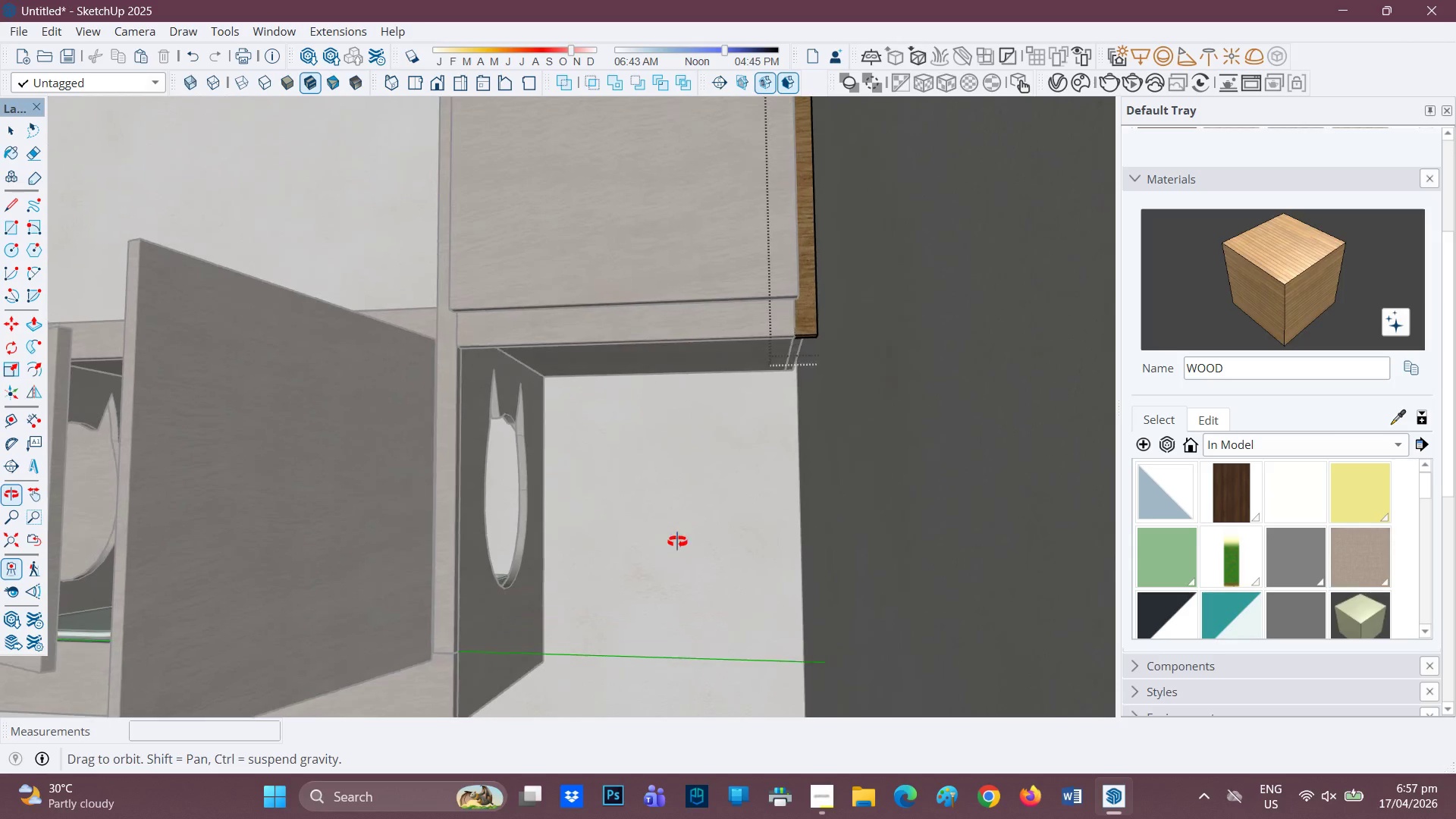 
scroll: coordinate [595, 488], scroll_direction: down, amount: 3.0
 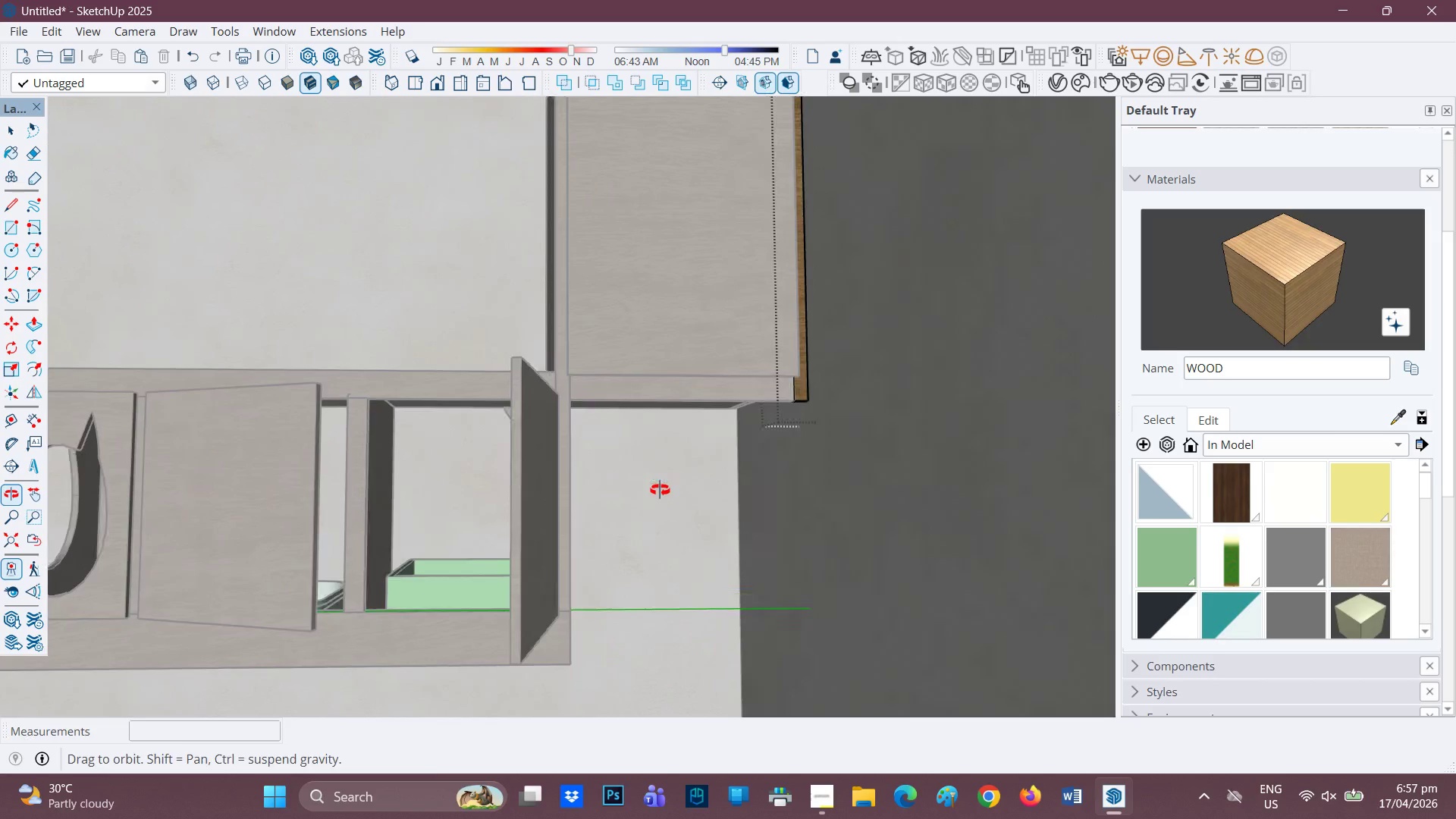 
key(H)
 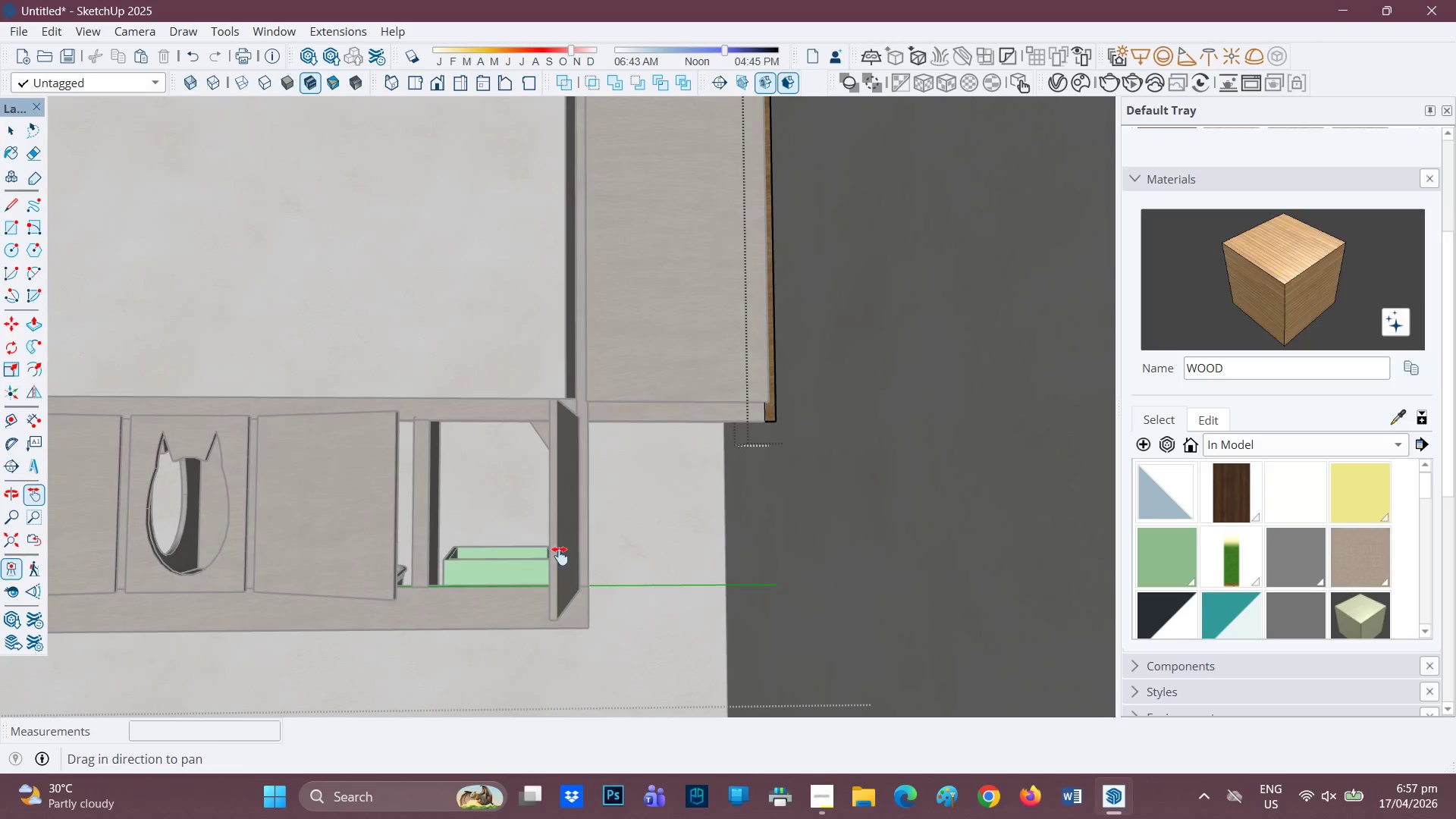 
scroll: coordinate [655, 494], scroll_direction: down, amount: 2.0
 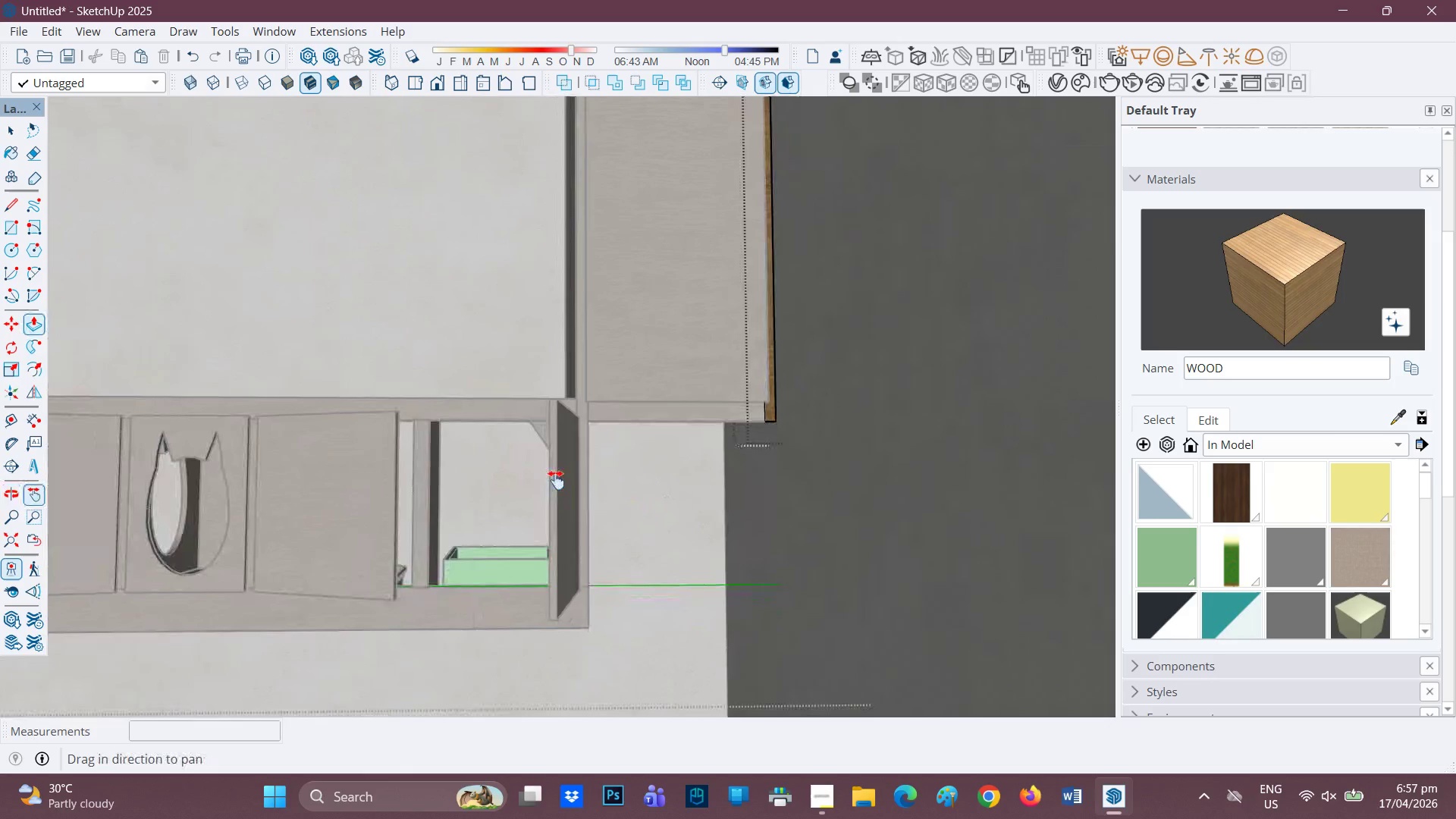 
key(Space)
 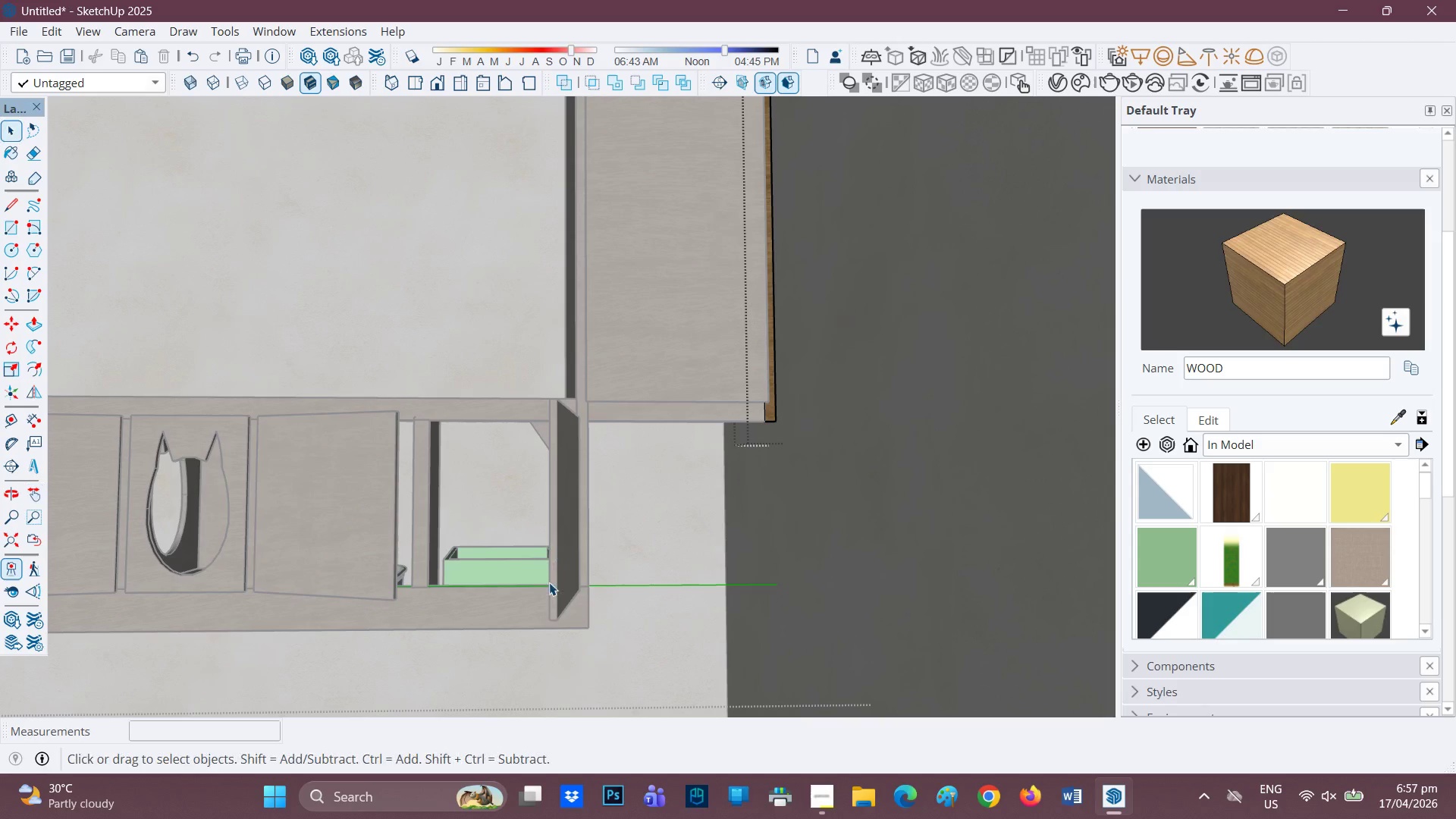 
left_click([549, 582])
 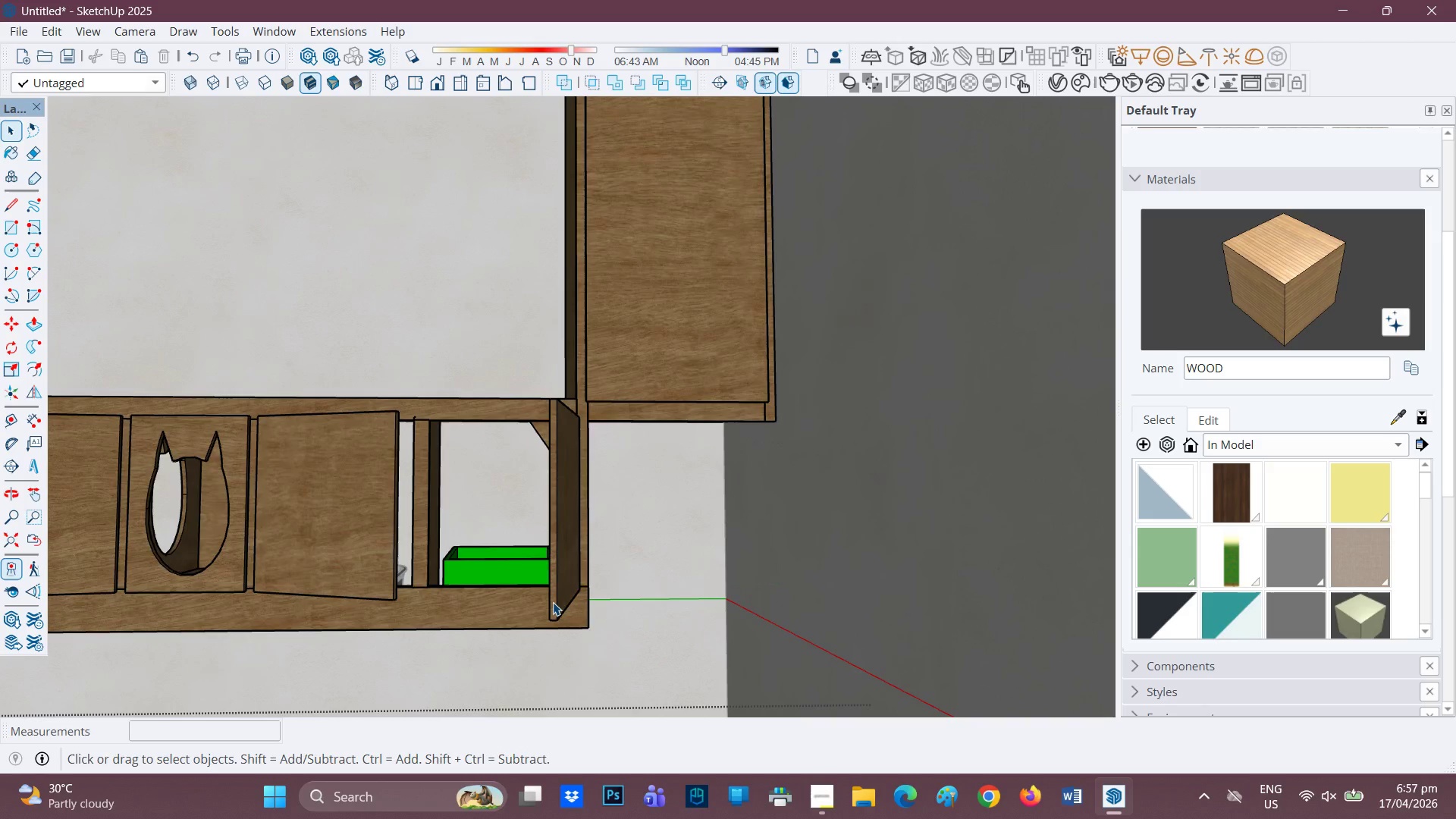 
double_click([553, 602])
 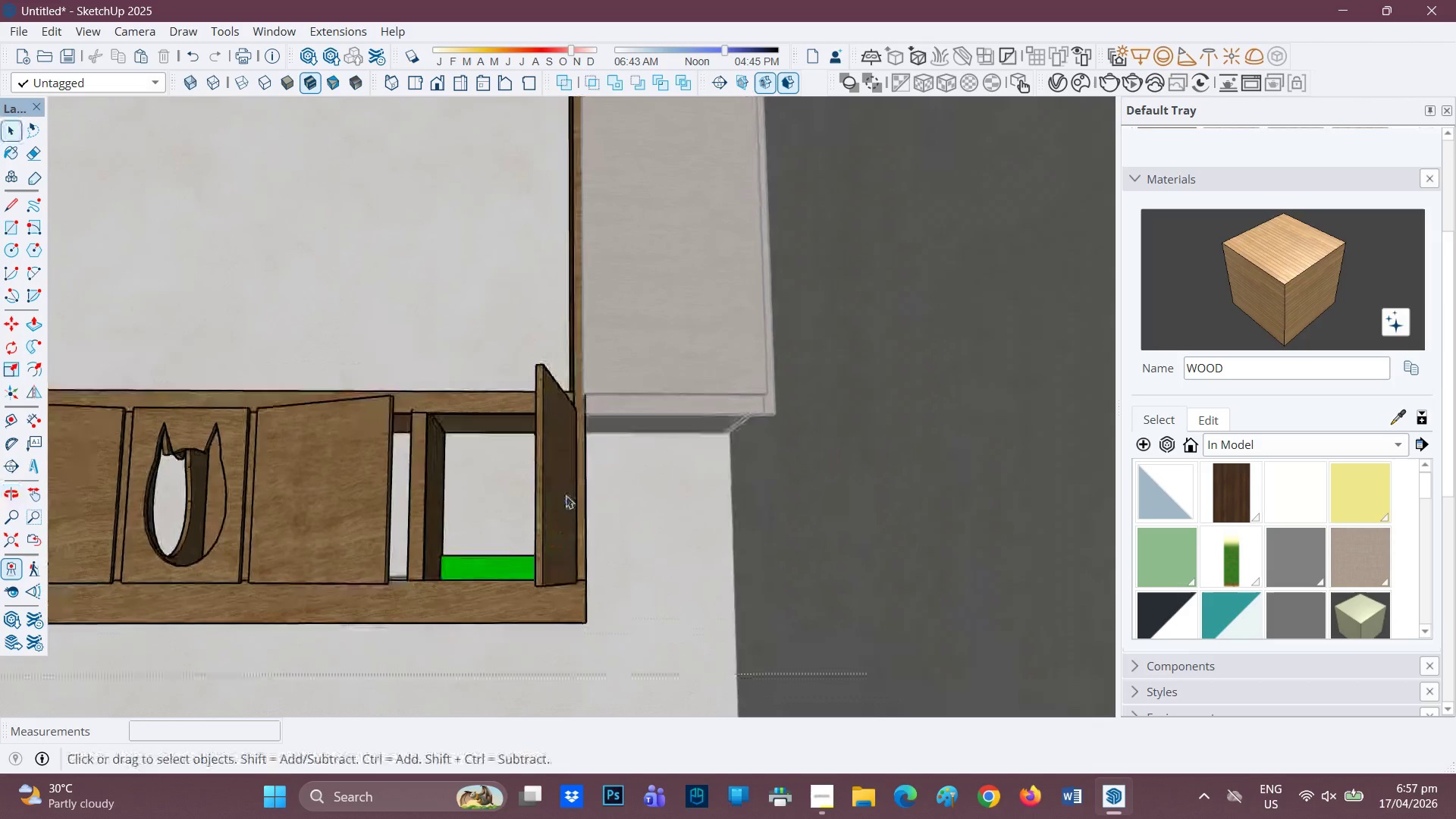 
key(H)
 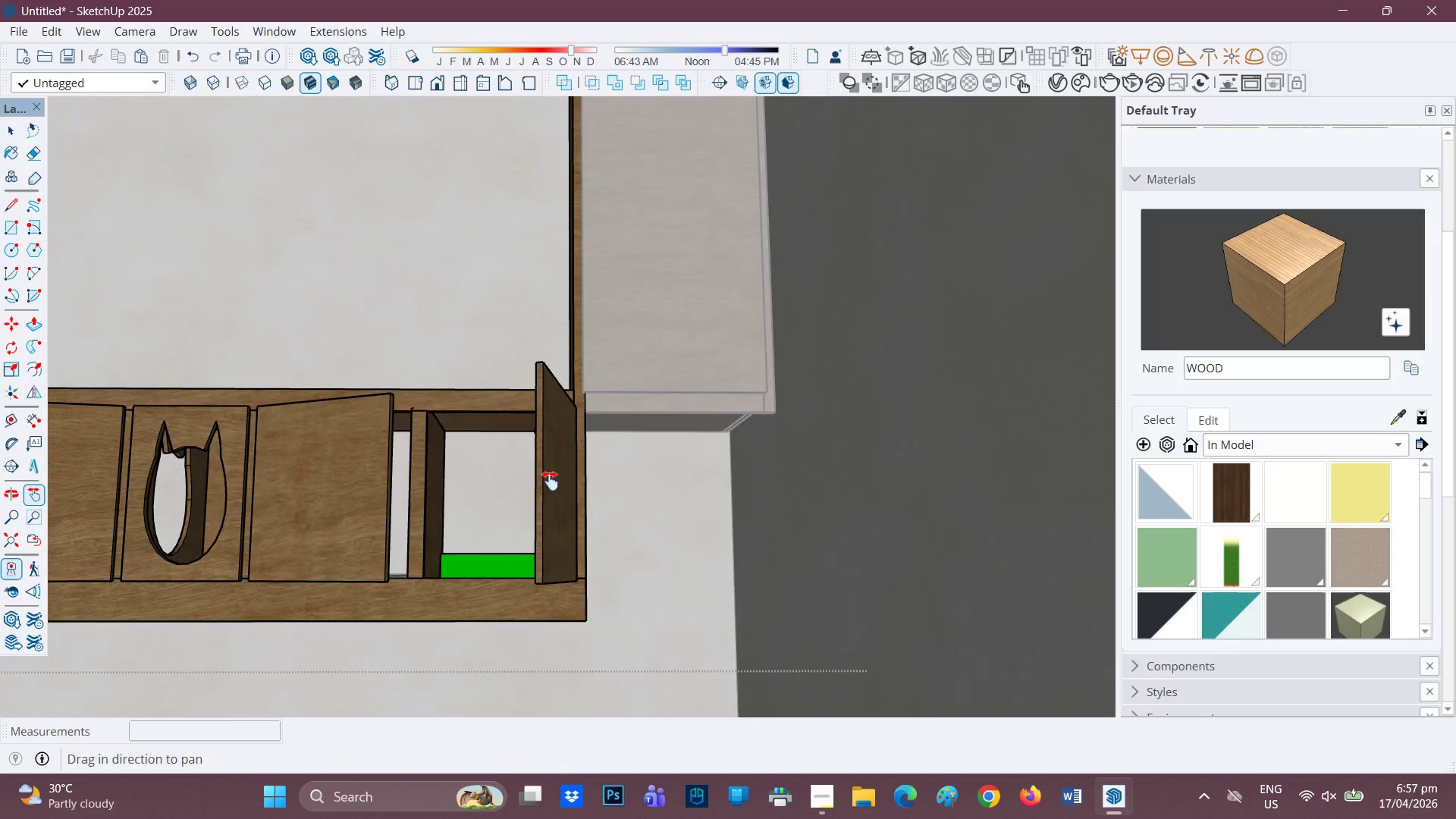 
left_click_drag(start_coordinate=[532, 487], to_coordinate=[932, 513])
 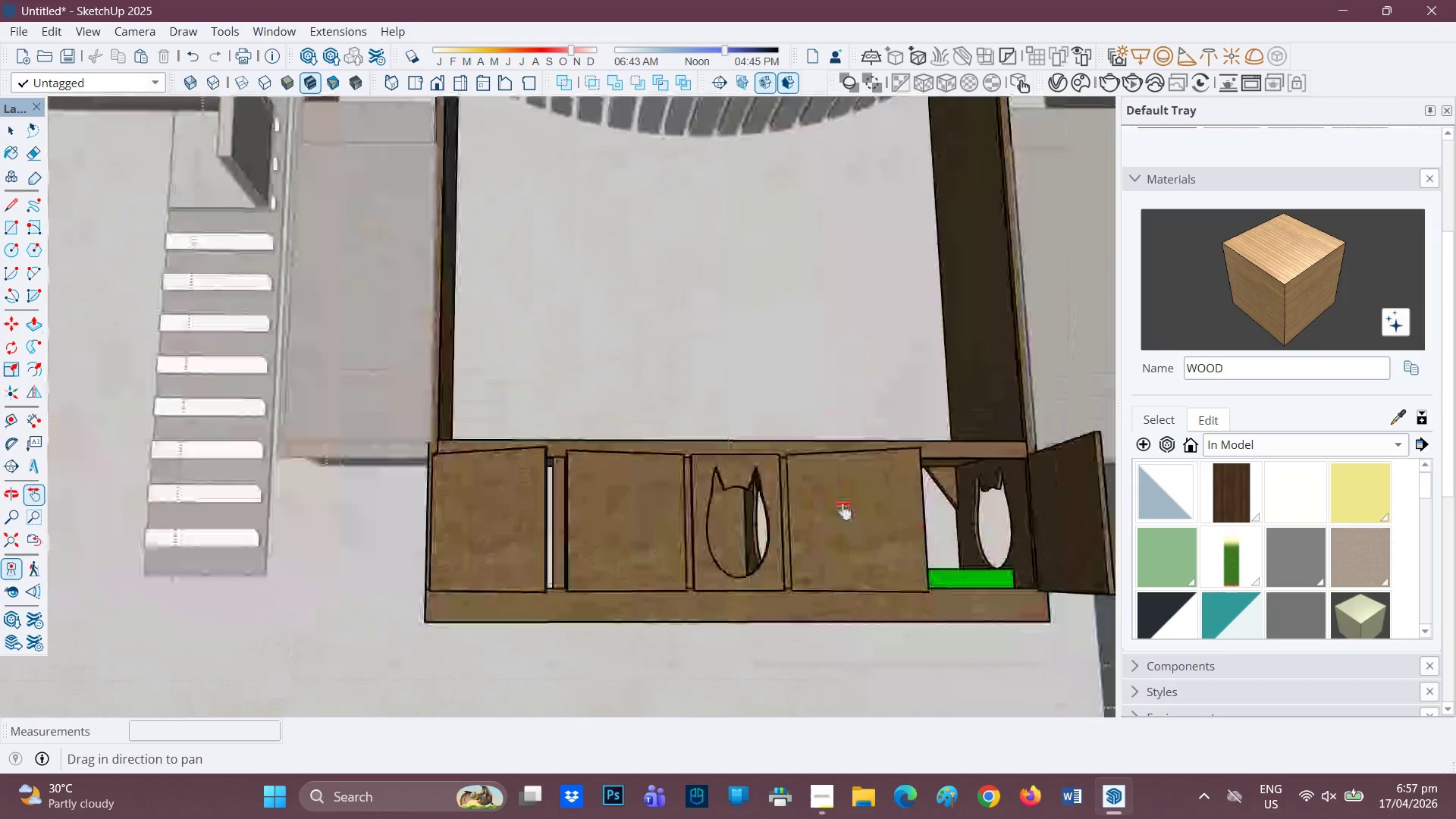 
scroll: coordinate [770, 457], scroll_direction: down, amount: 8.0
 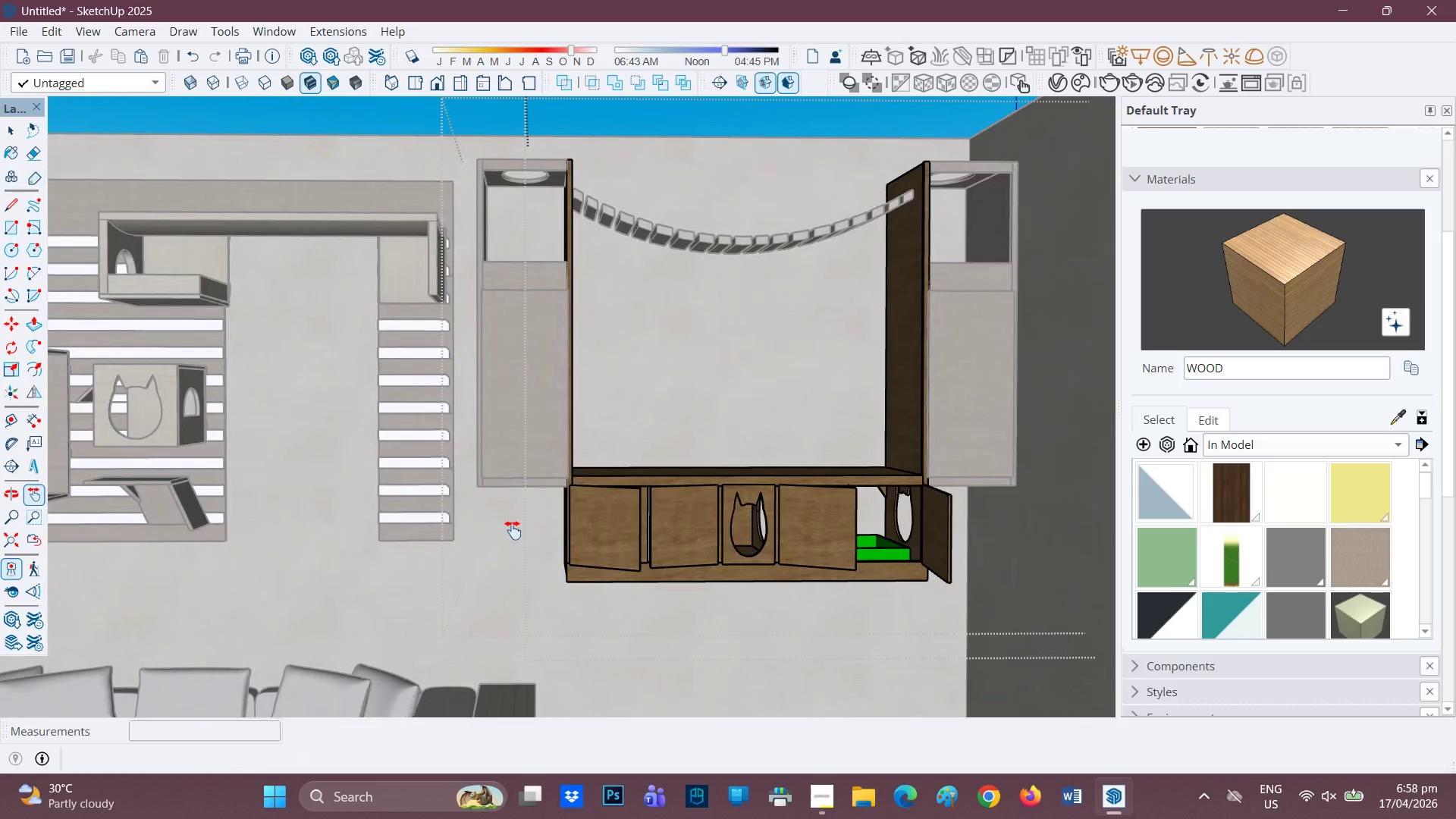 
left_click([720, 526])
 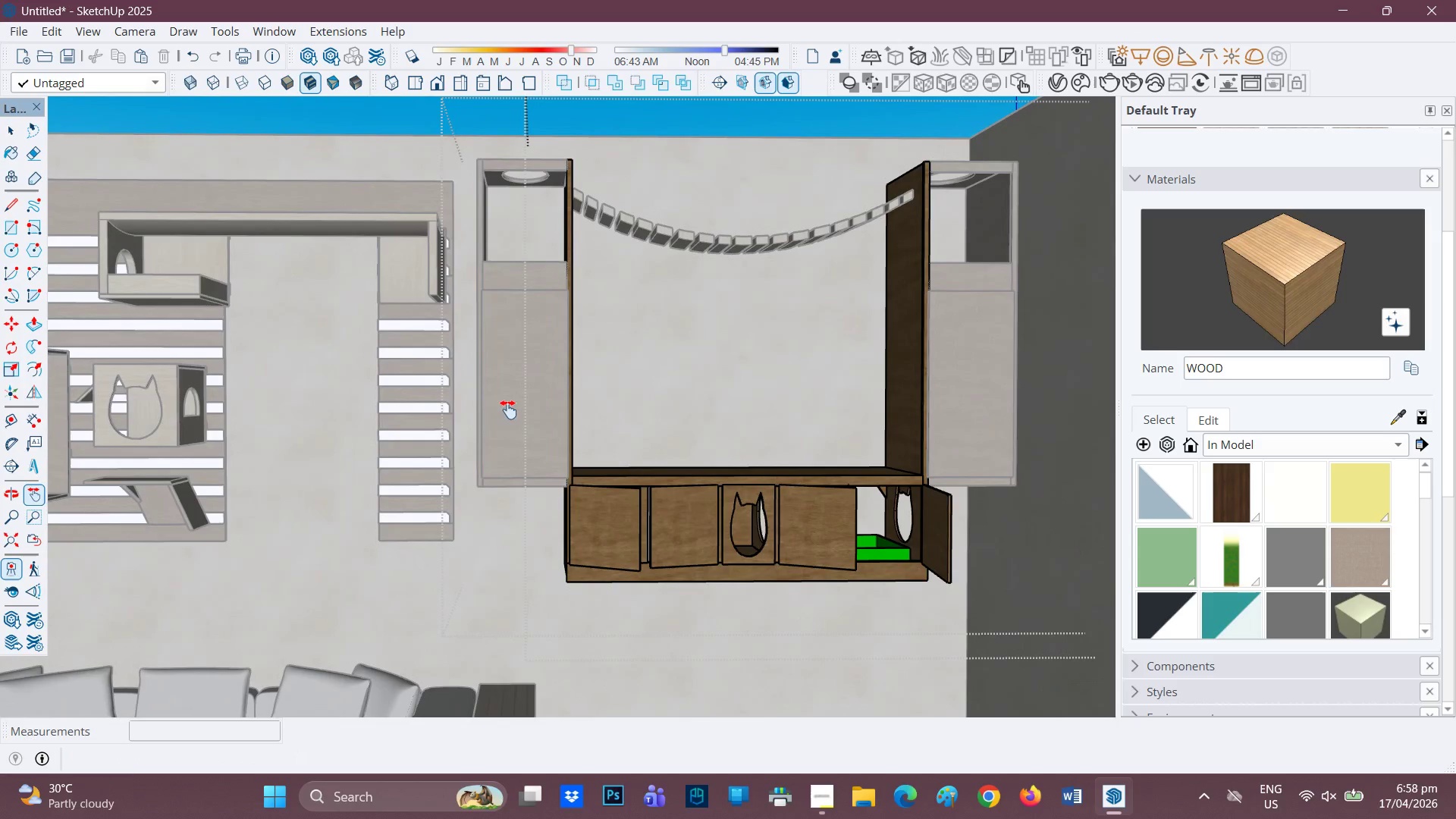 
key(Space)
 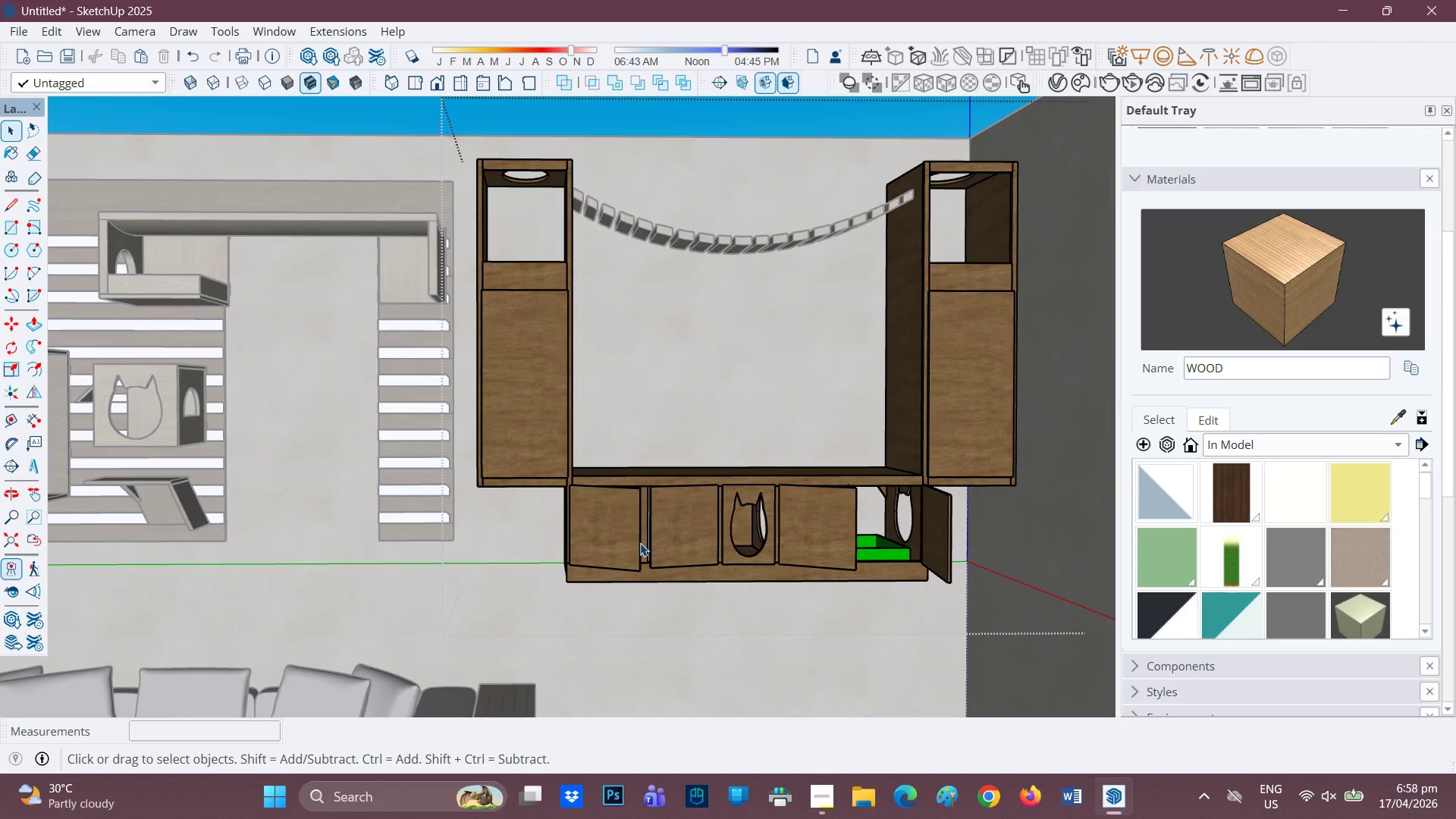 
left_click([640, 542])
 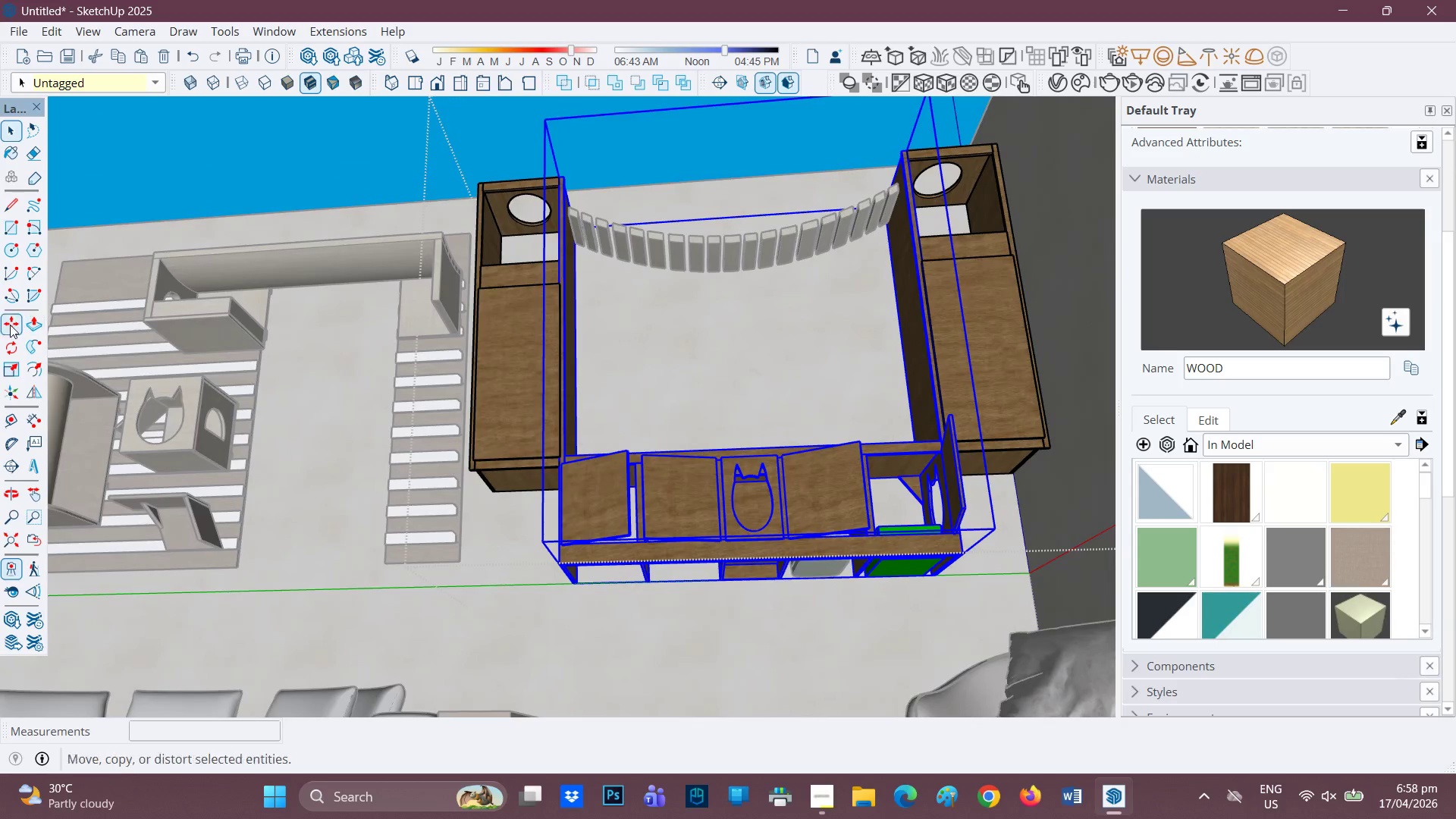 
wait(9.02)
 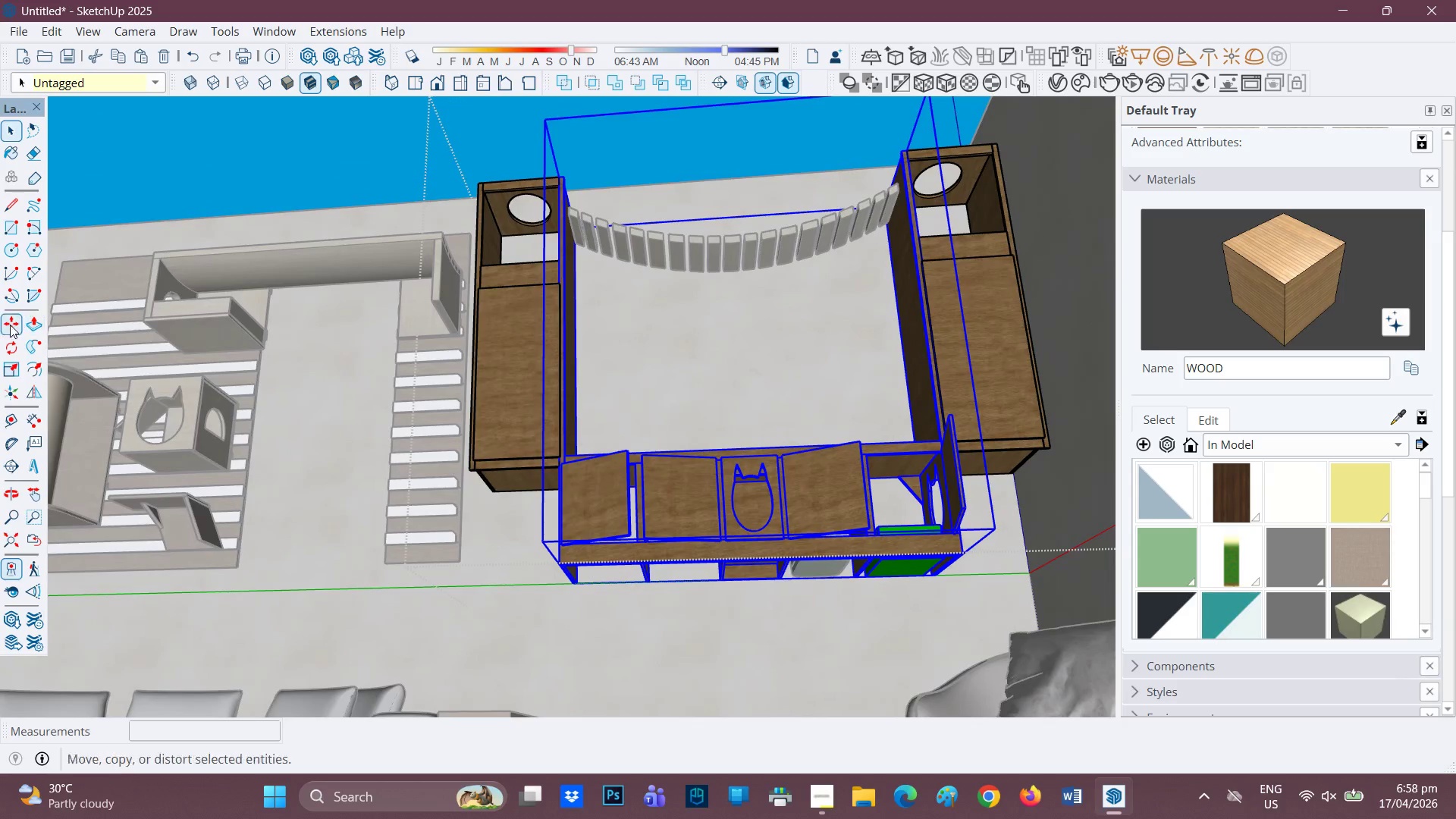 
left_click([757, 564])
 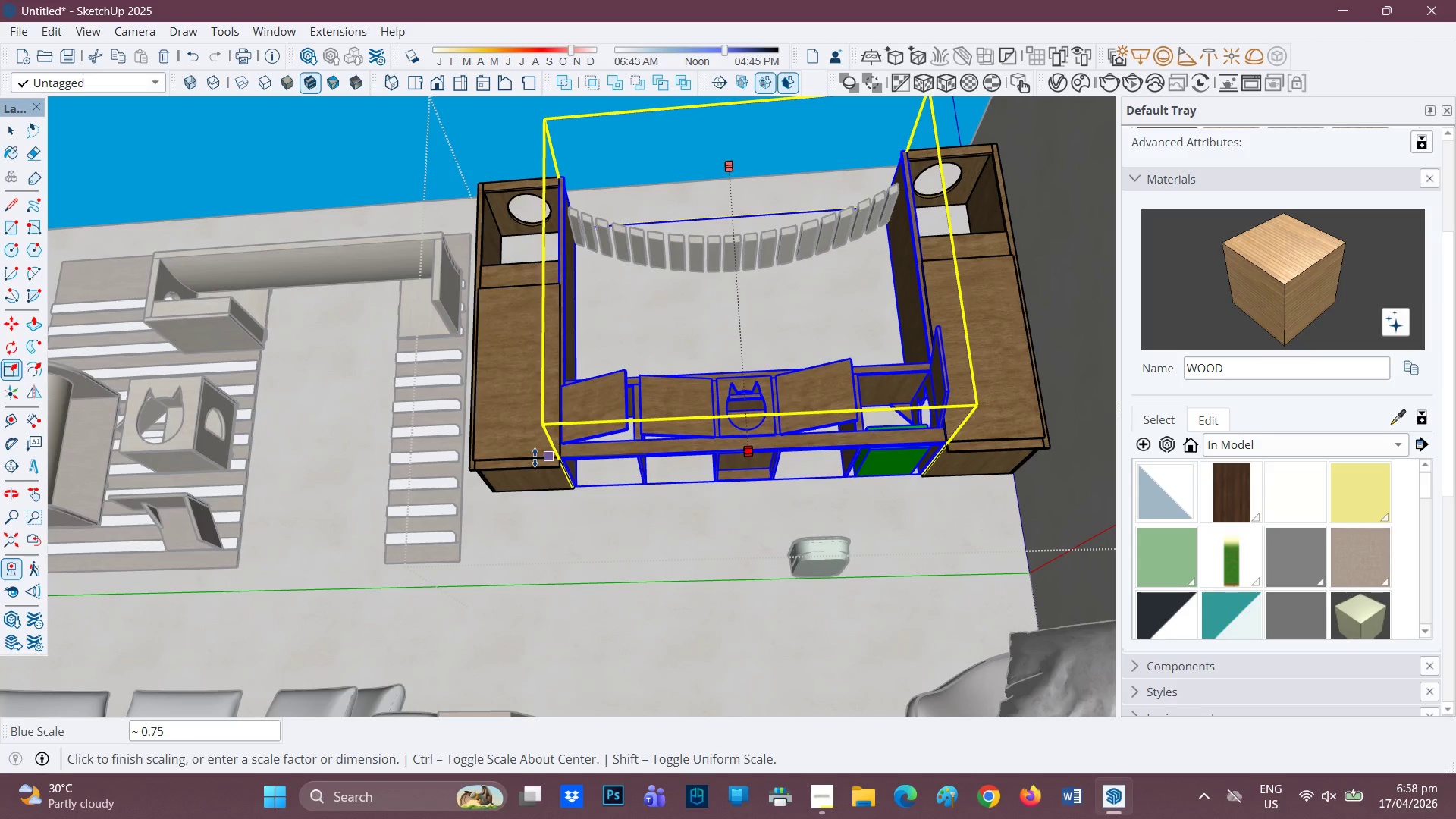 
left_click([533, 467])
 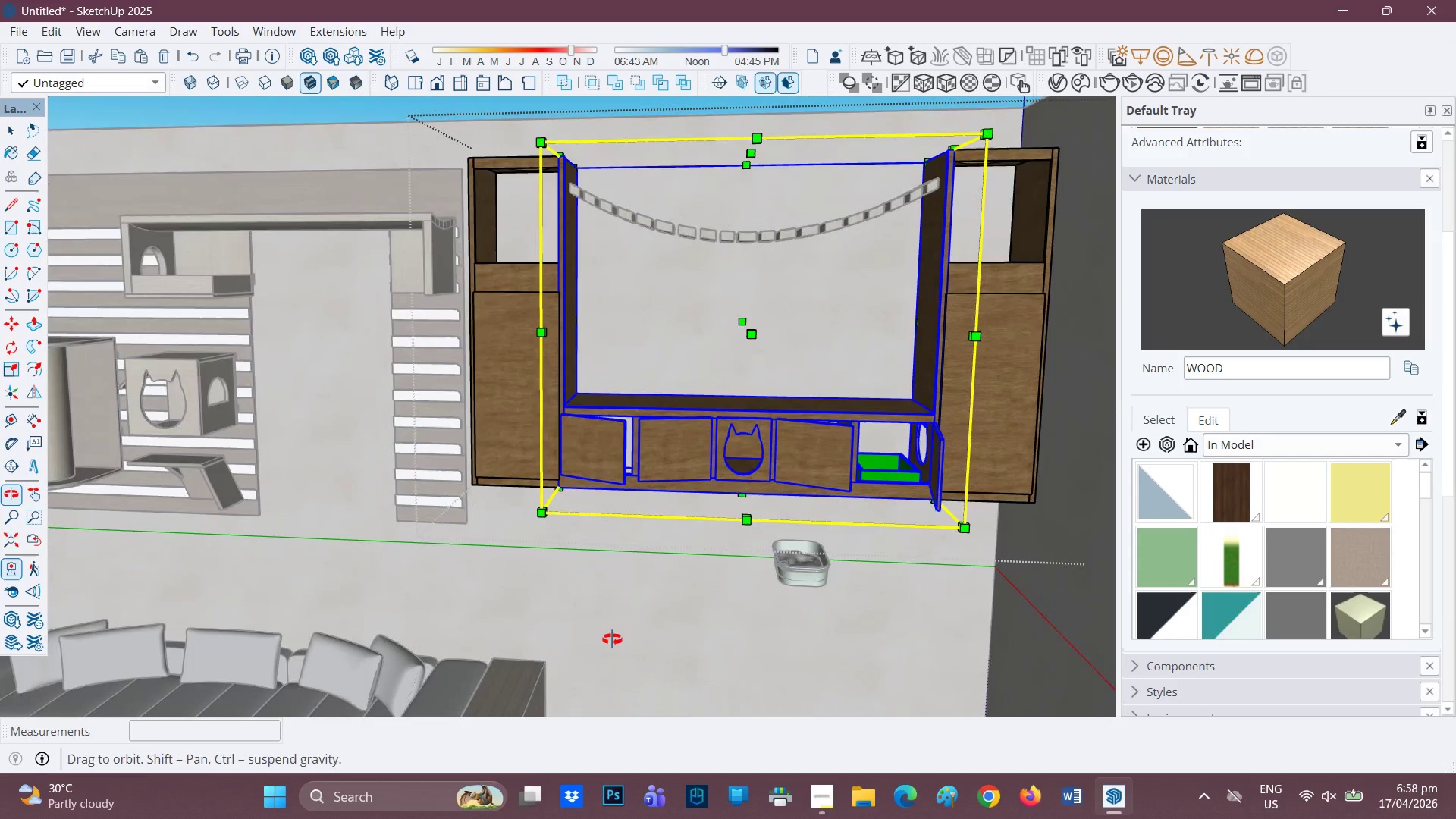 
scroll: coordinate [624, 598], scroll_direction: down, amount: 2.0
 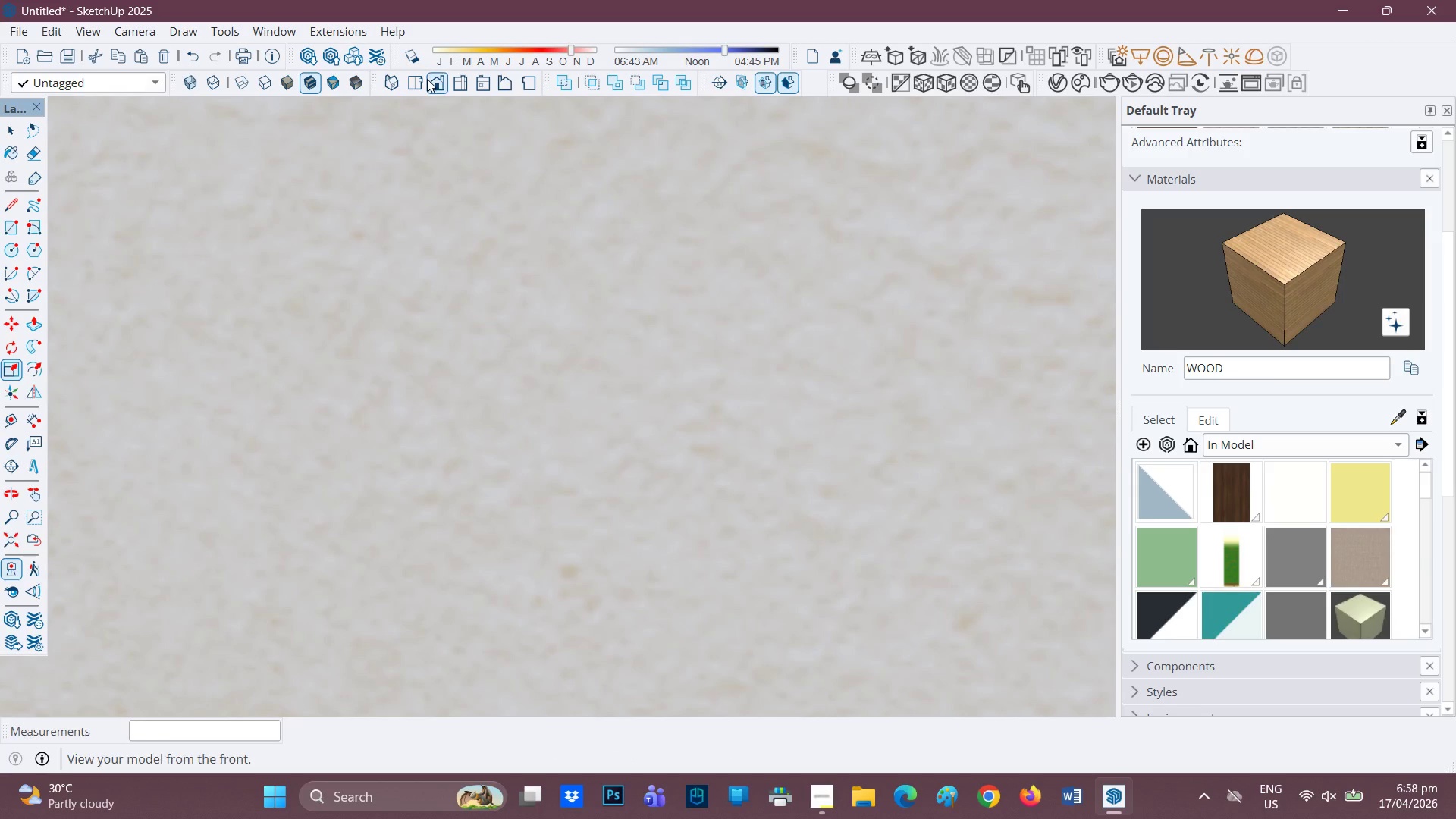 
left_click([431, 83])
 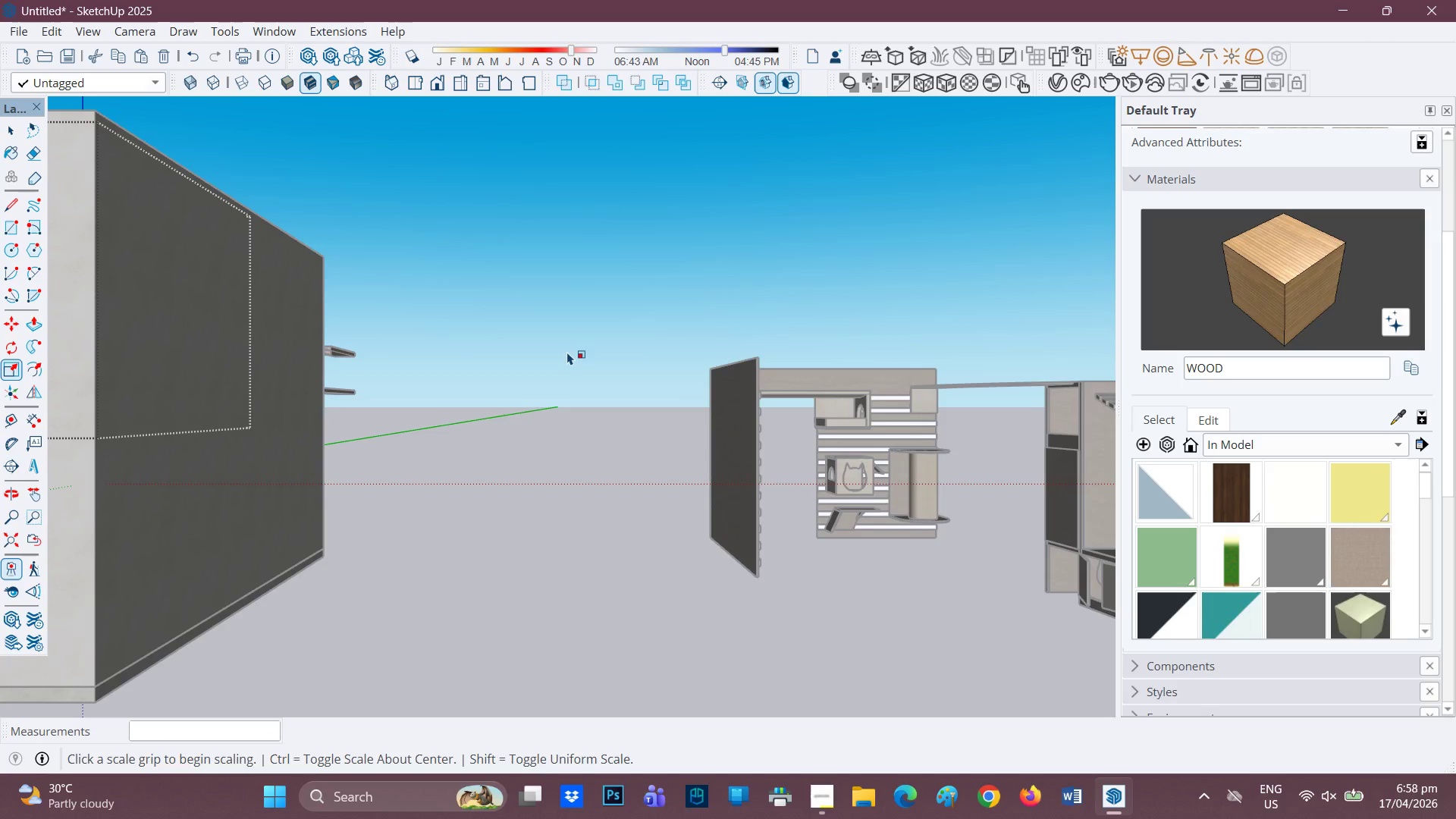 
scroll: coordinate [397, 402], scroll_direction: down, amount: 3.0
 